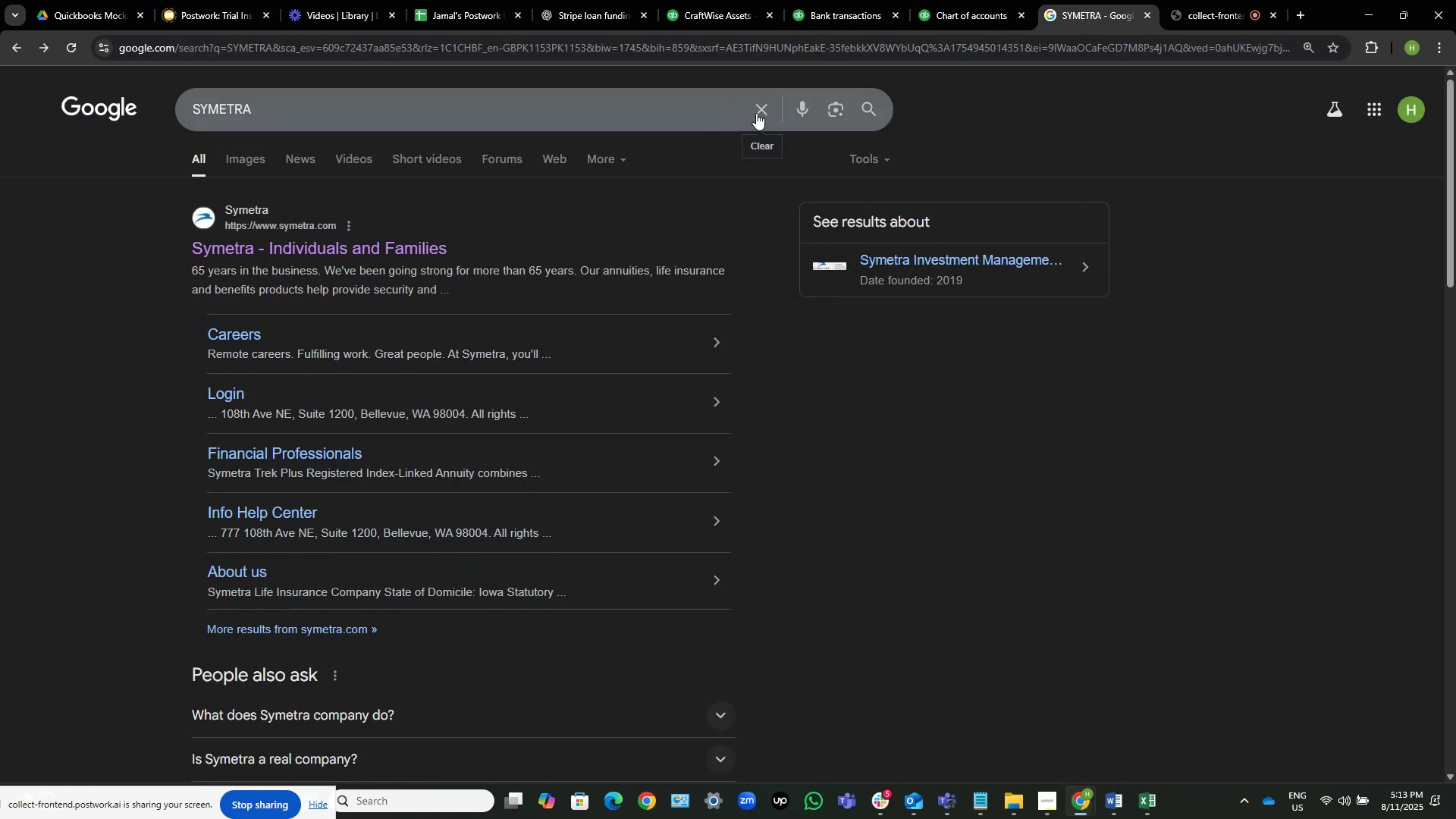 
key(Control+V)
 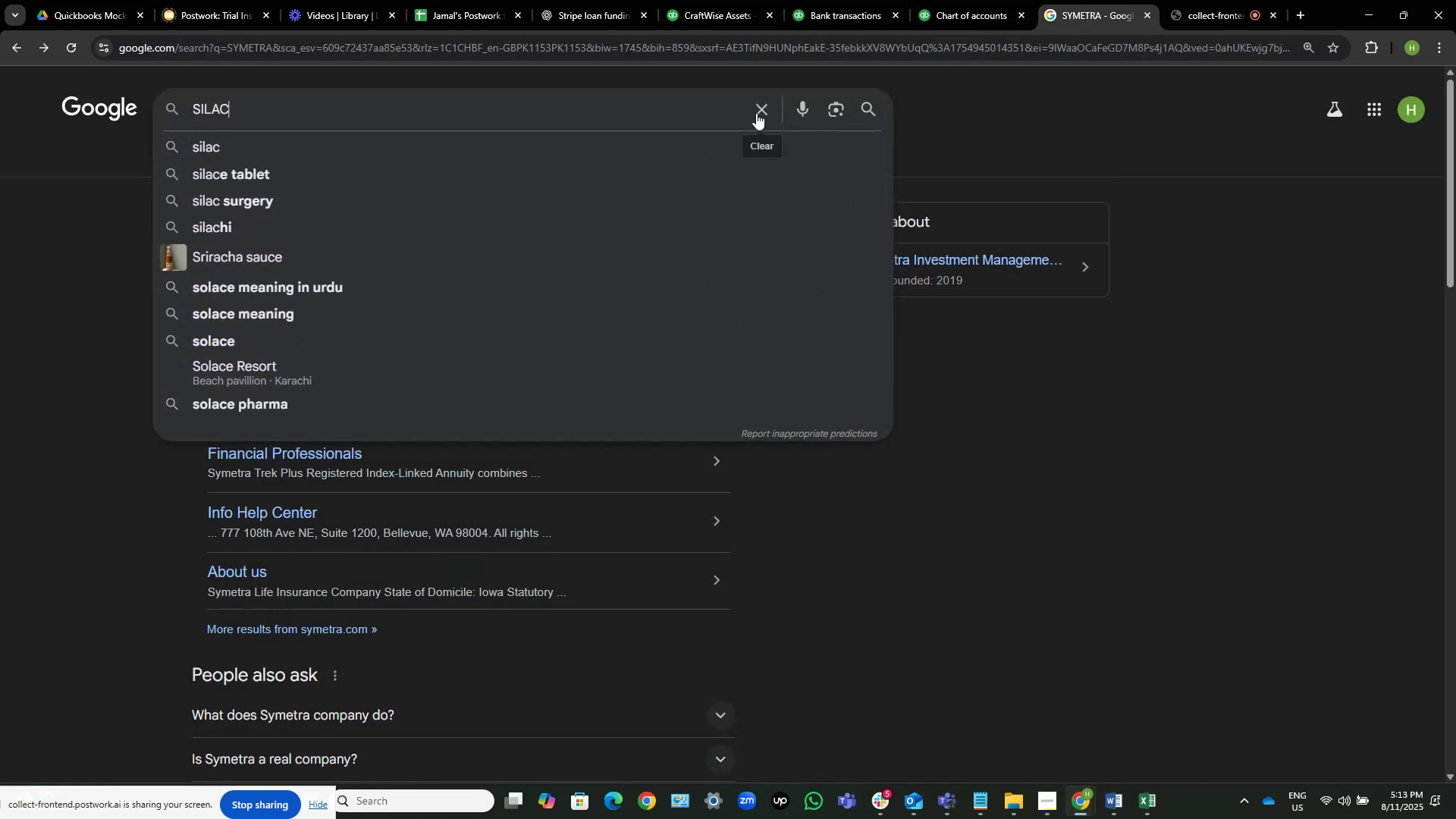 
key(NumpadEnter)
 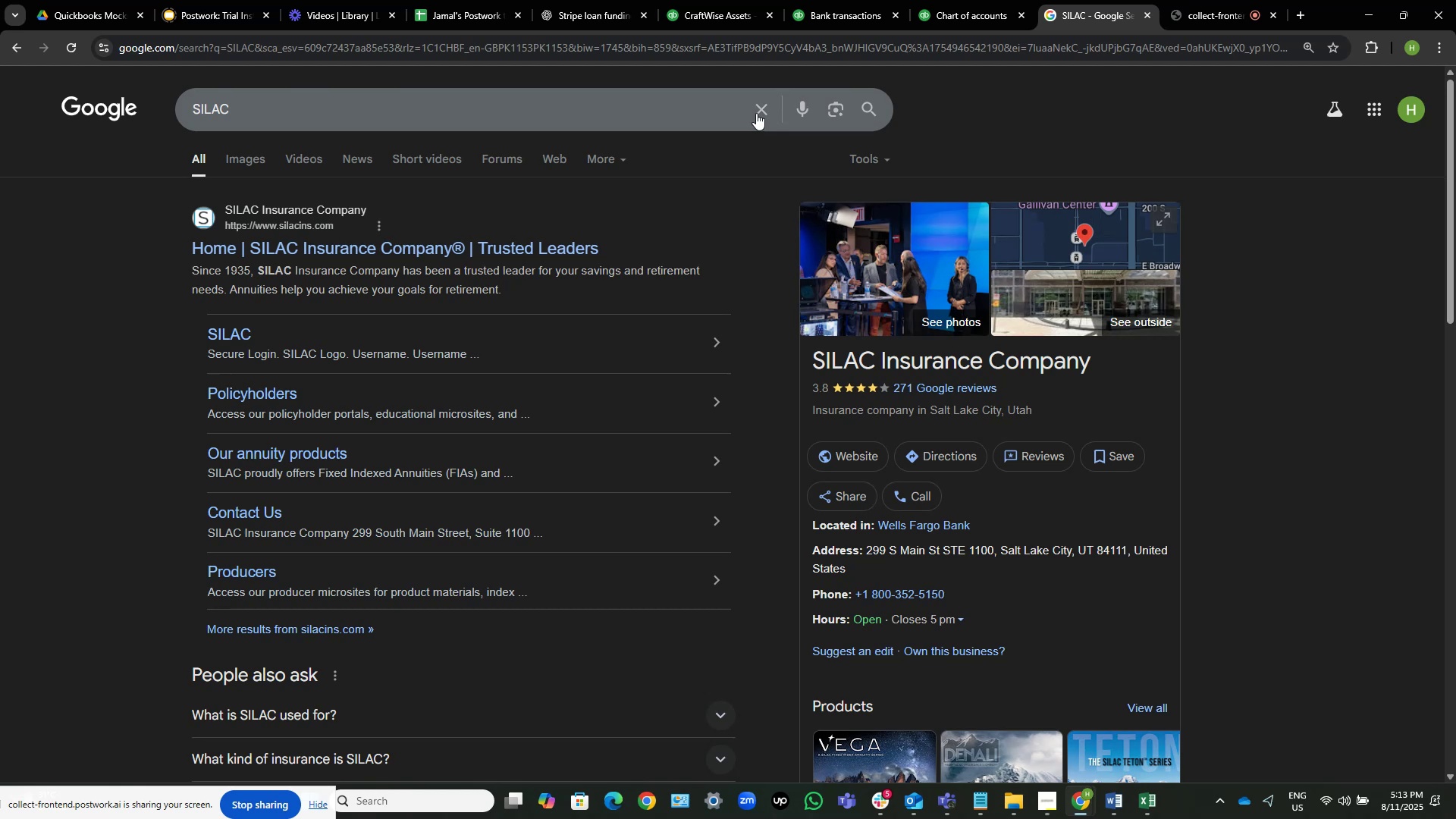 
wait(21.27)
 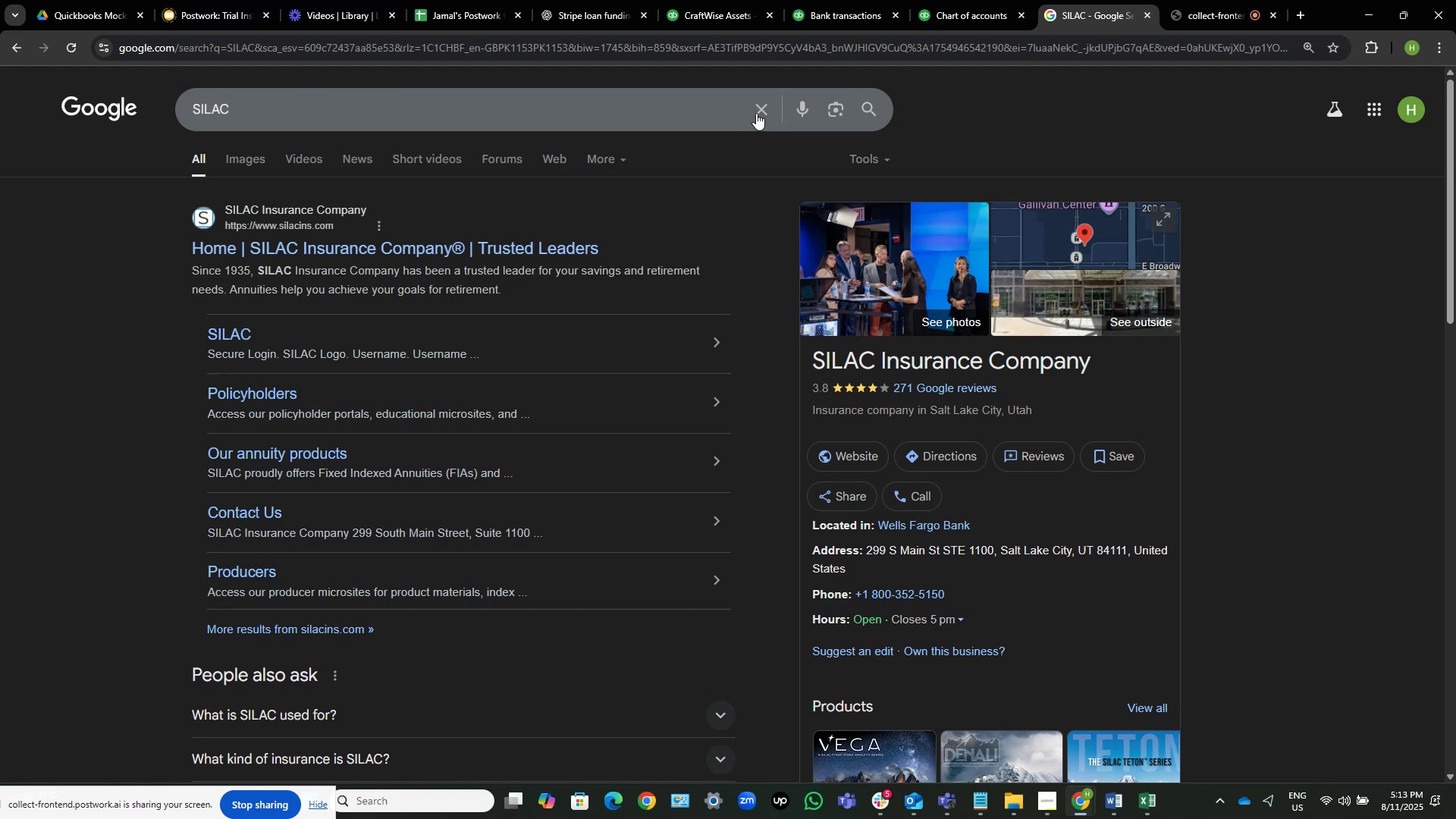 
left_click([531, 249])
 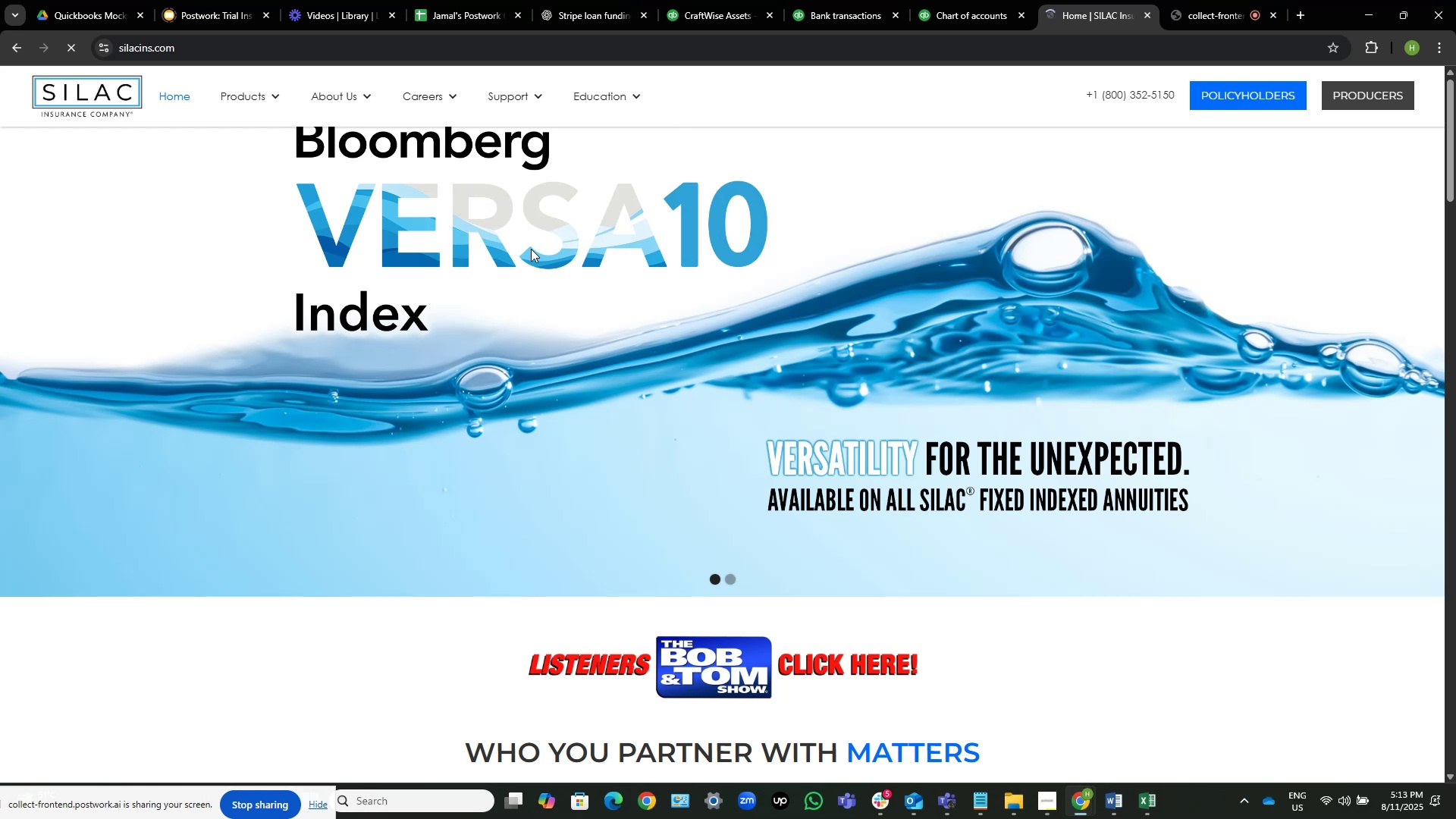 
wait(11.27)
 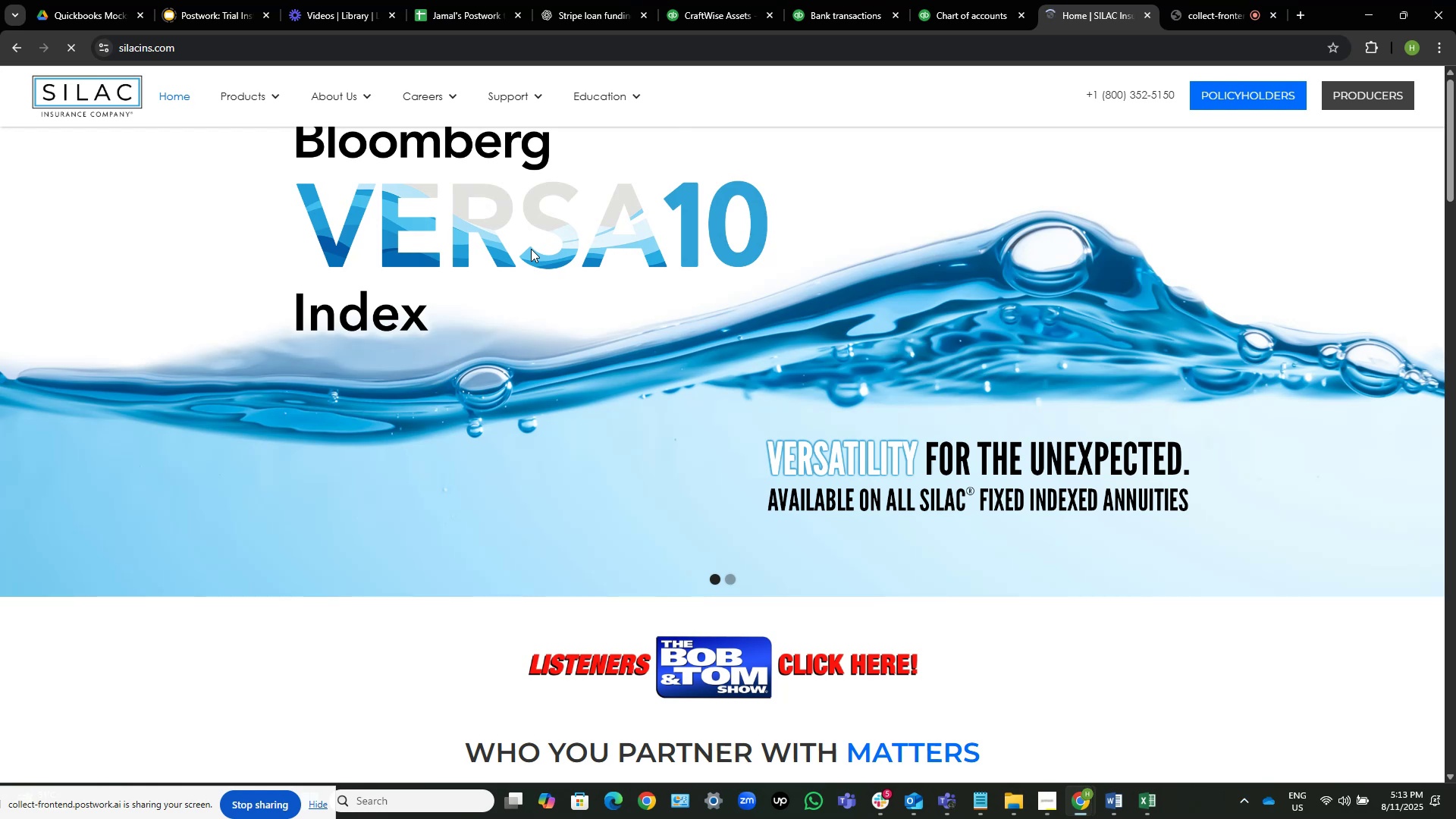 
left_click([259, 99])
 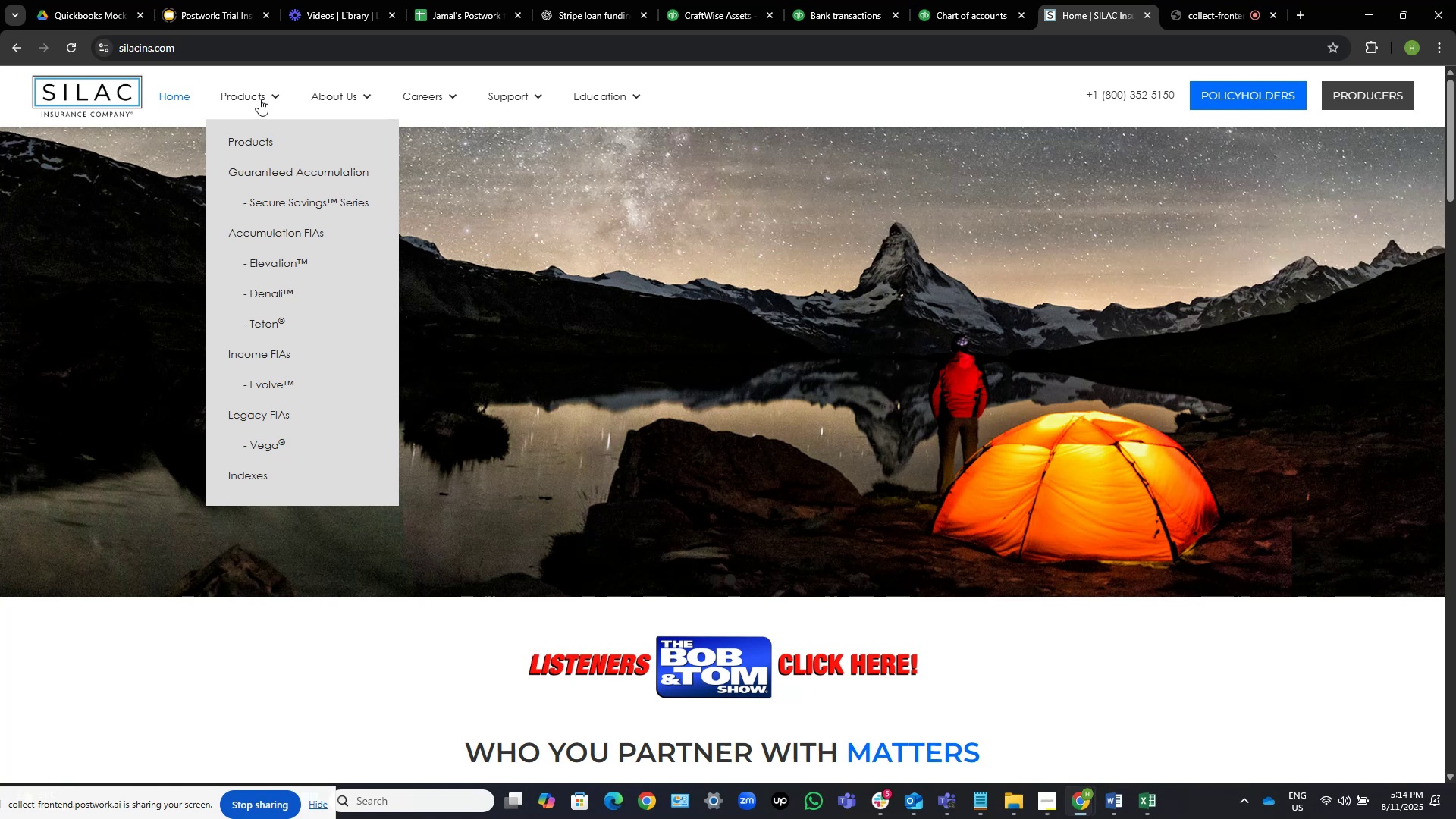 
wait(9.32)
 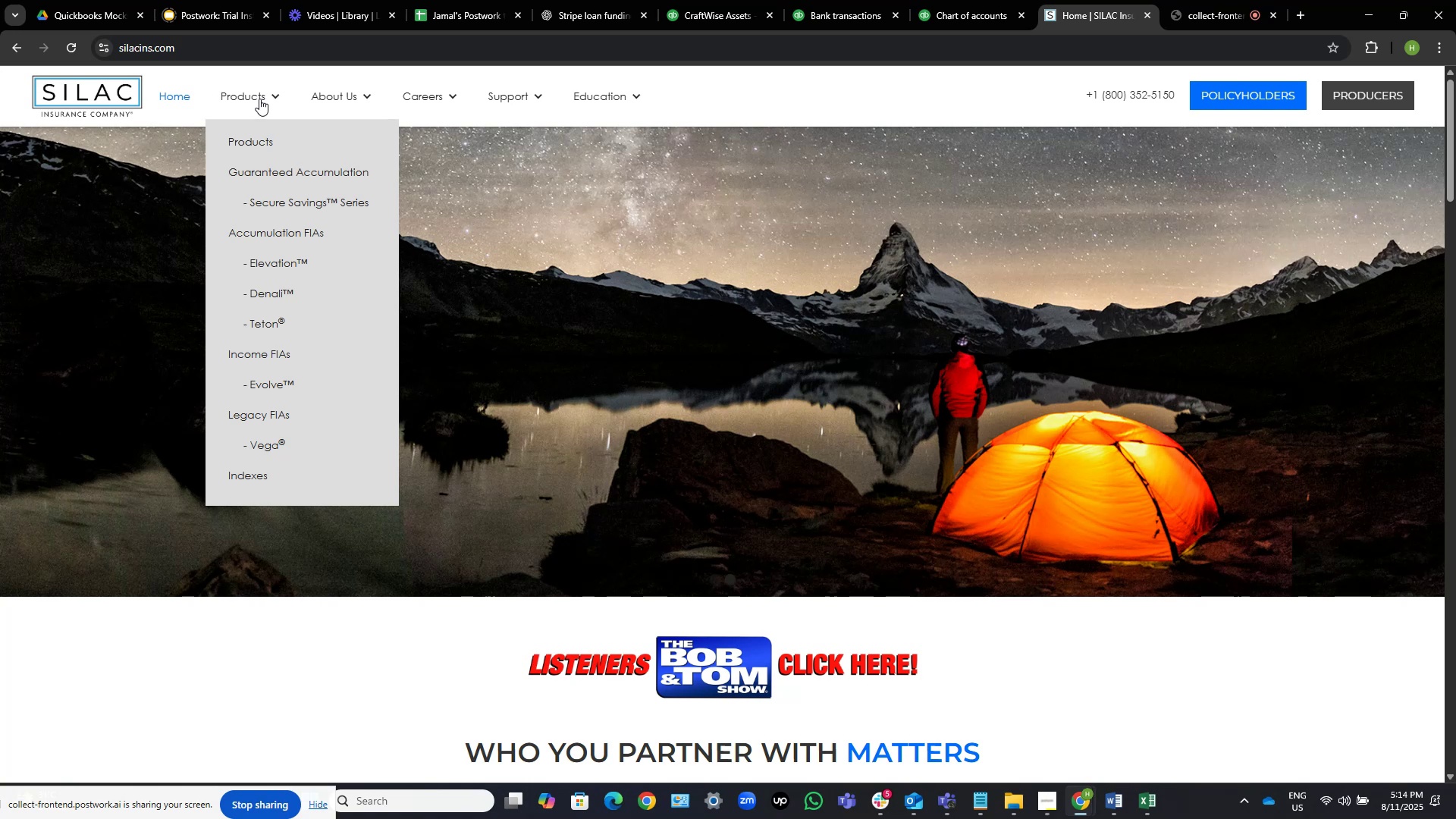 
left_click([251, 133])
 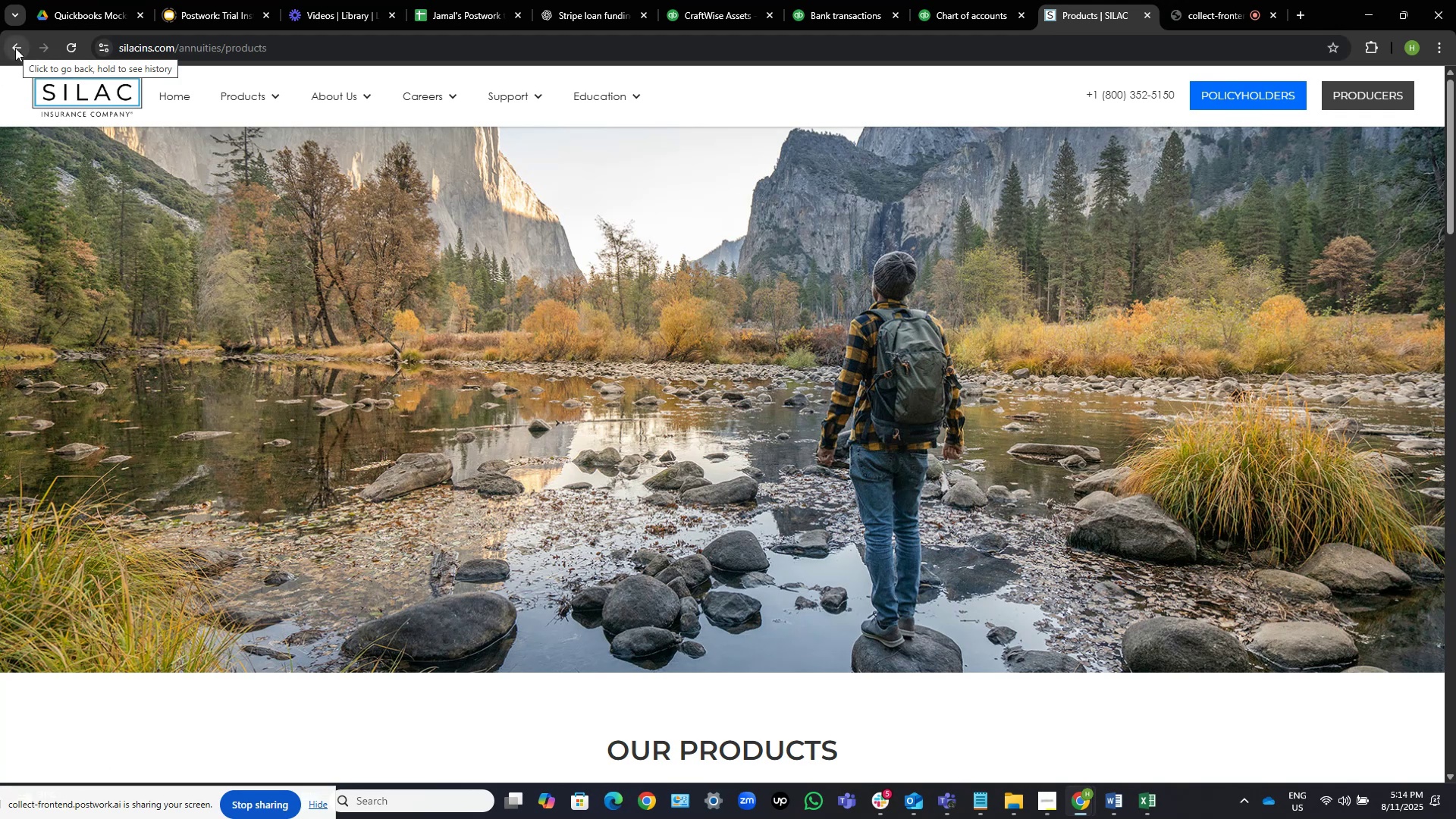 
wait(43.97)
 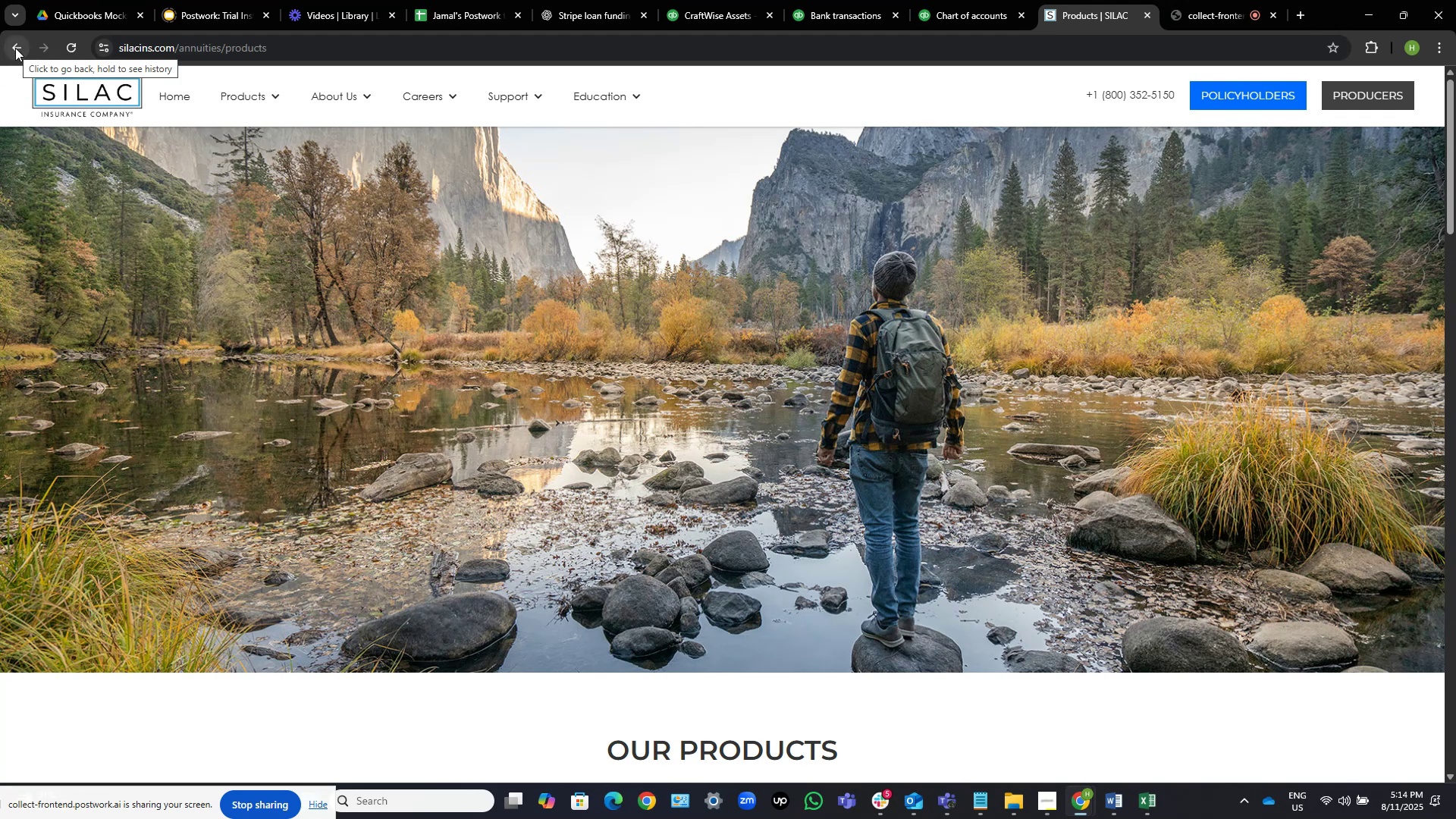 
left_click([15, 48])
 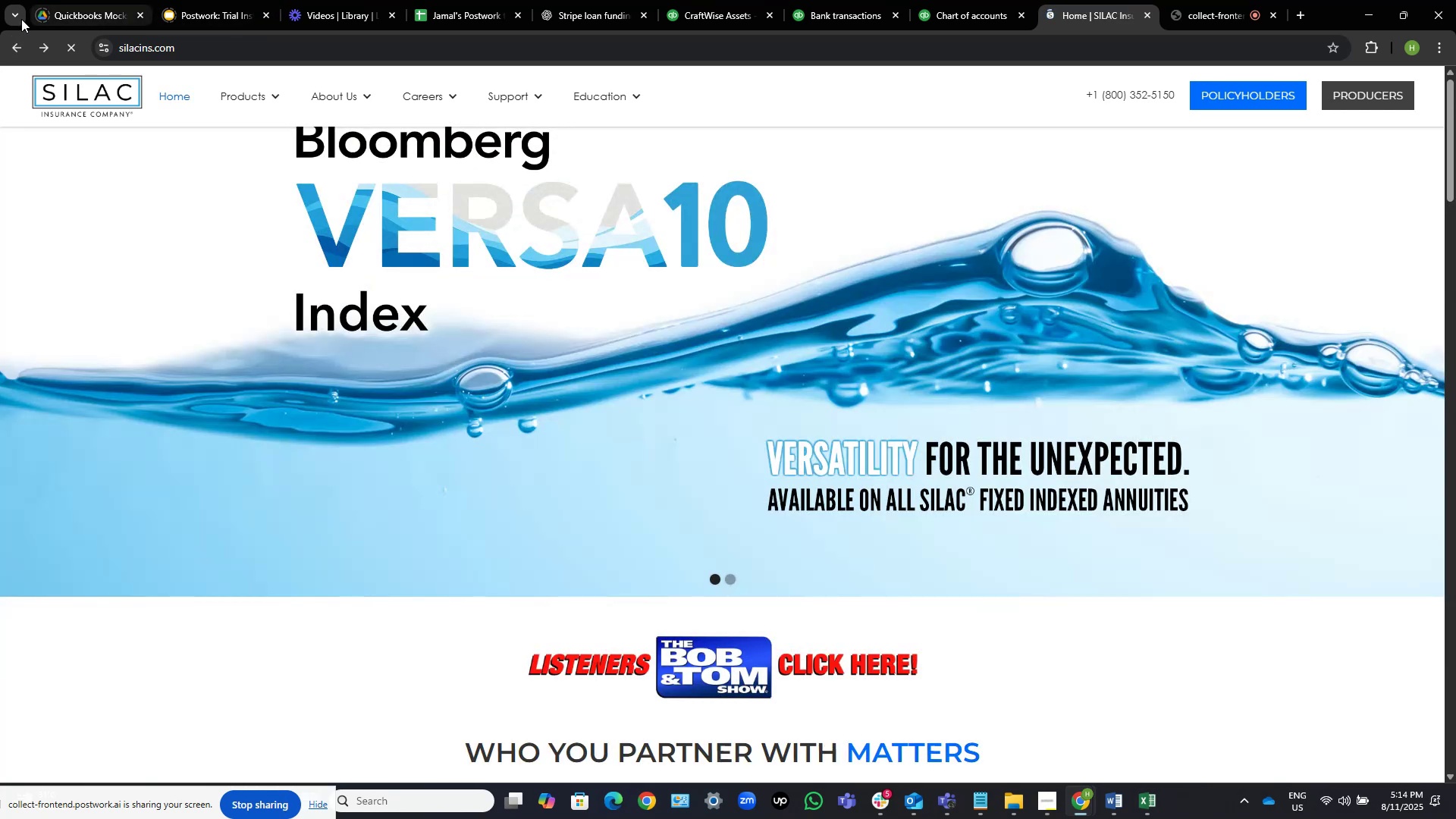 
left_click([17, 48])
 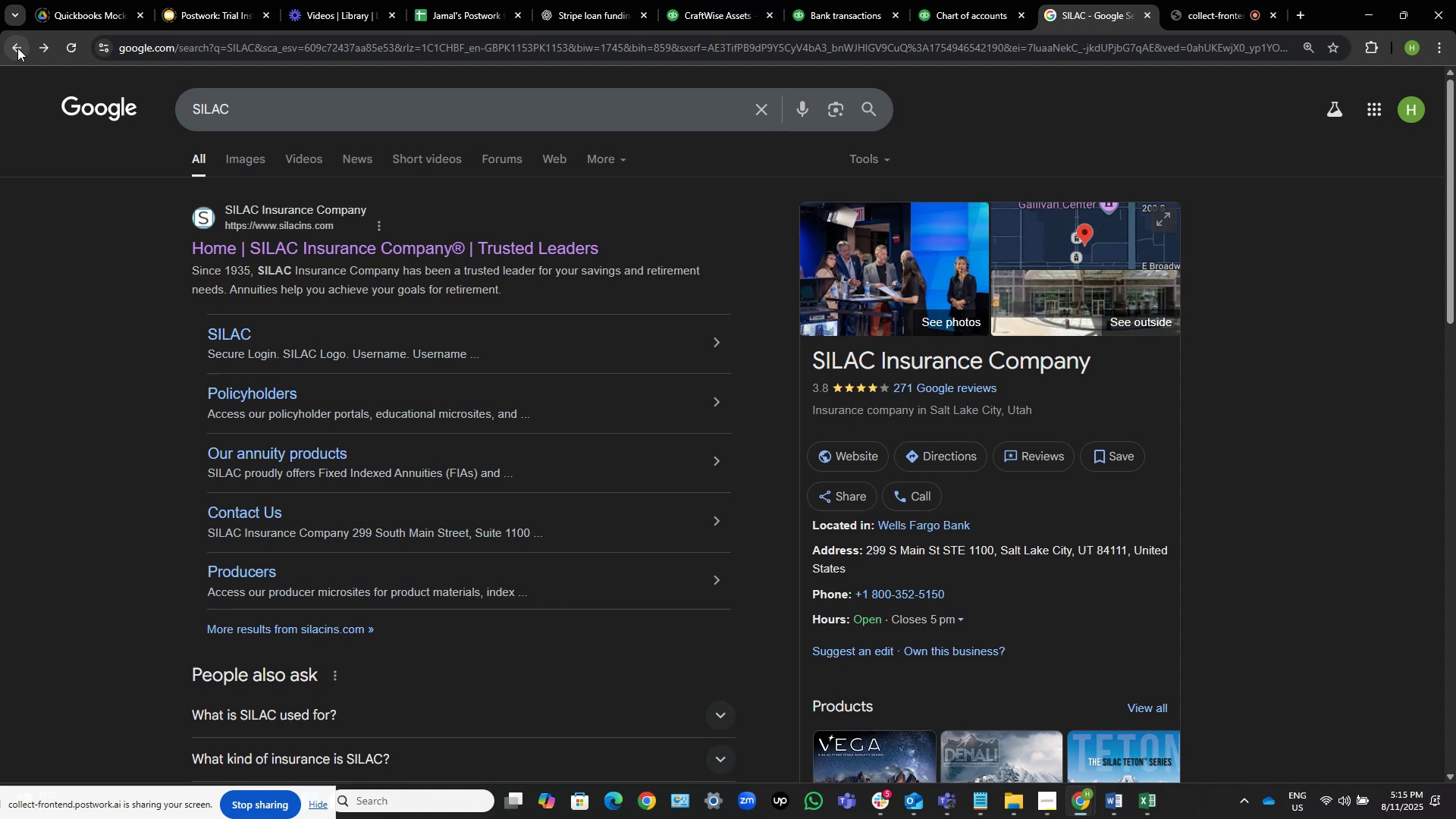 
wait(44.75)
 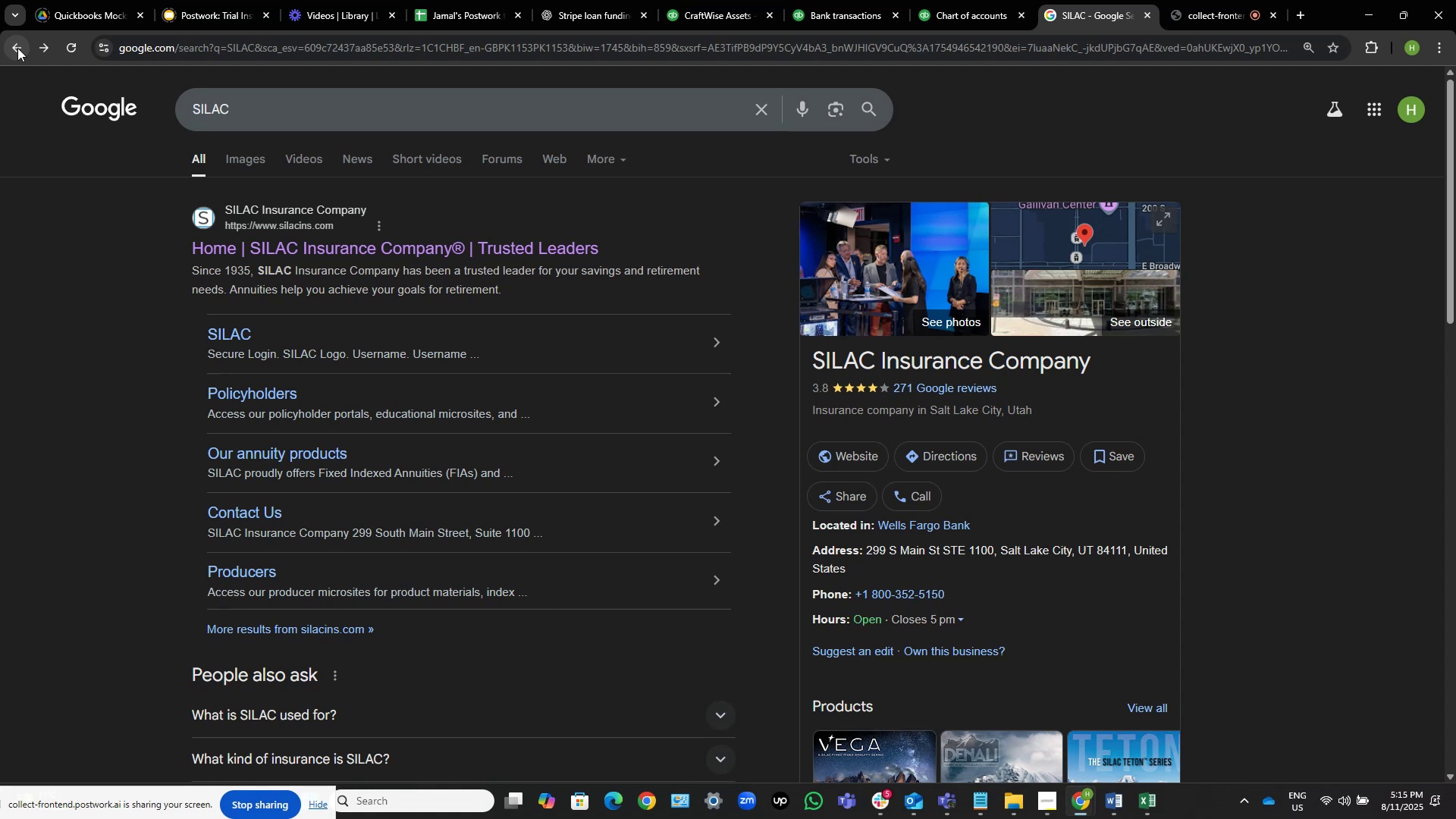 
scroll: coordinate [0, 254], scroll_direction: down, amount: 2.0
 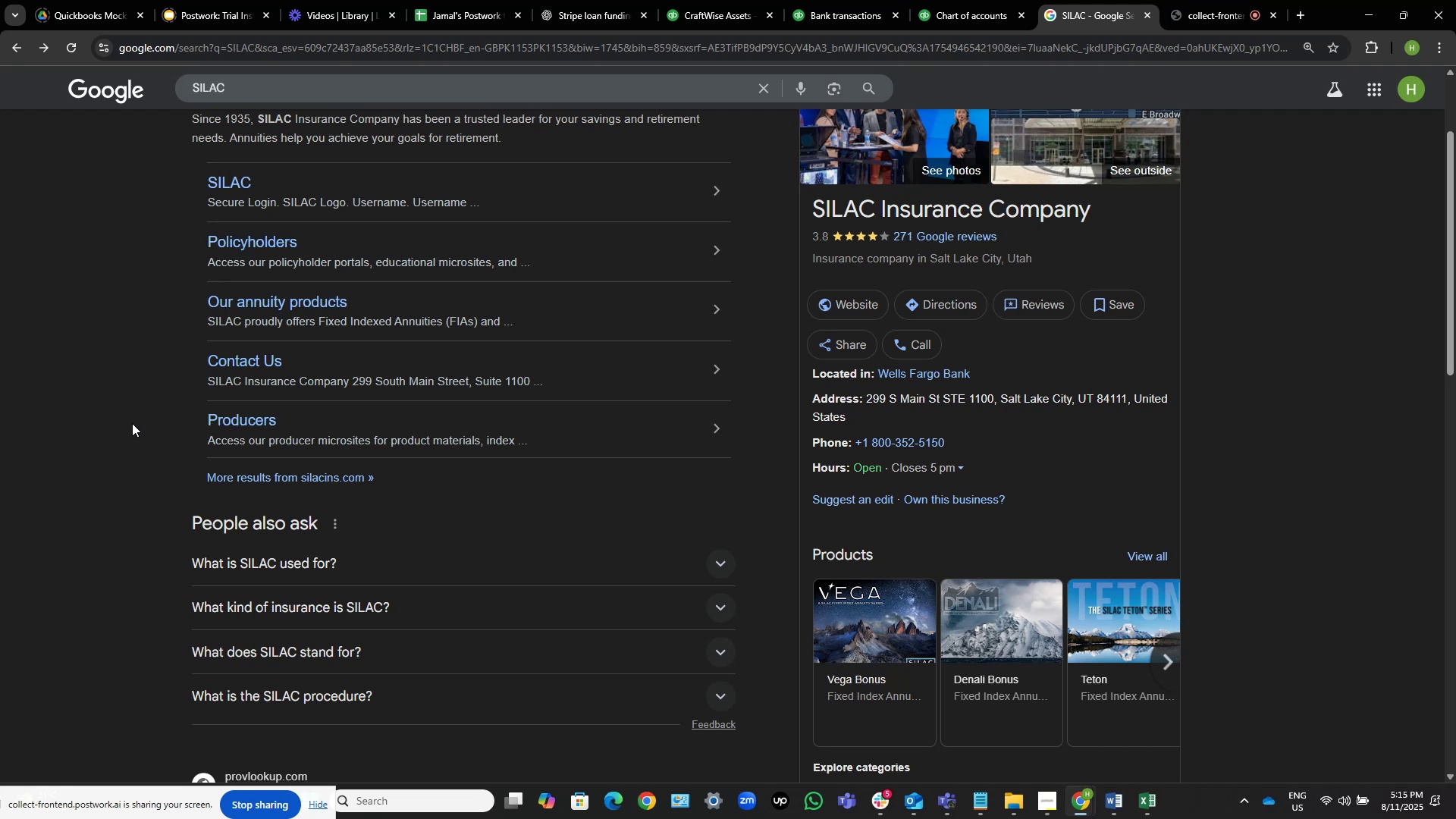 
wait(19.83)
 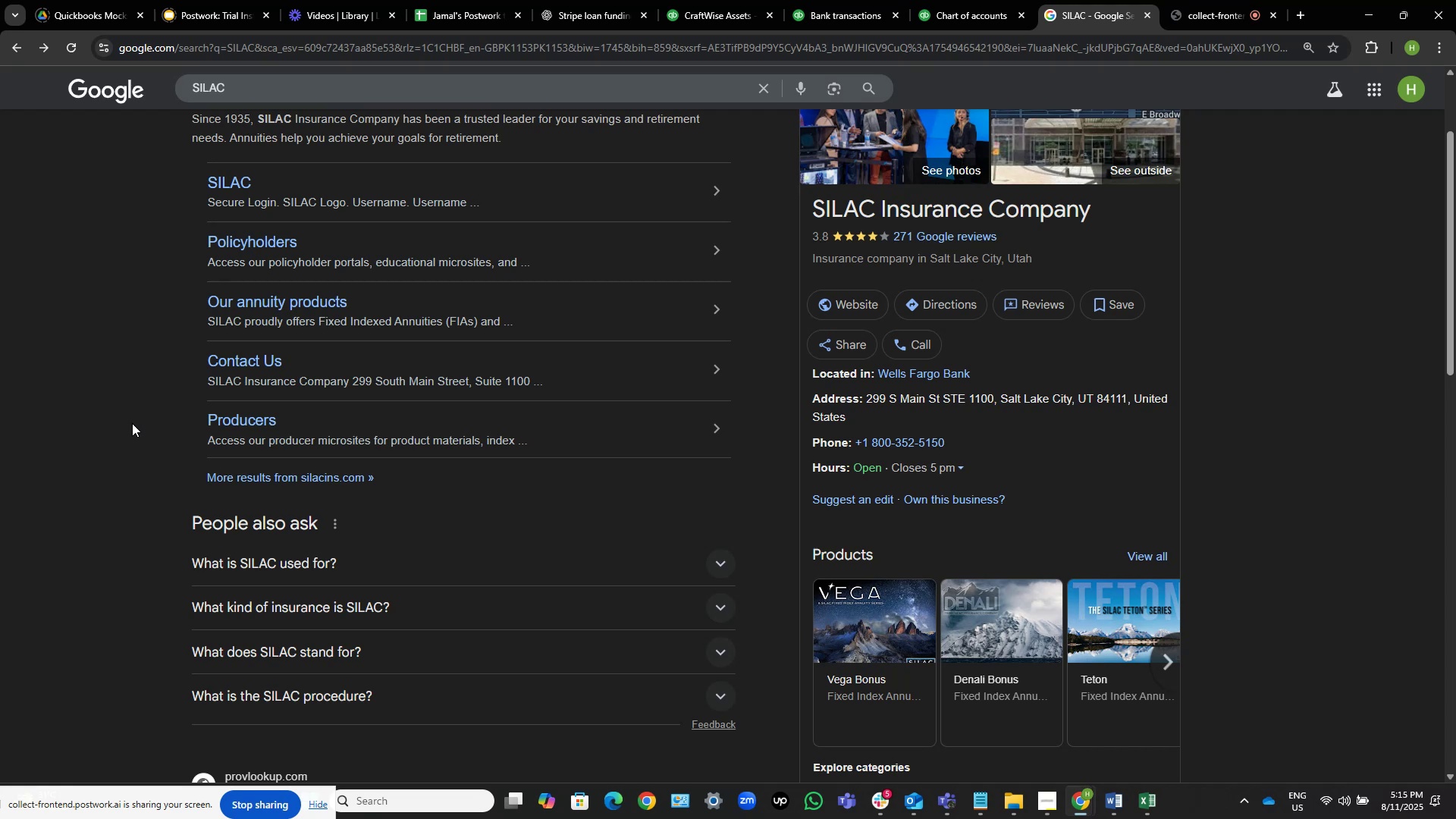 
scroll: coordinate [818, 326], scroll_direction: down, amount: 3.0
 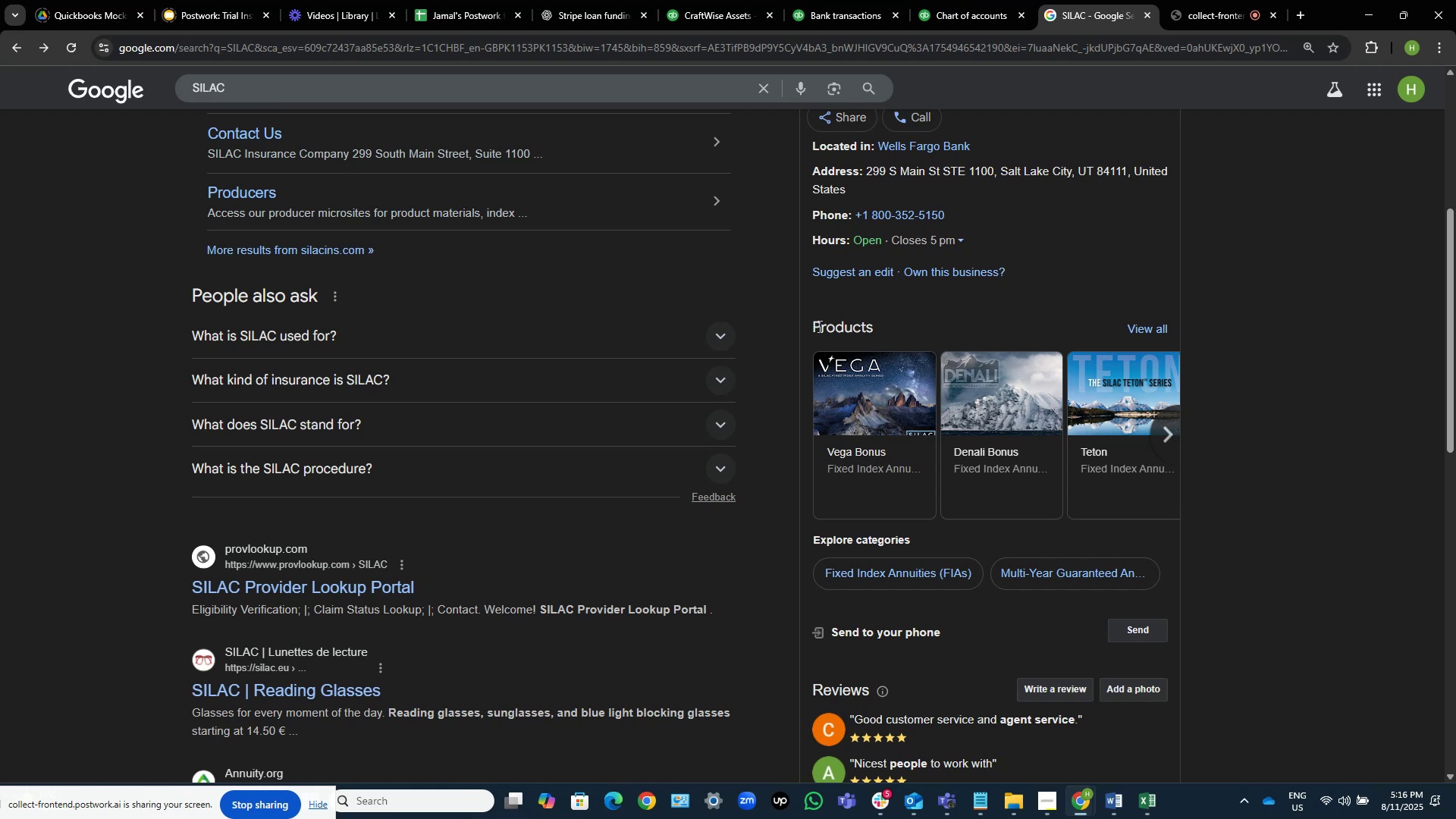 
mouse_move([755, 2])
 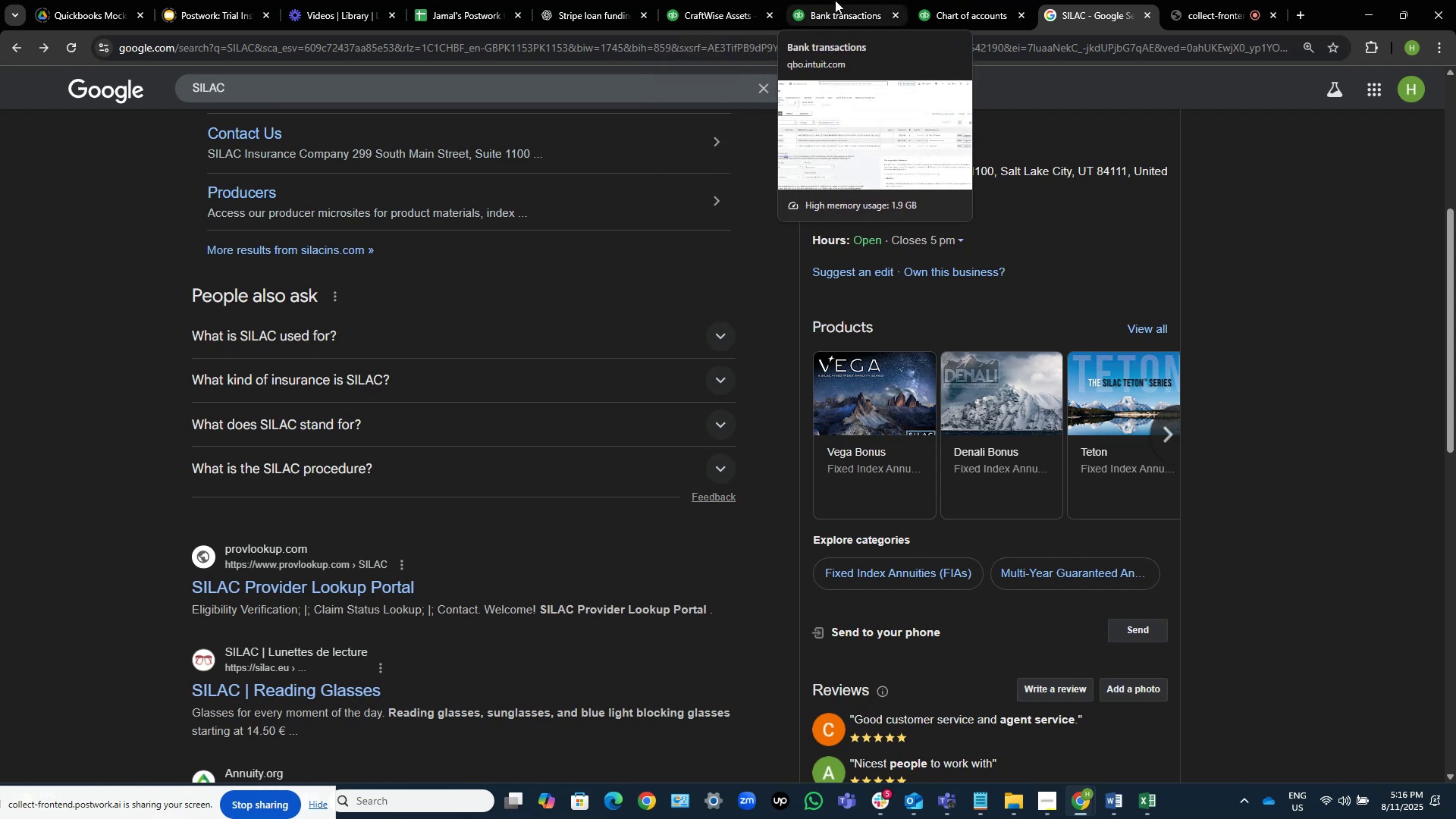 
left_click([835, 0])
 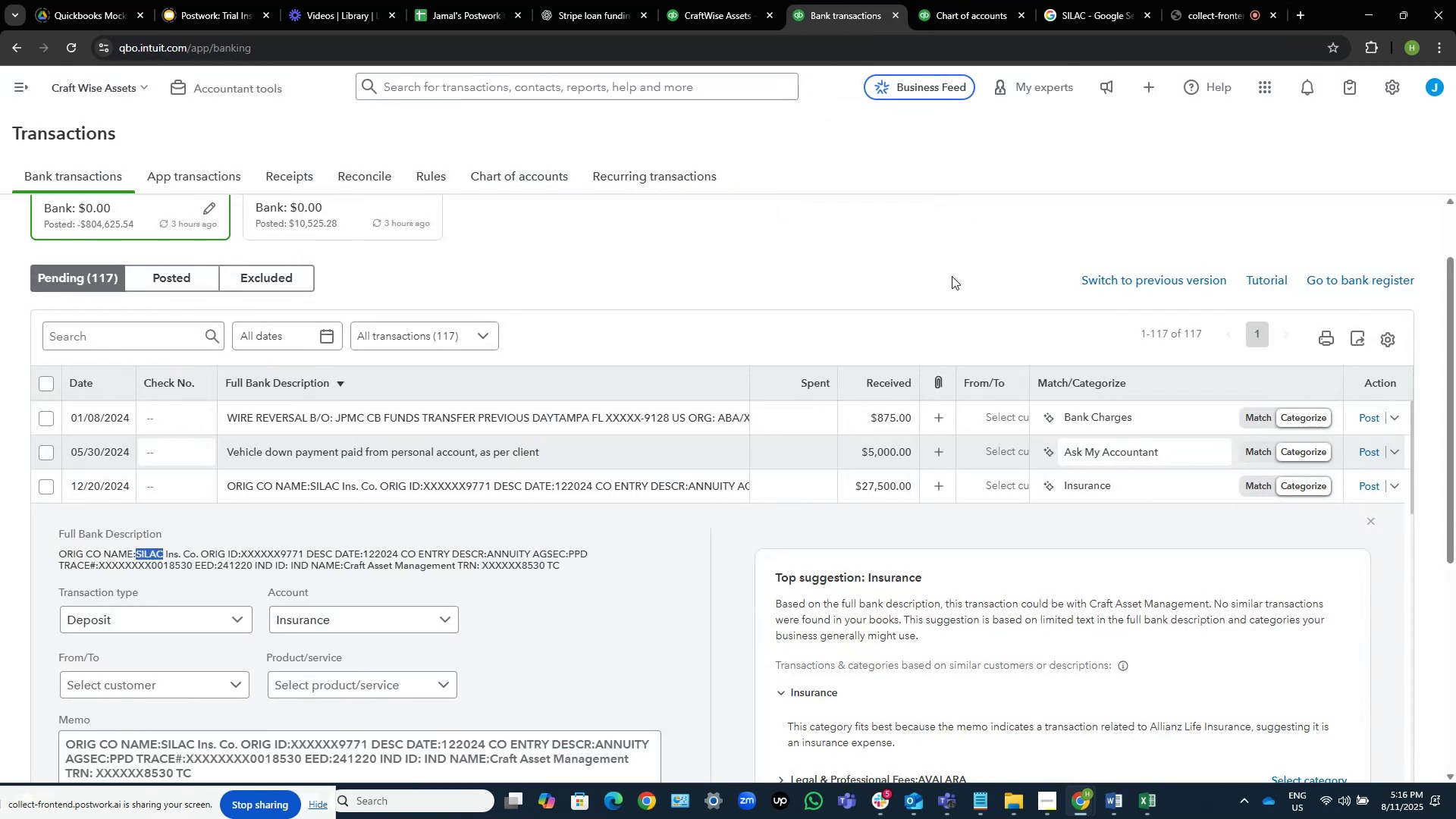 
scroll: coordinate [941, 278], scroll_direction: down, amount: 2.0
 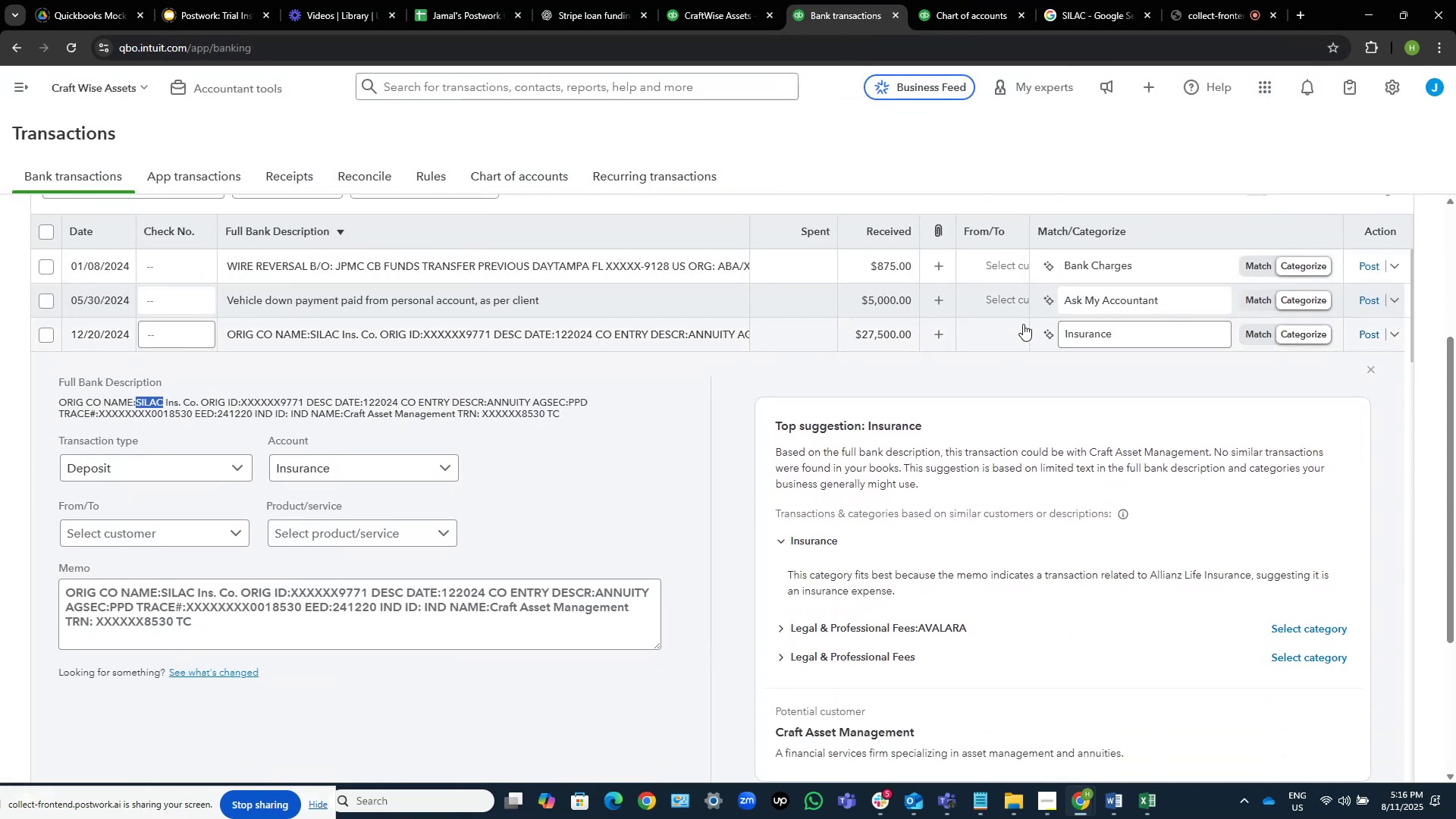 
left_click([1002, 335])
 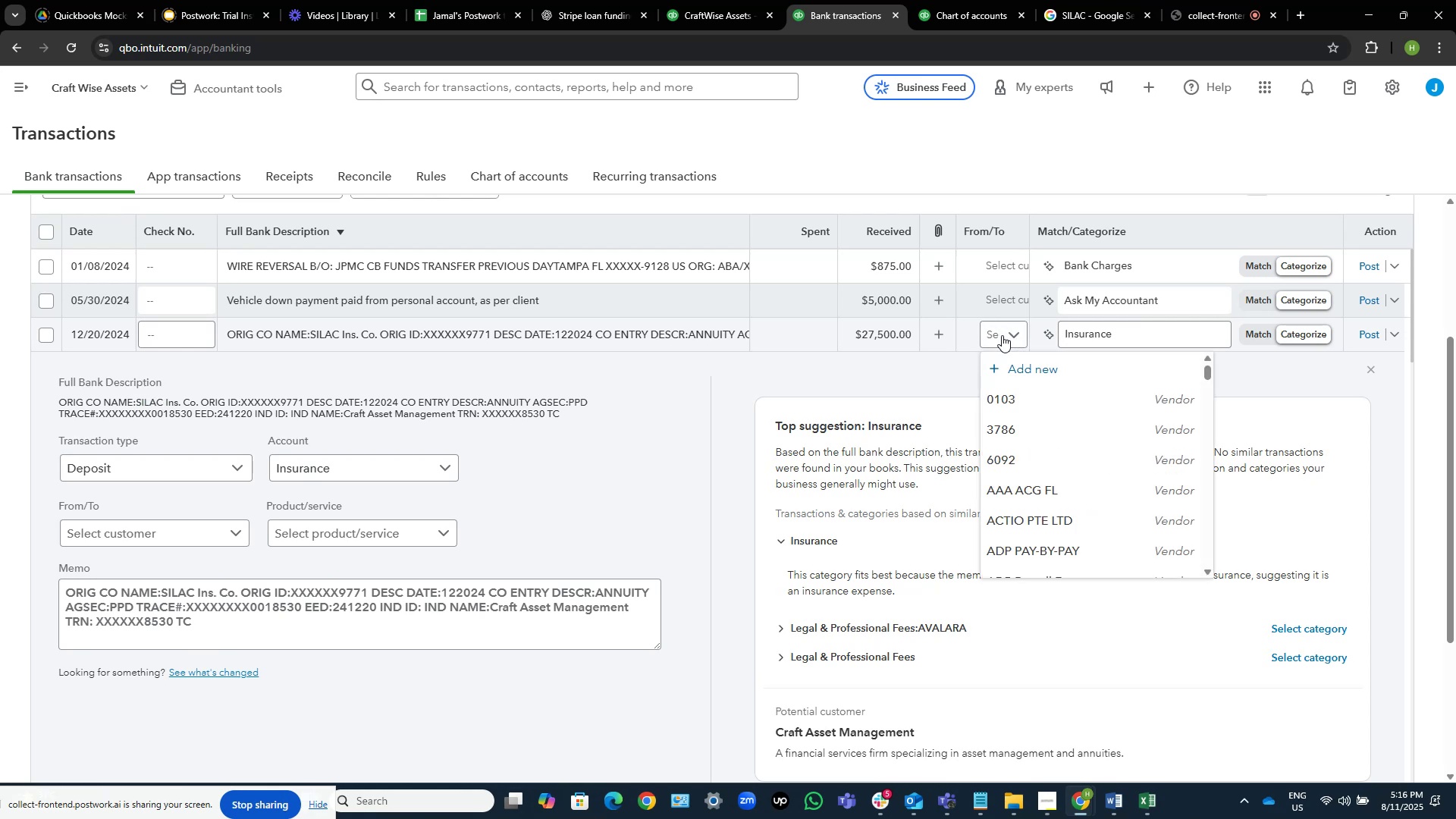 
left_click([1002, 335])
 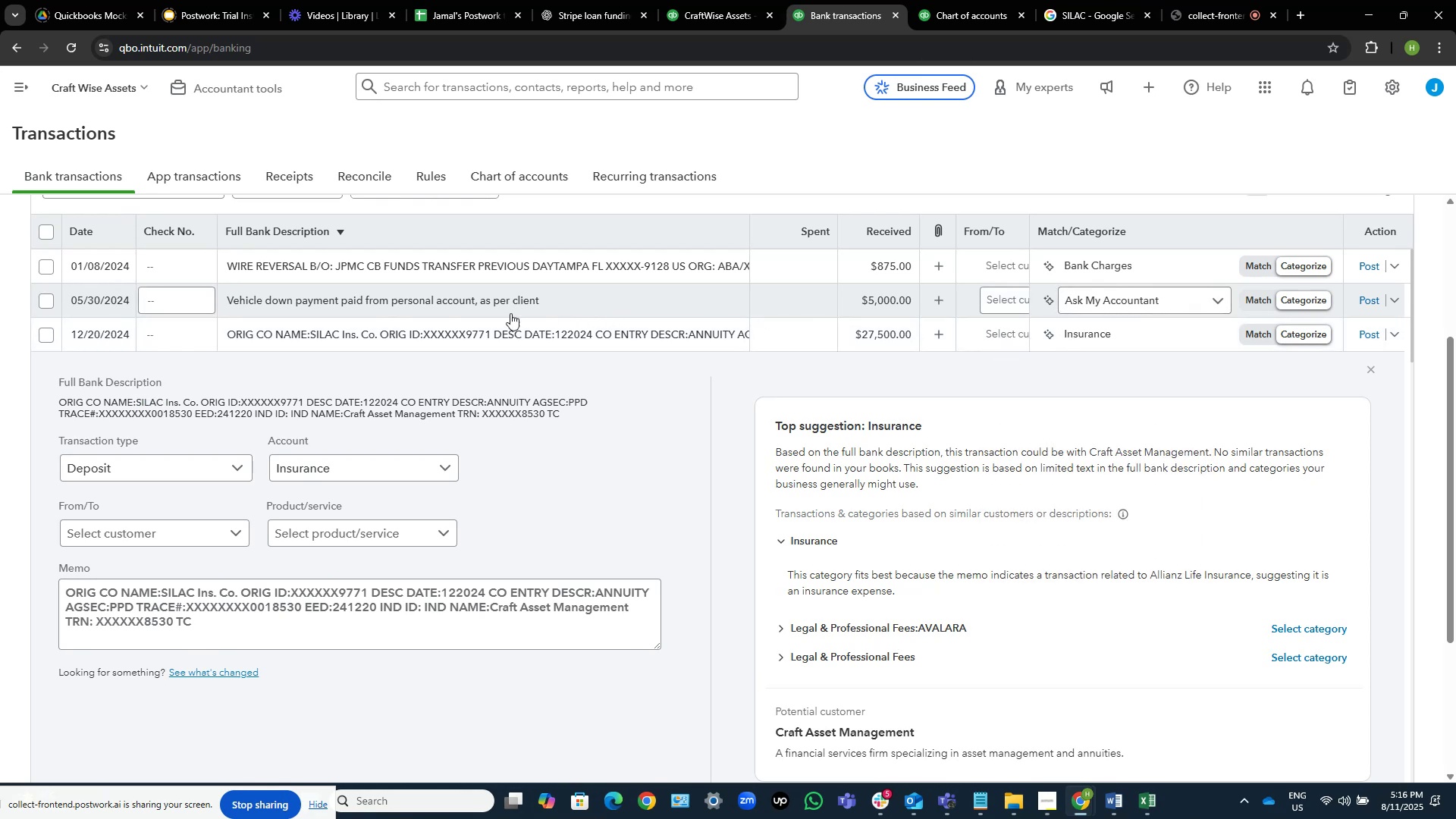 
left_click([478, 325])
 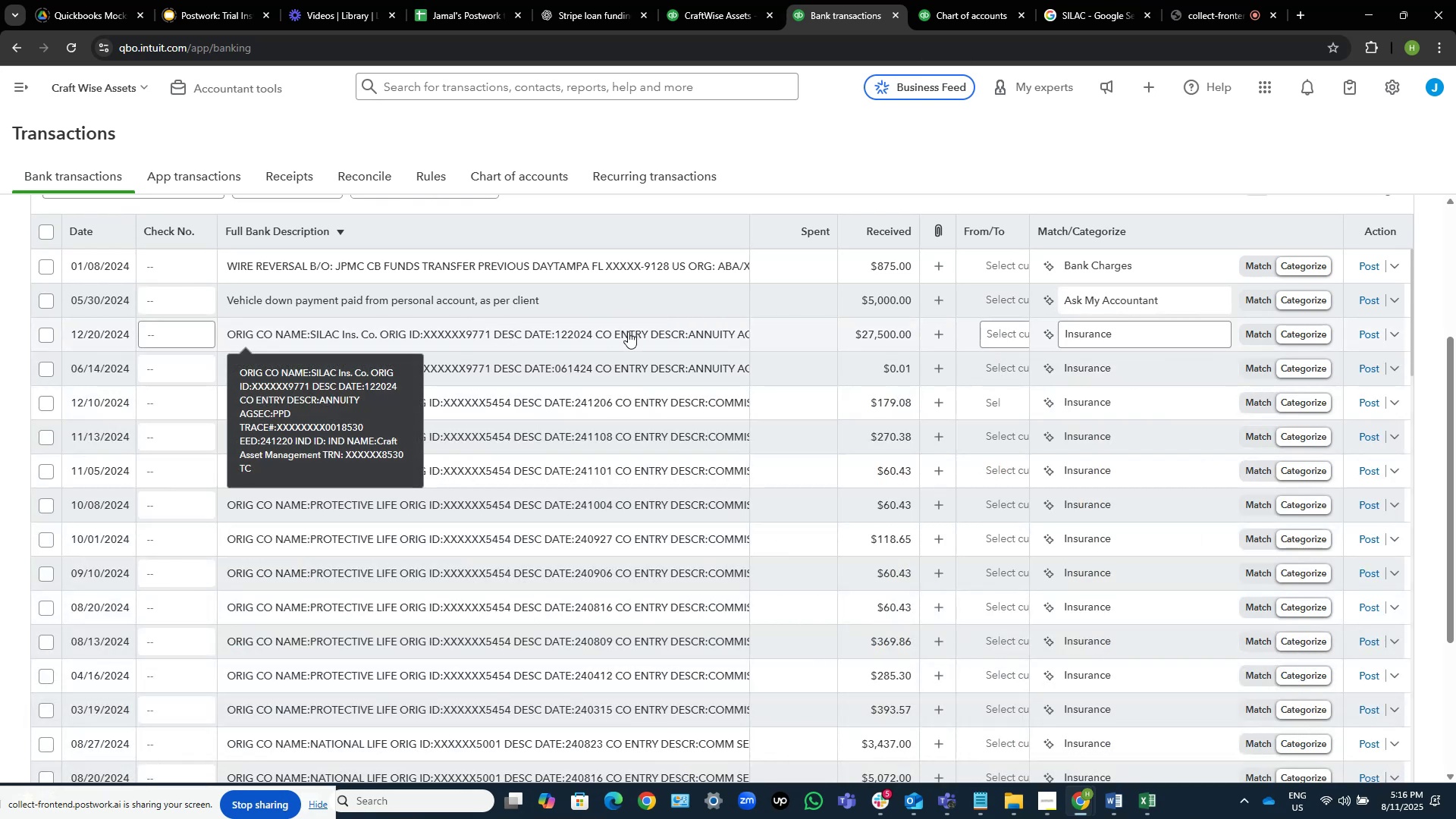 
wait(6.65)
 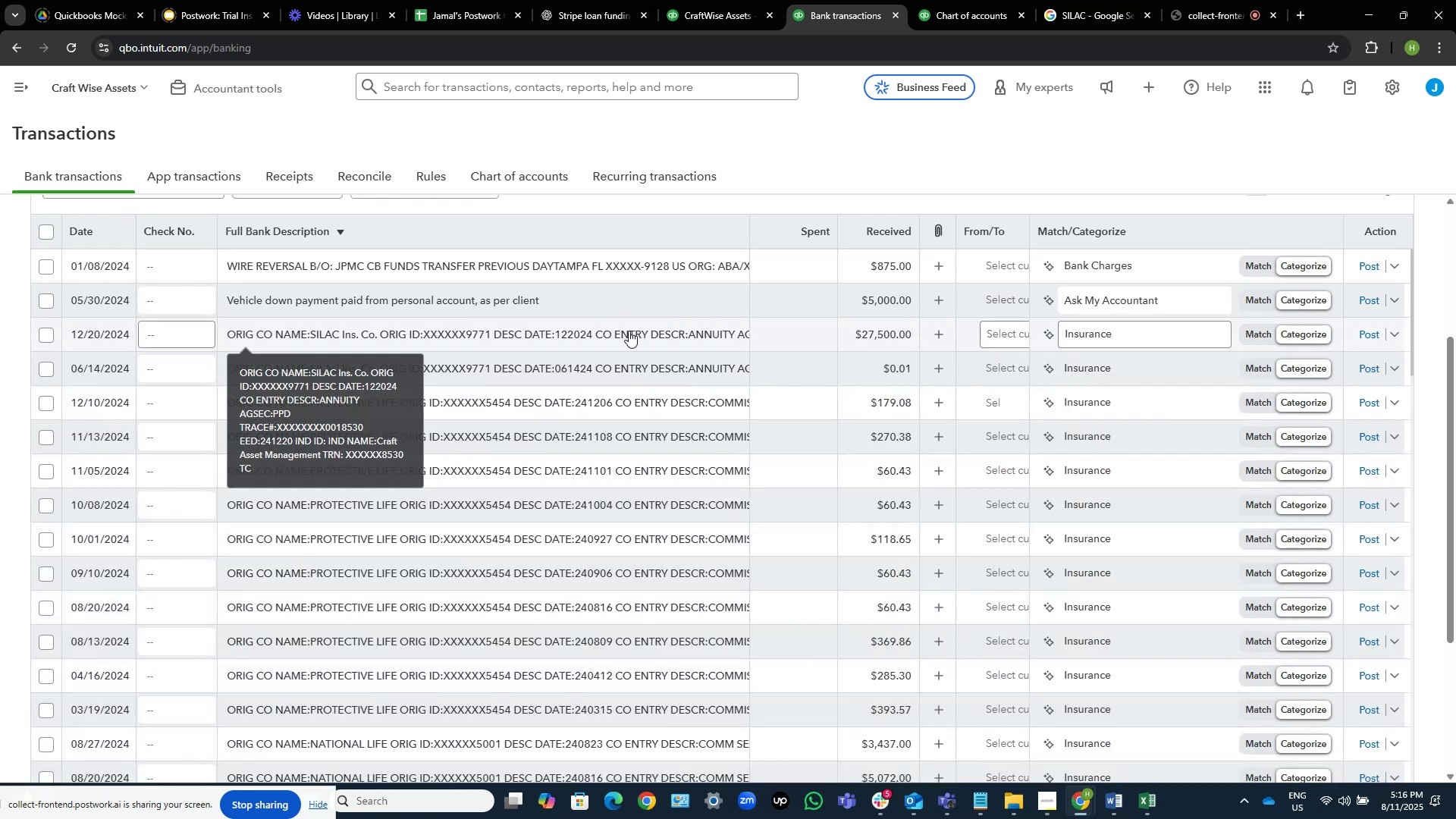 
scroll: coordinate [607, 344], scroll_direction: down, amount: 3.0
 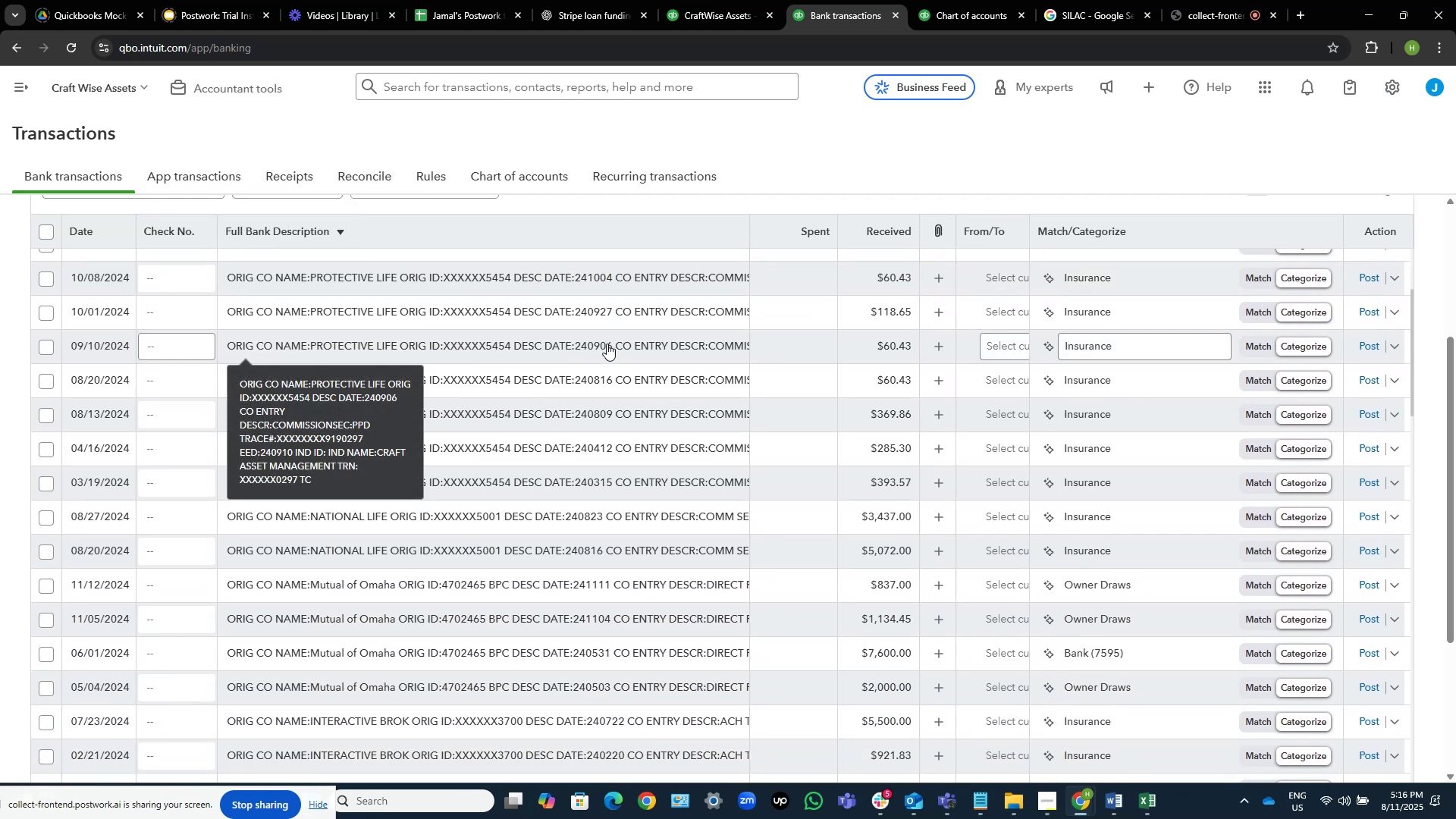 
scroll: coordinate [607, 344], scroll_direction: up, amount: 6.0
 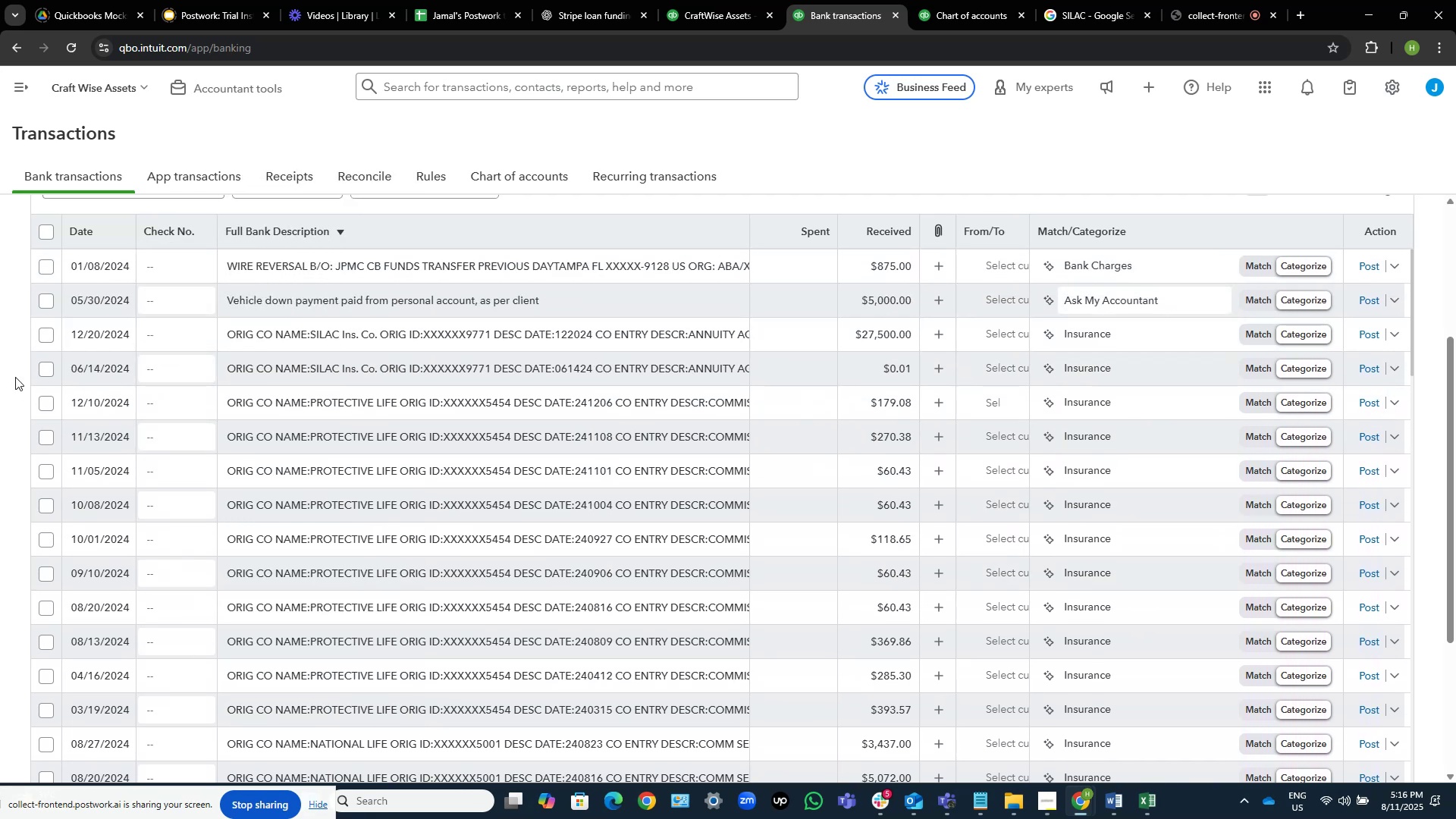 
left_click([42, 368])
 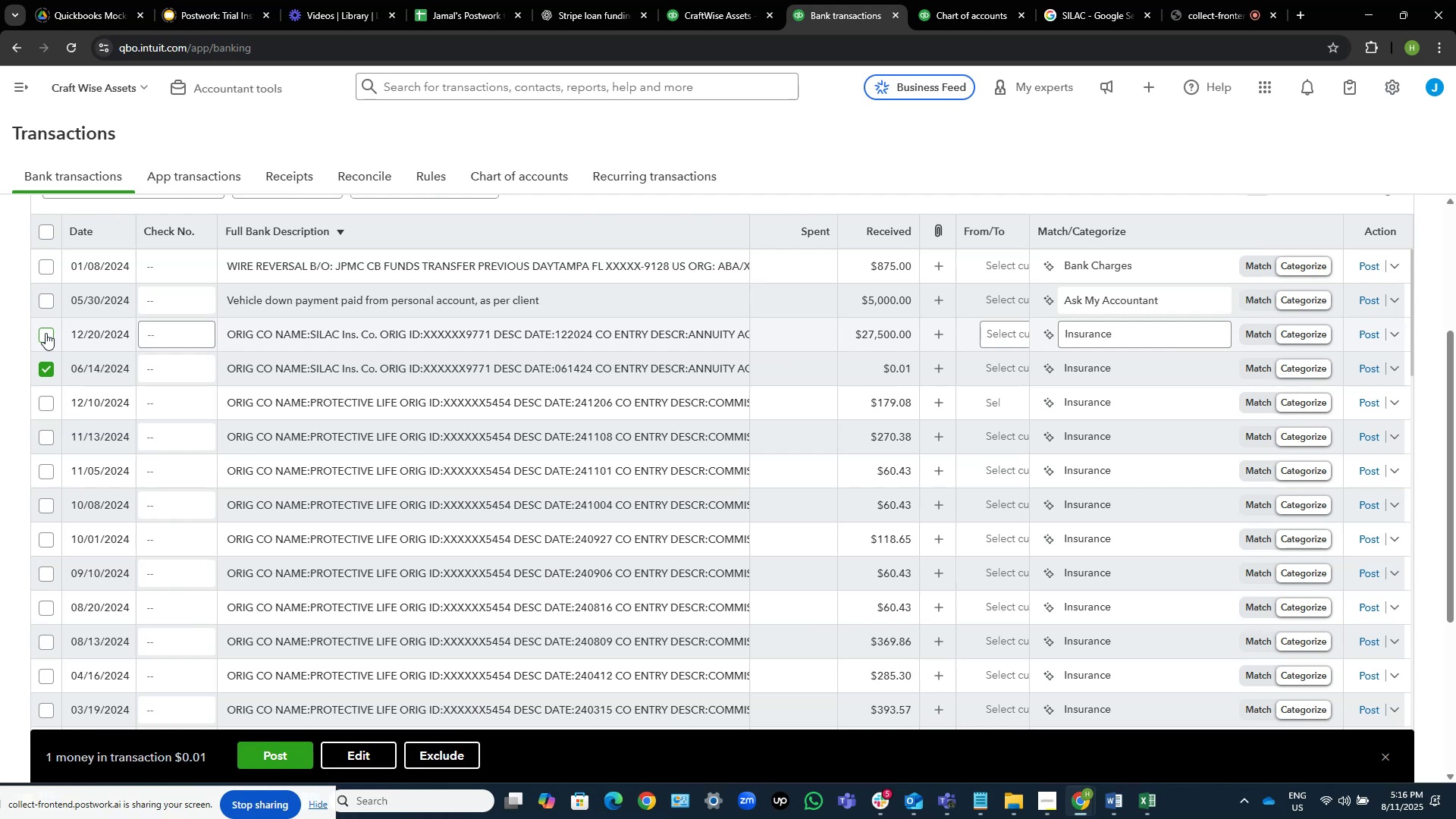 
left_click([46, 333])
 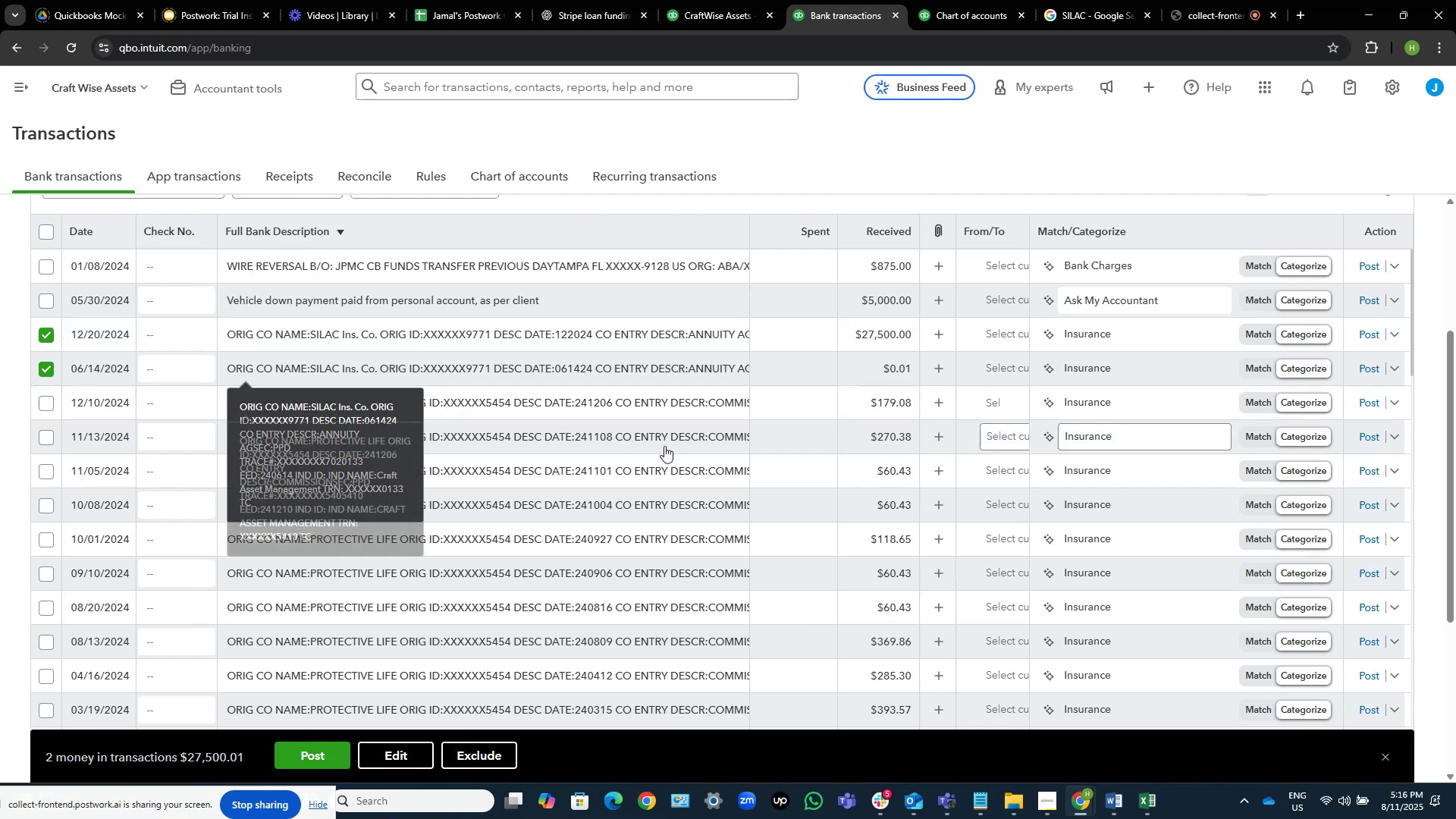 
wait(6.79)
 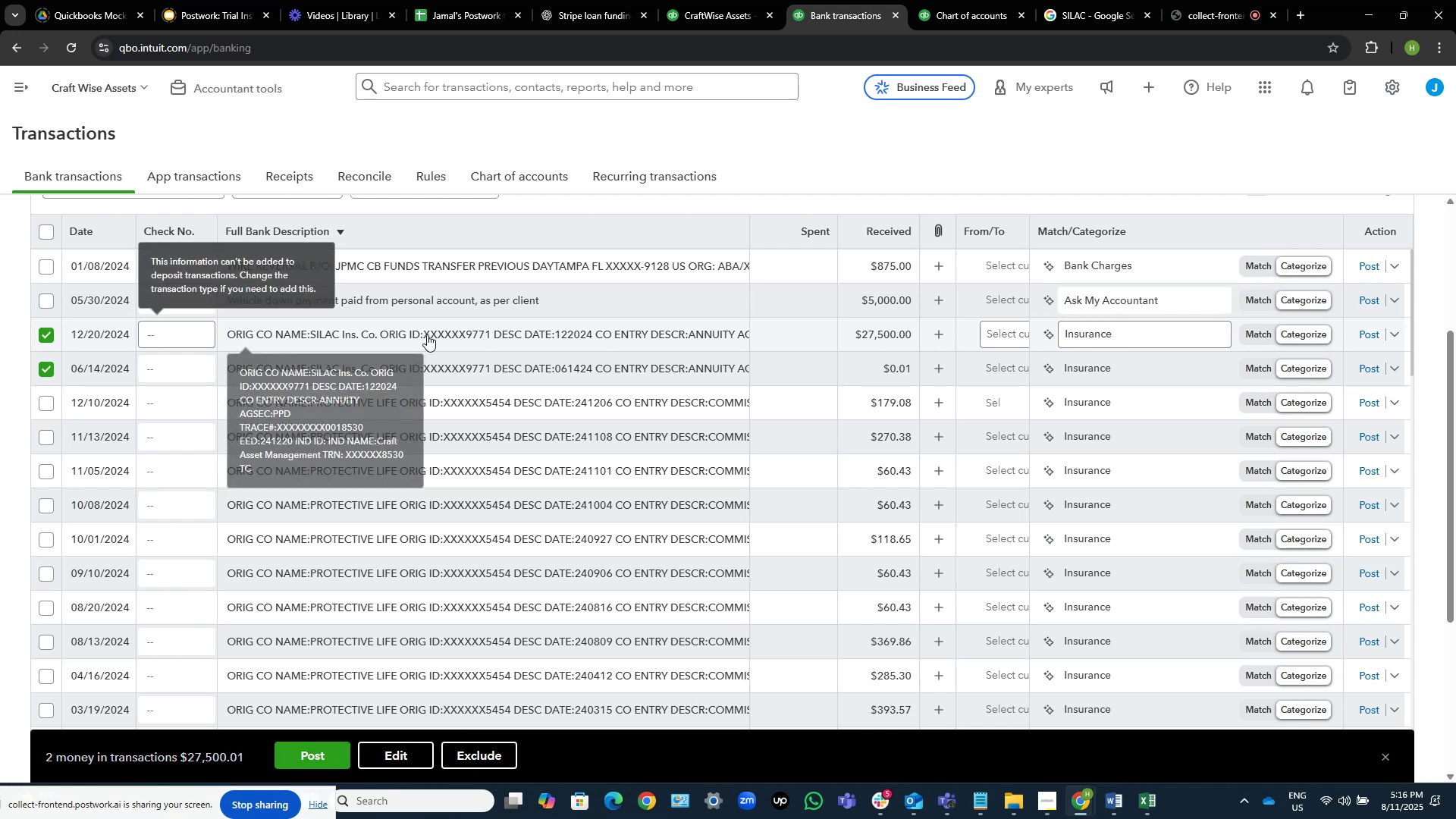 
mouse_move([990, 342])
 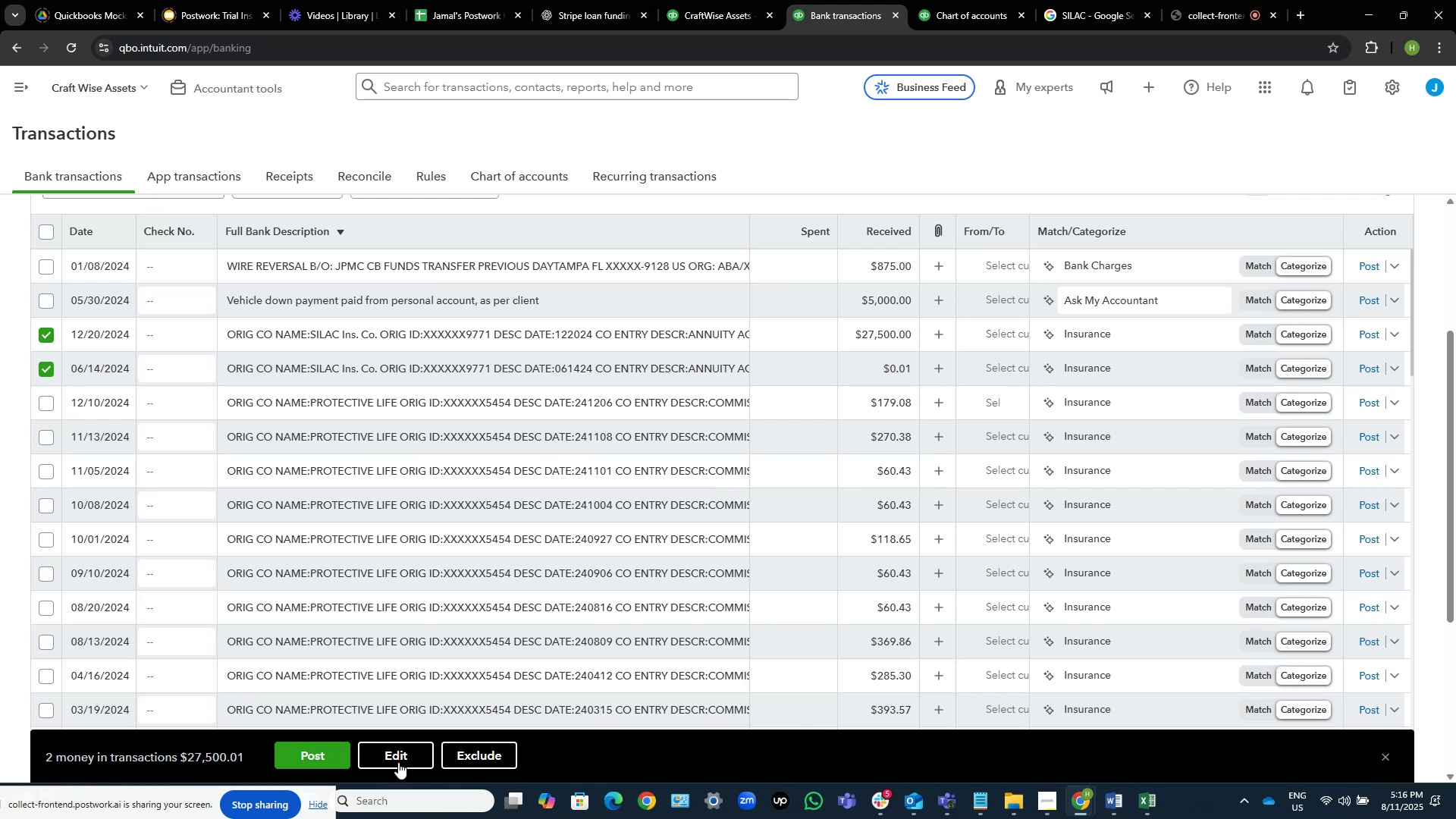 
left_click([393, 755])
 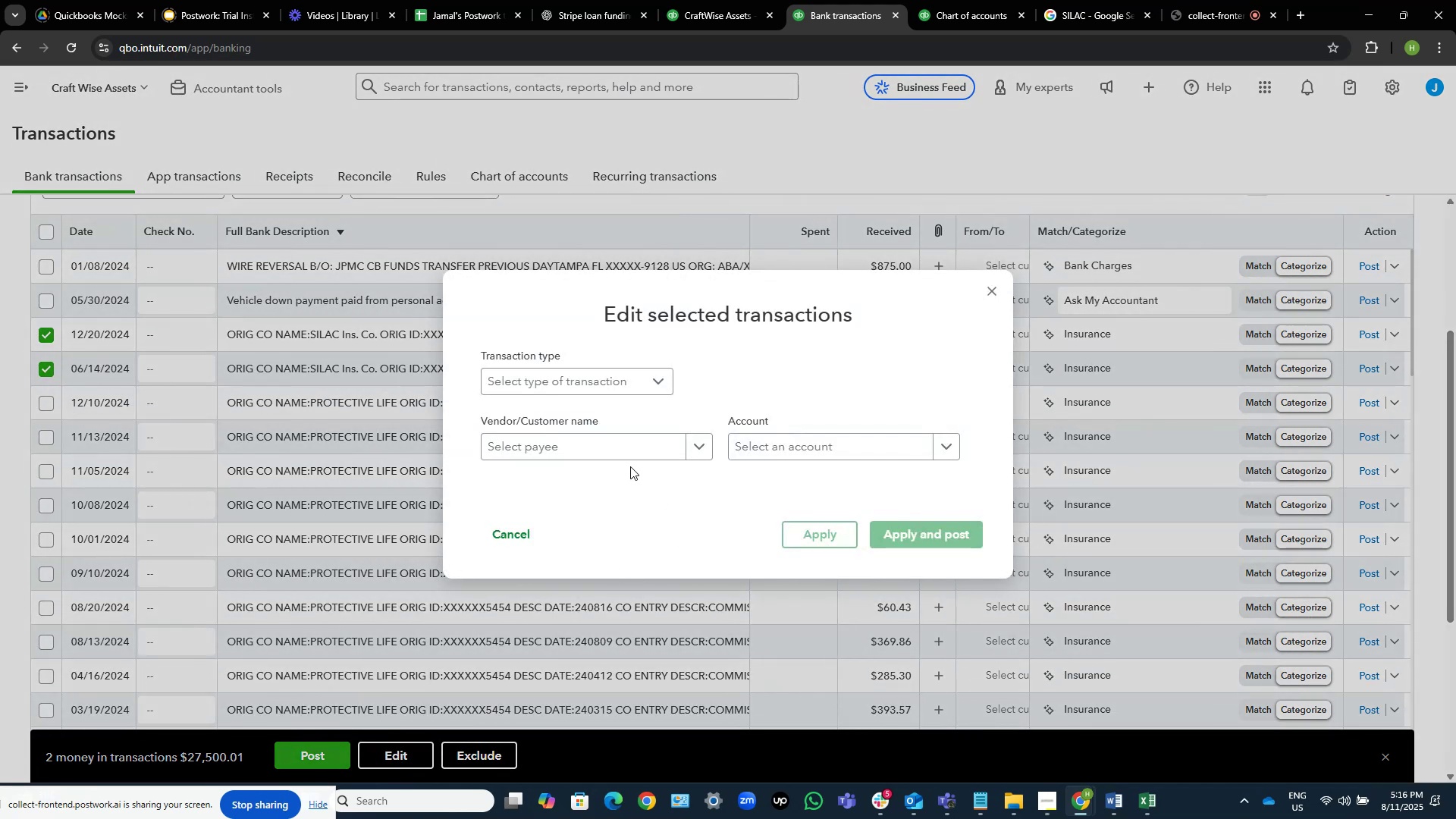 
left_click([626, 457])
 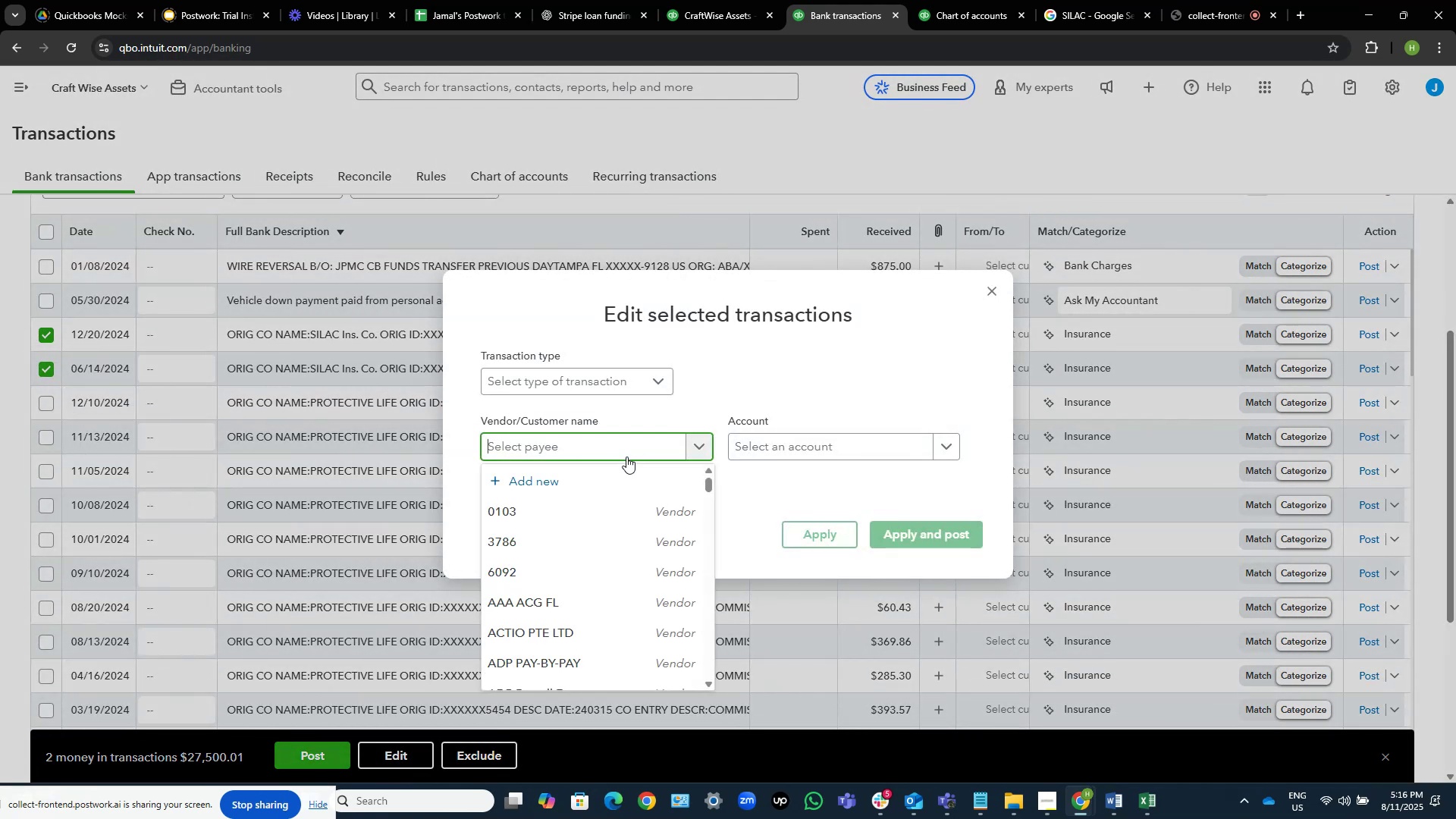 
type(Silc)
 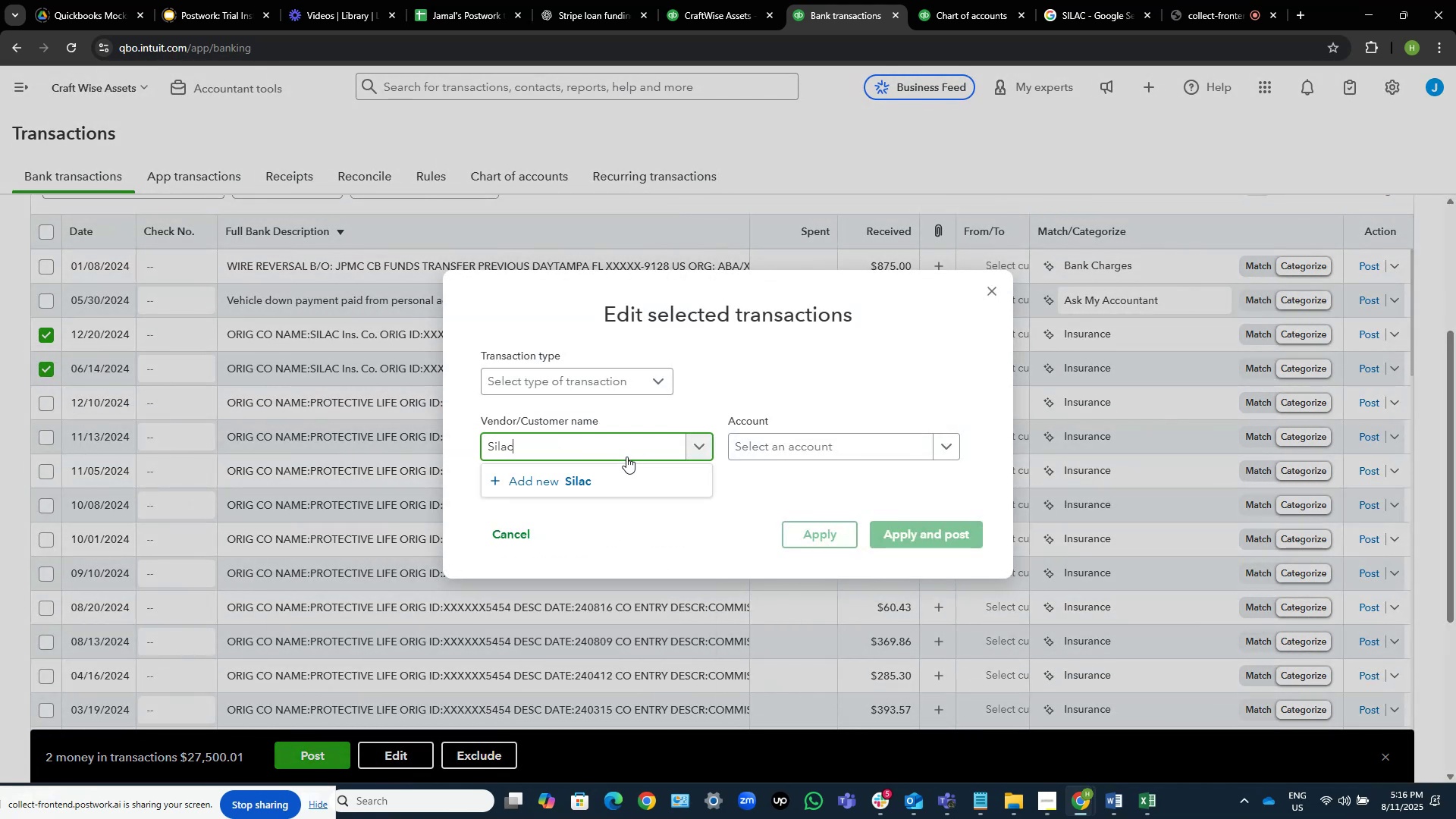 
hold_key(key=A, duration=0.33)
 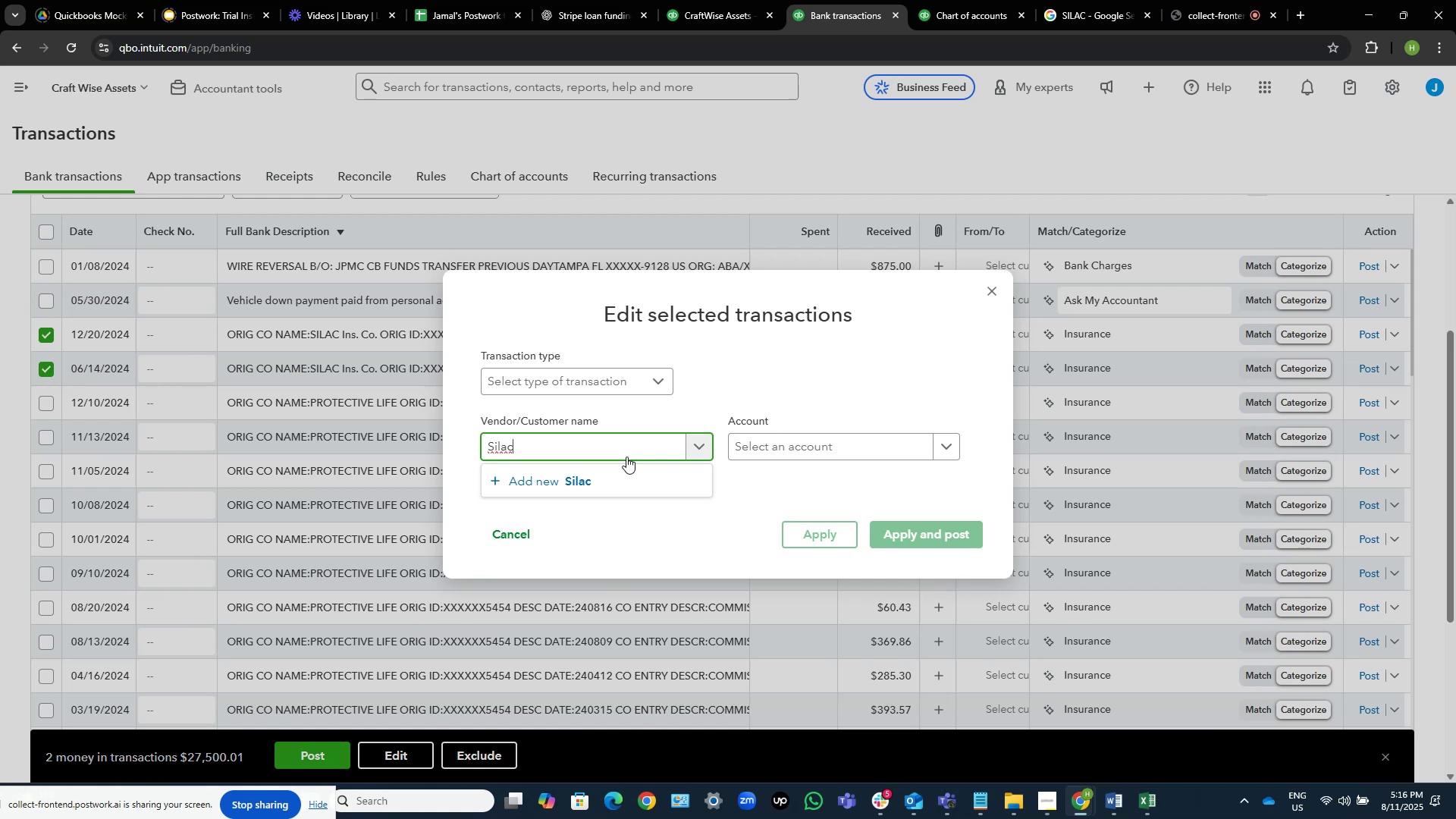 
left_click([631, 475])
 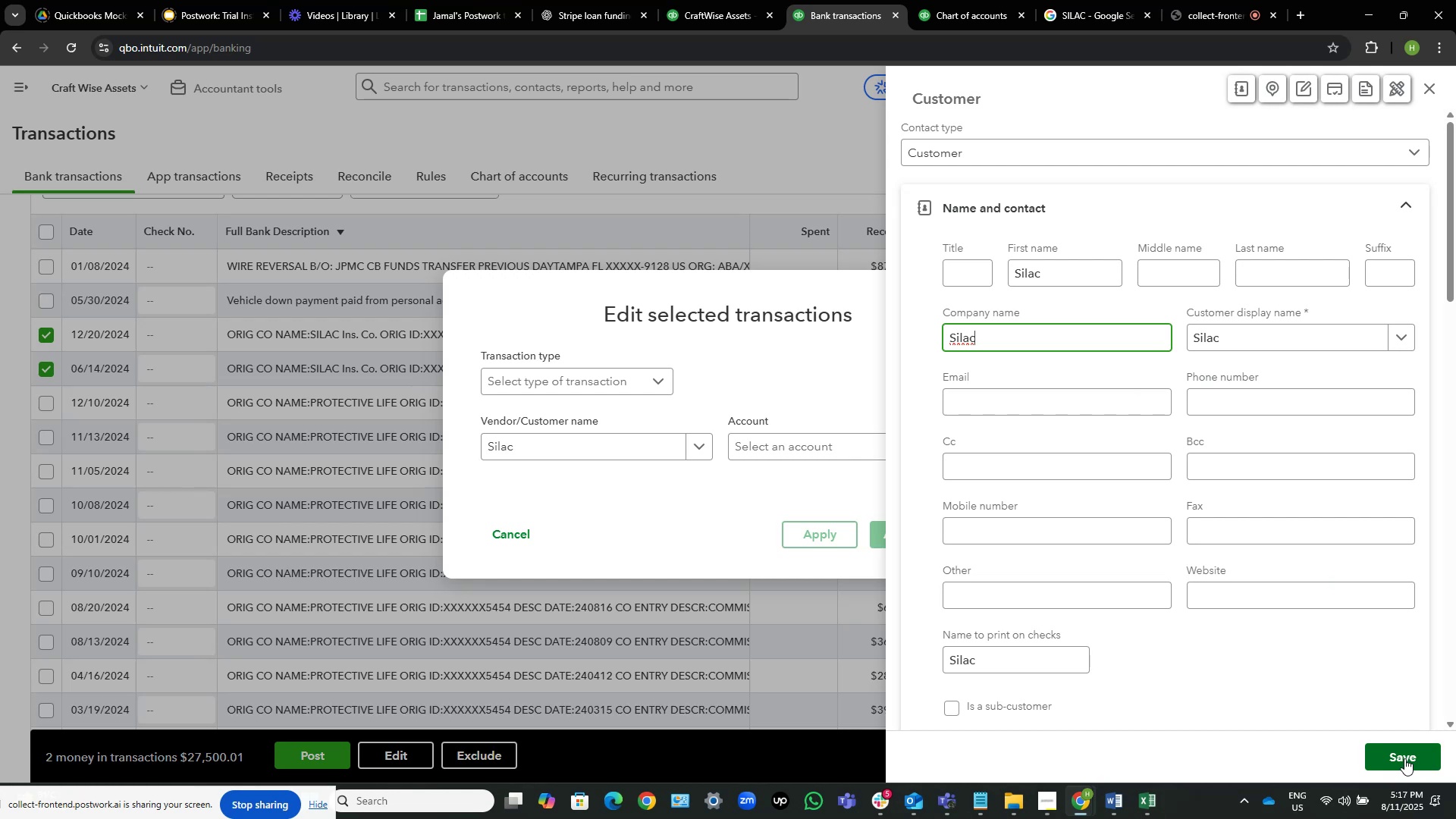 
wait(15.67)
 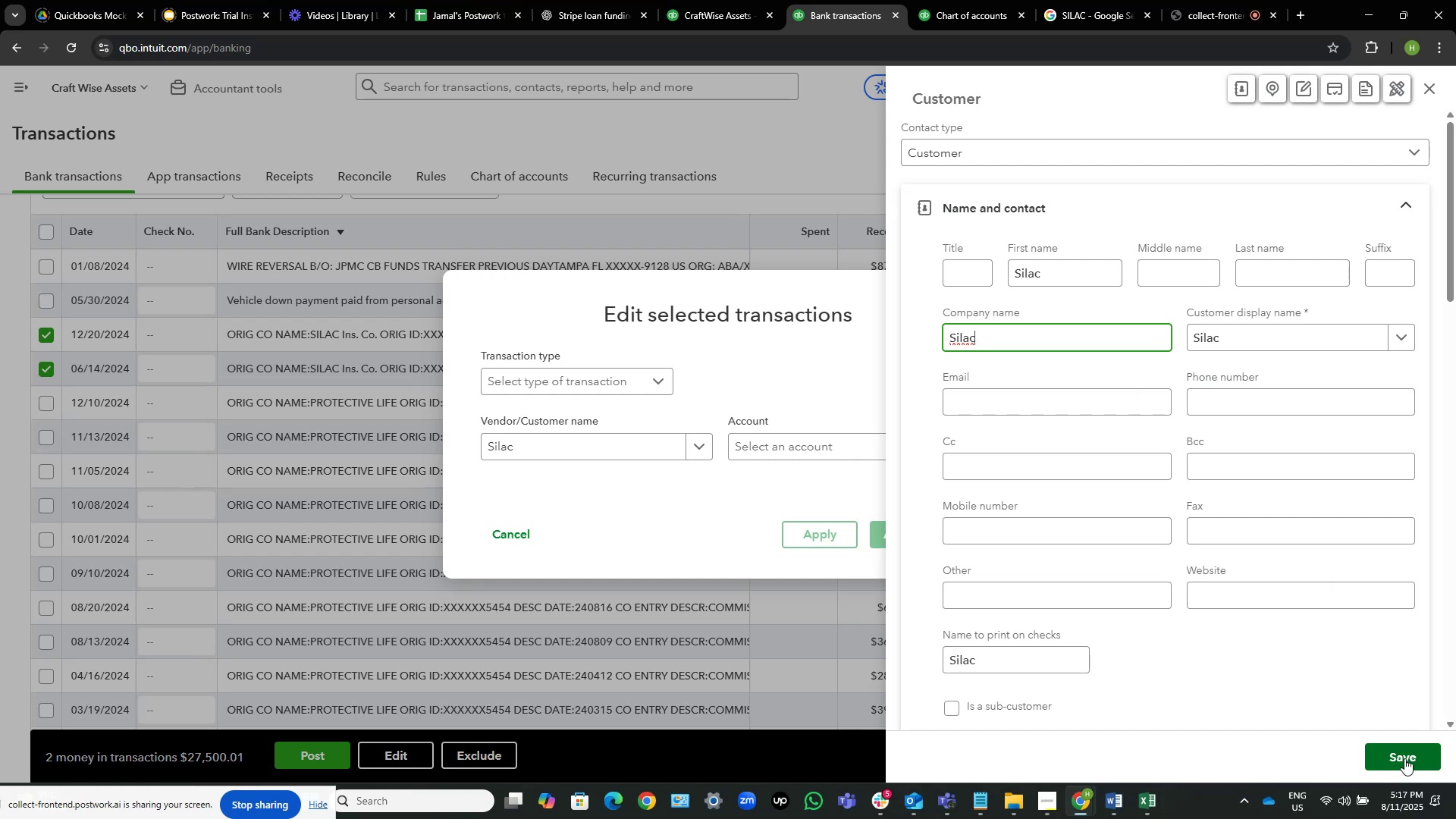 
left_click([1404, 758])
 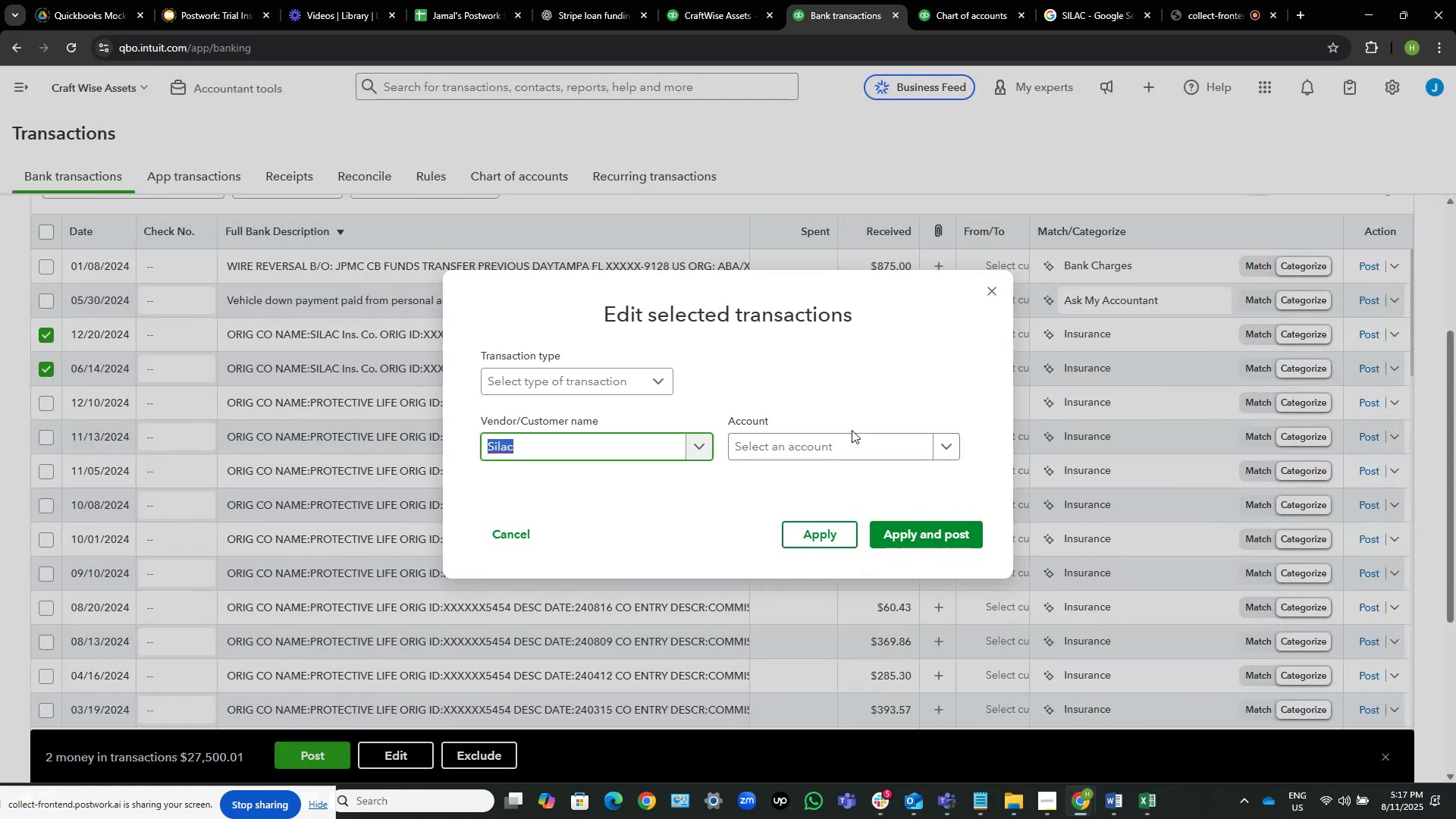 
wait(5.11)
 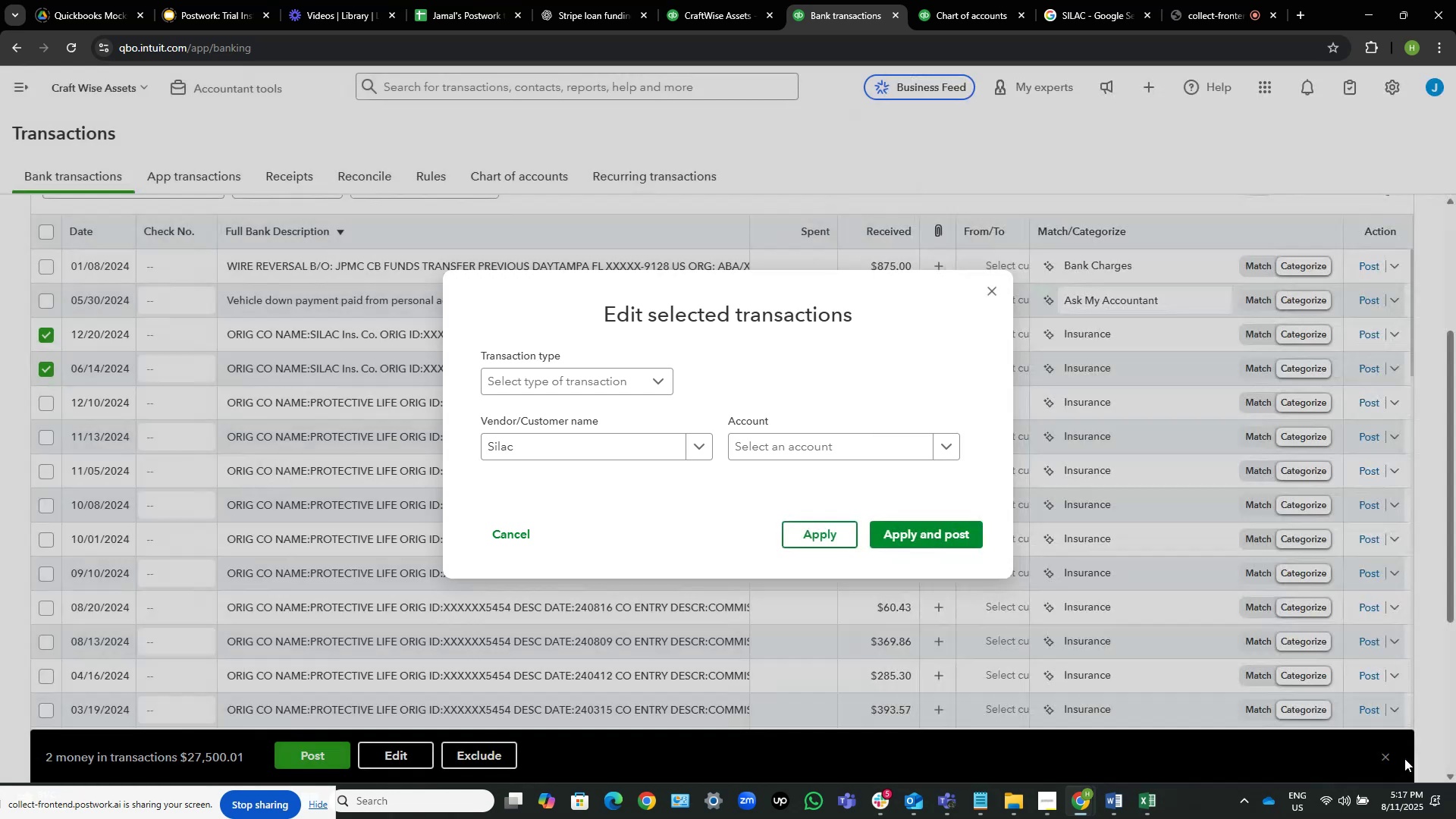 
left_click([833, 457])
 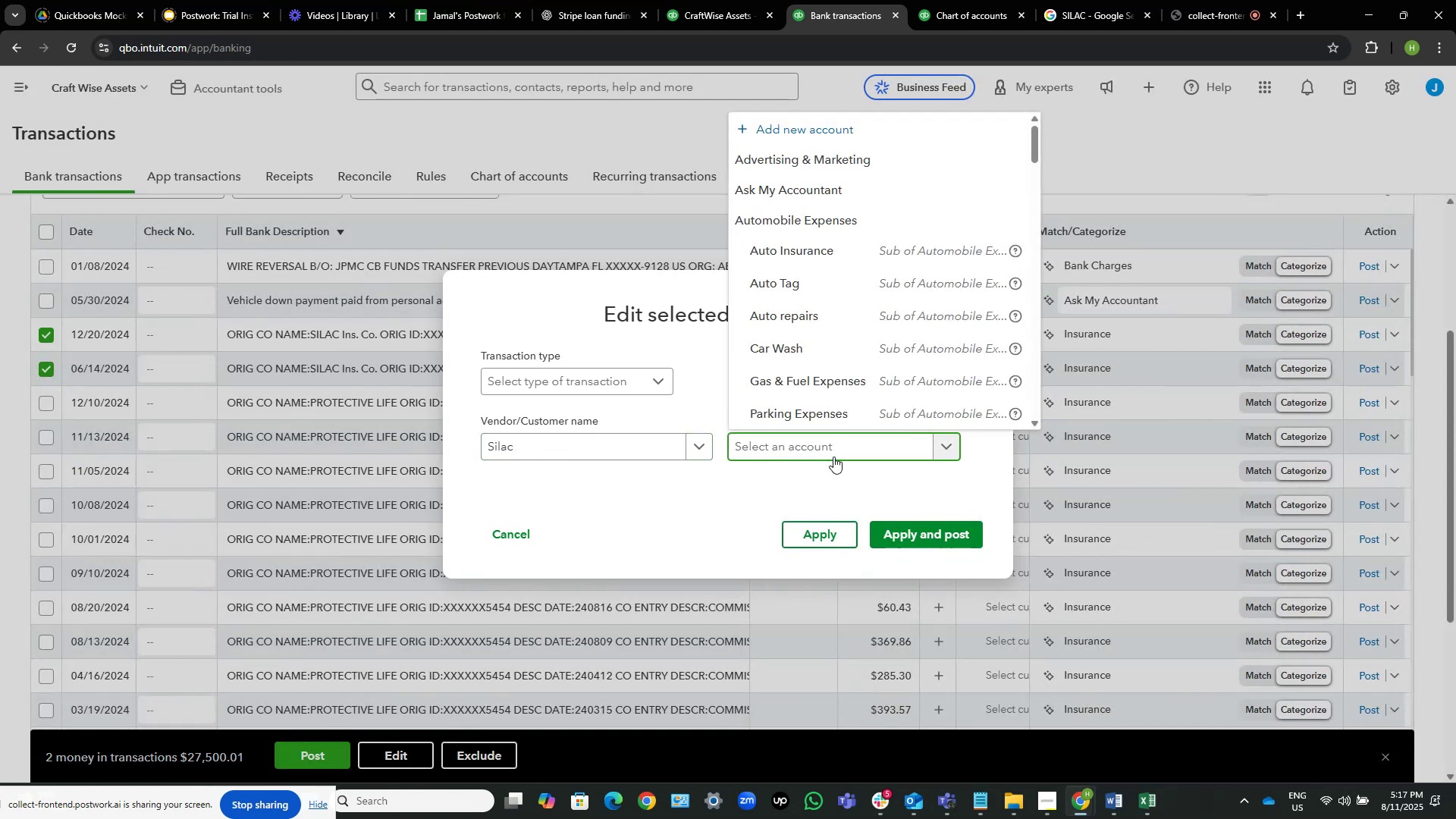 
scroll: coordinate [872, 301], scroll_direction: down, amount: 1.0
 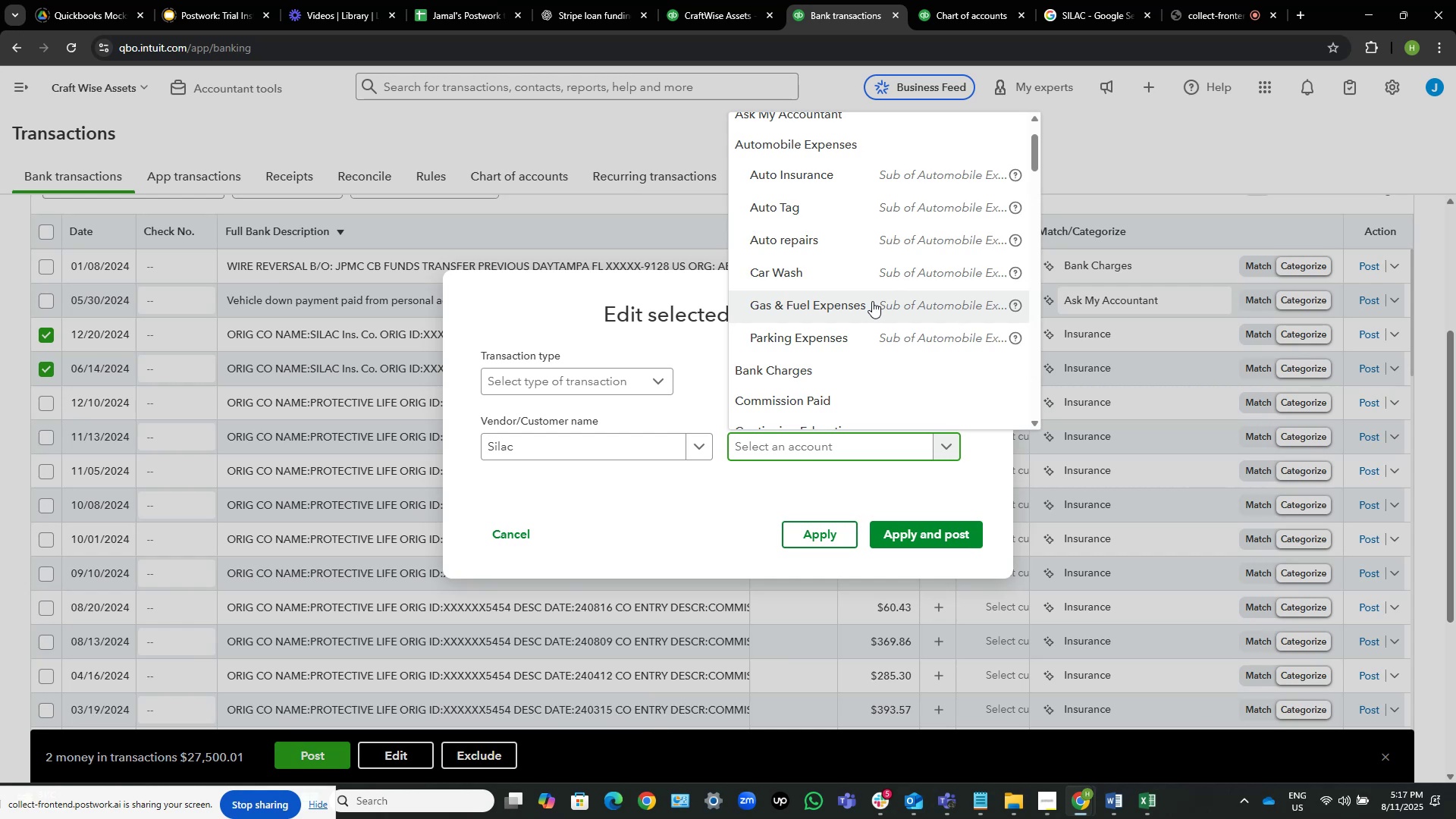 
type(comm)
 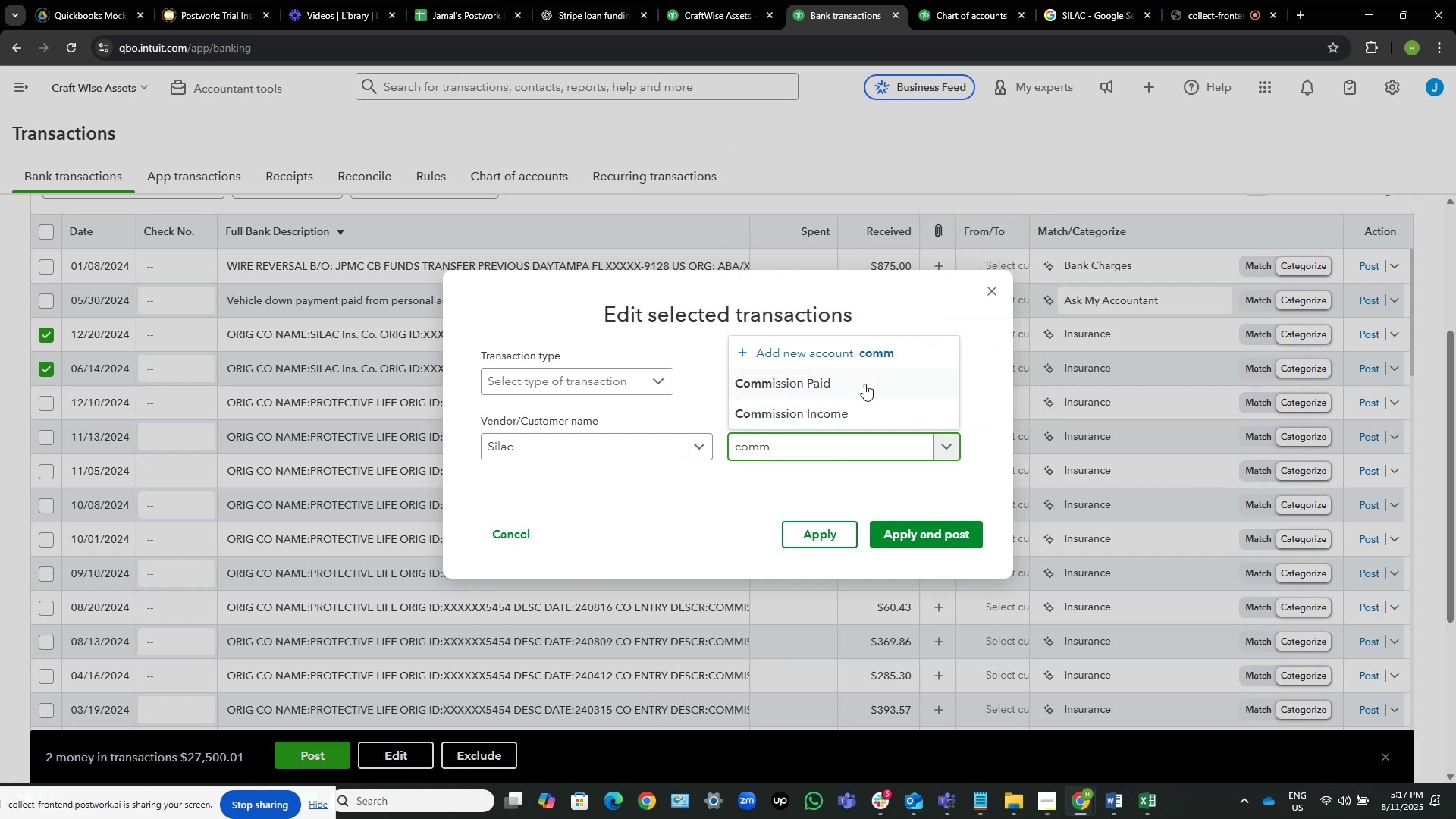 
left_click([855, 413])
 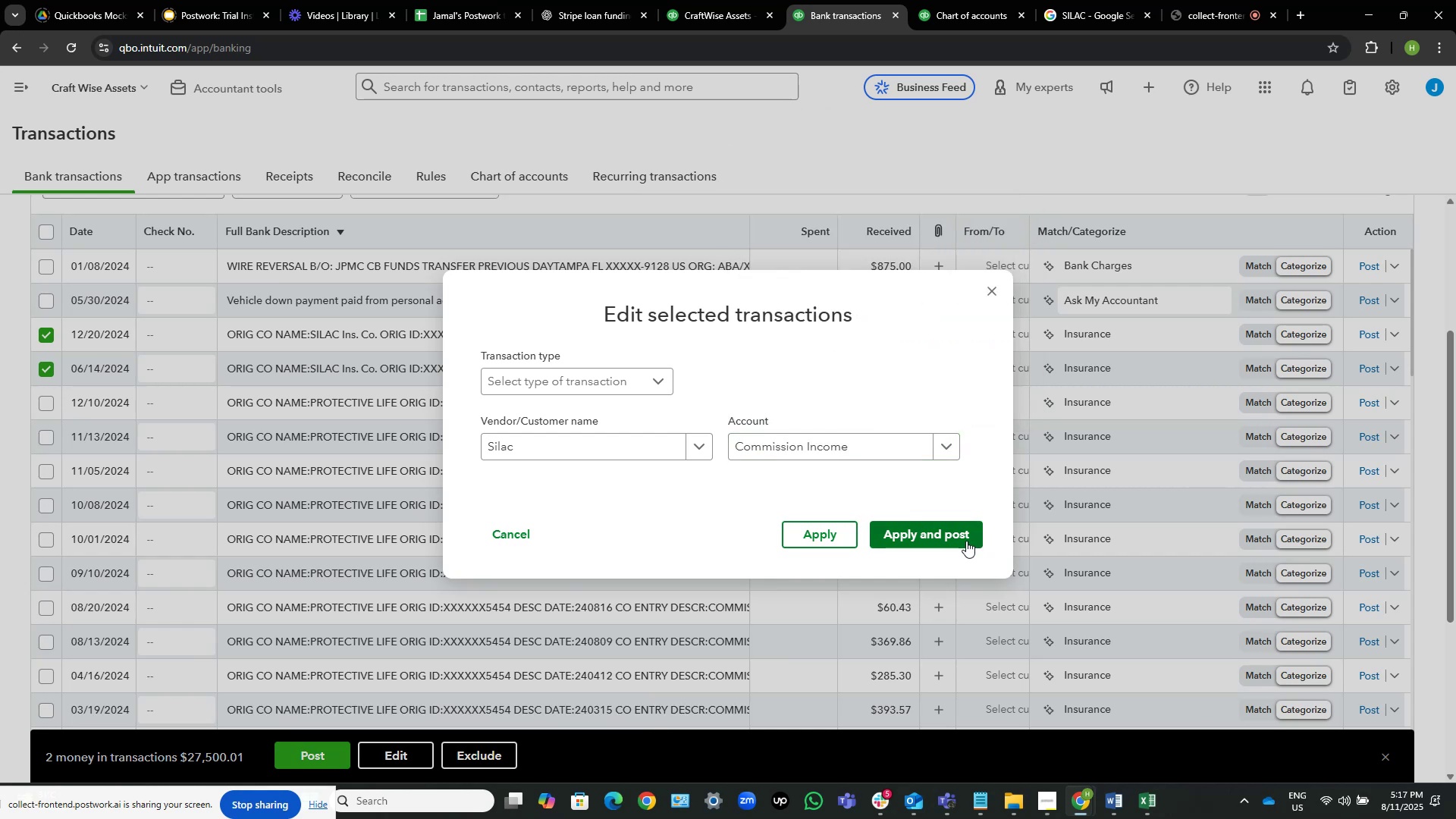 
left_click([951, 538])
 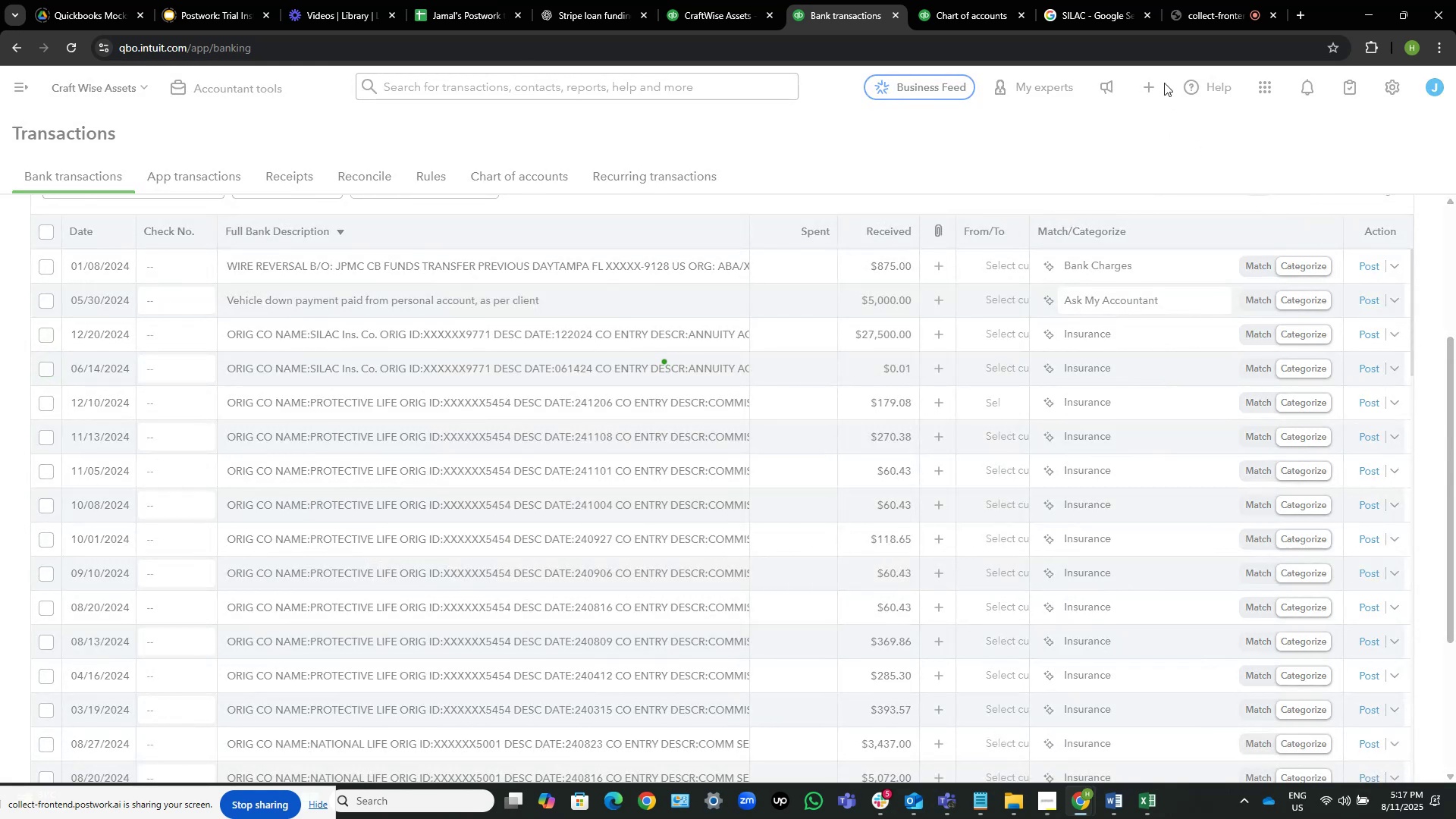 
left_click([1195, 0])
 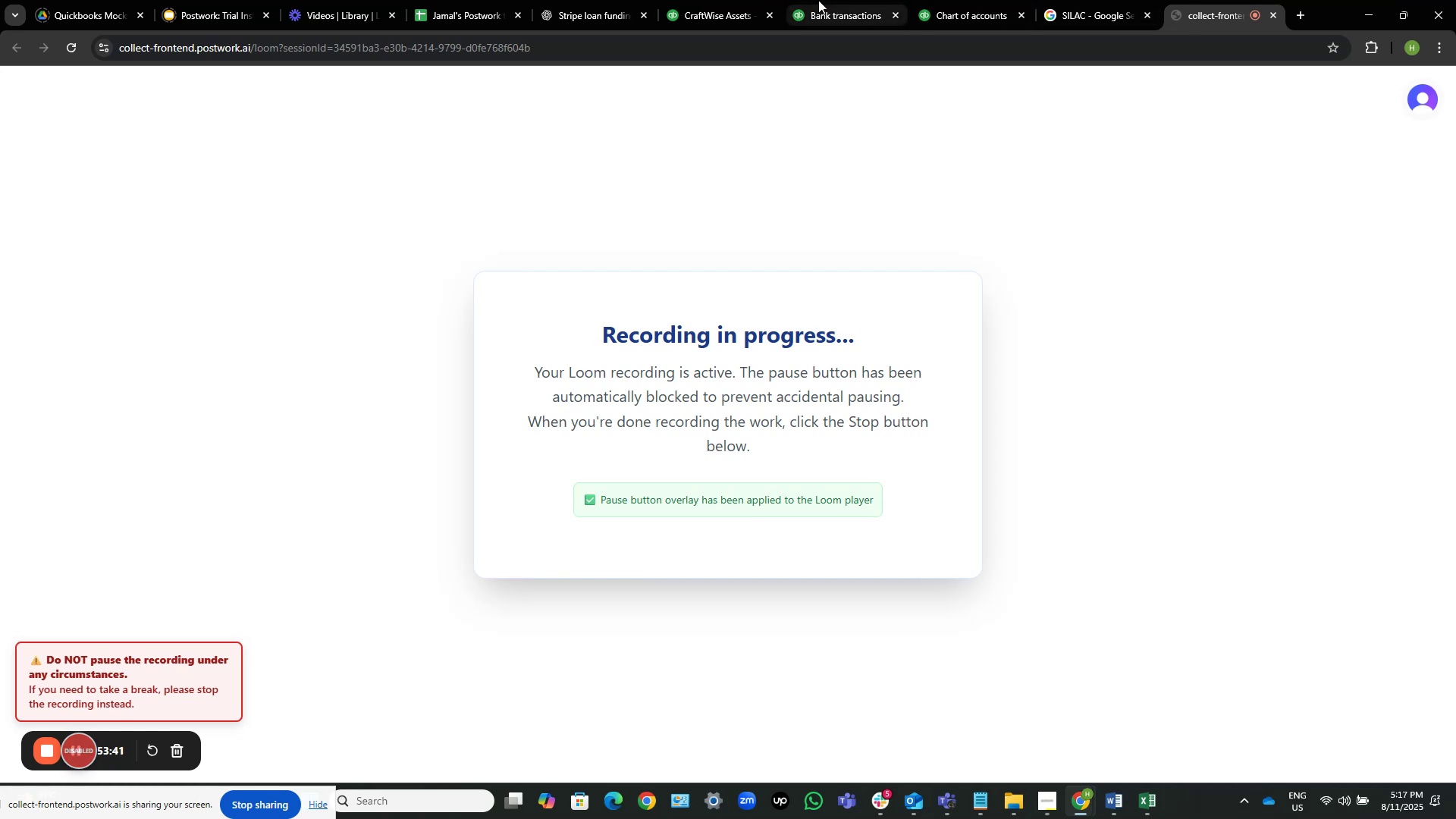 
left_click([853, 0])
 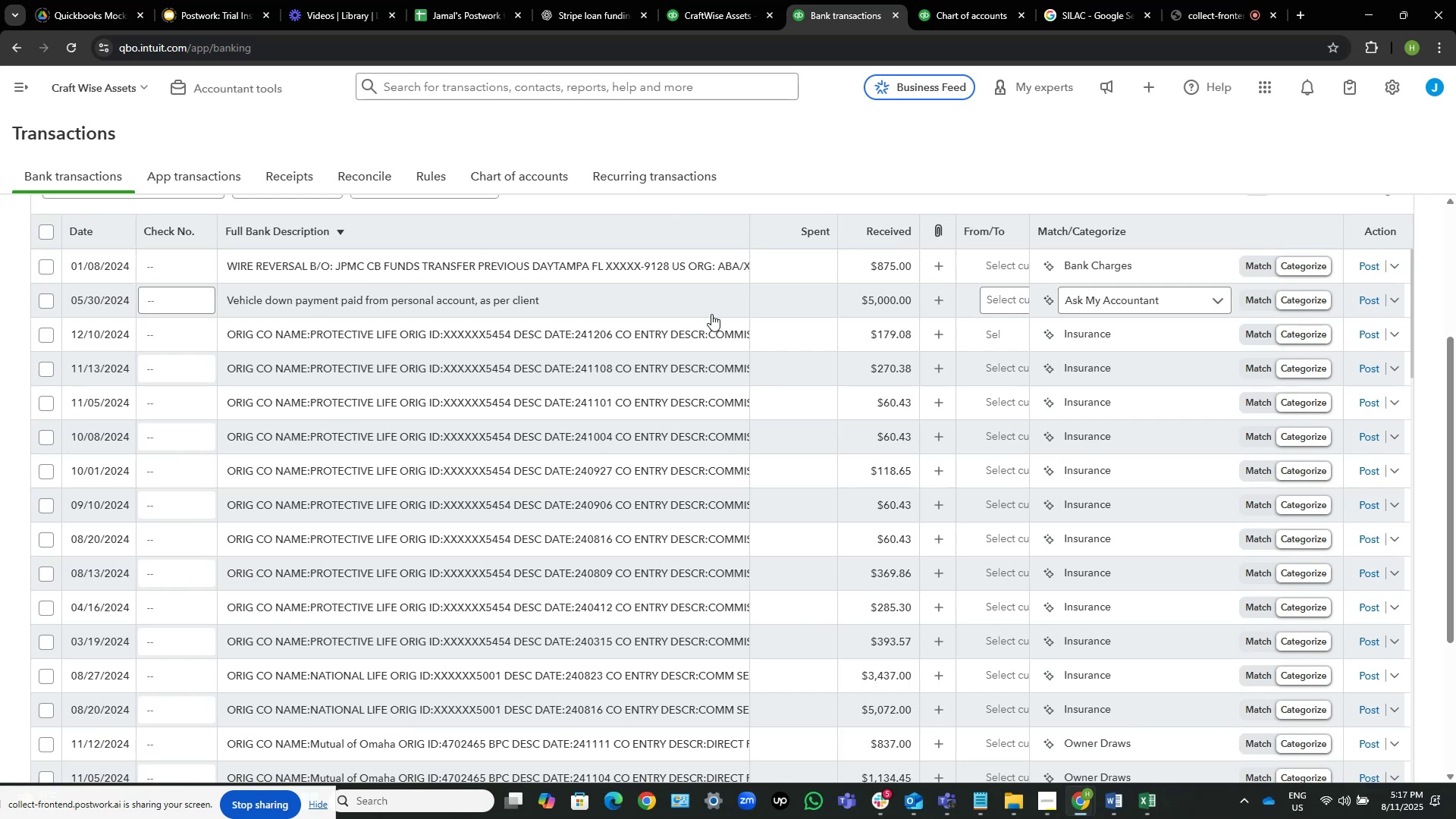 
wait(18.53)
 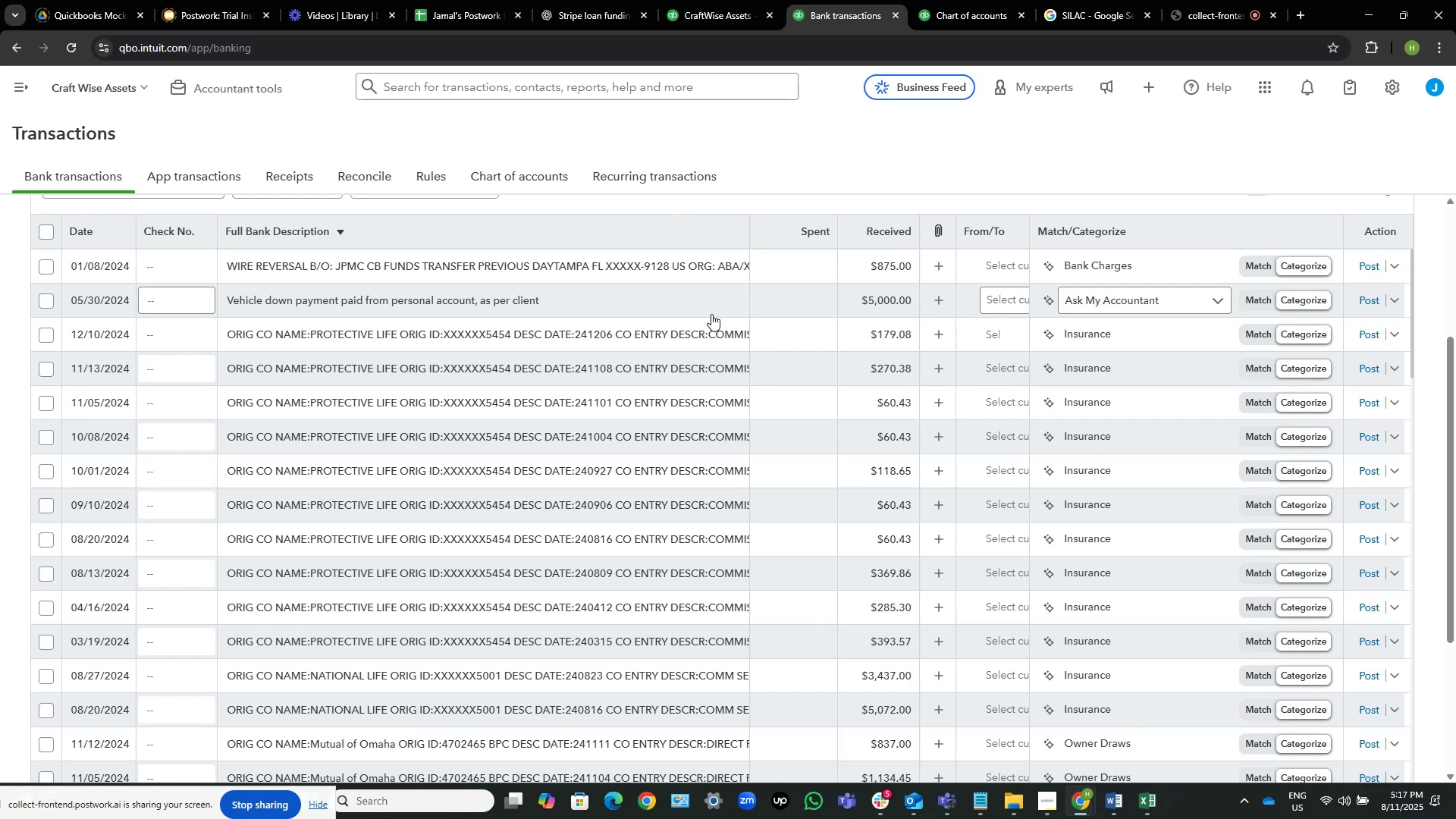 
scroll: coordinate [64, 311], scroll_direction: up, amount: 2.0
 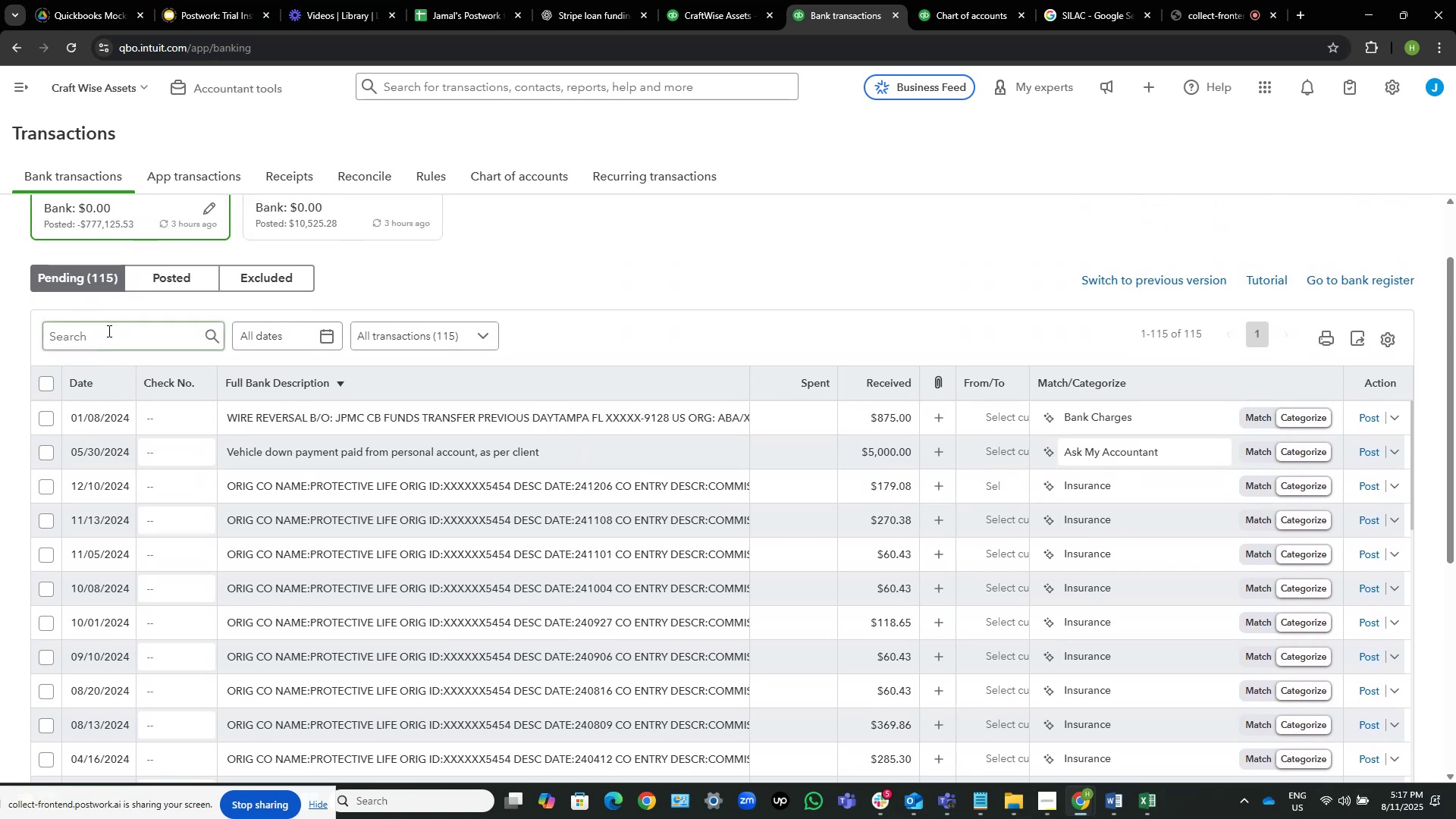 
left_click([107, 333])
 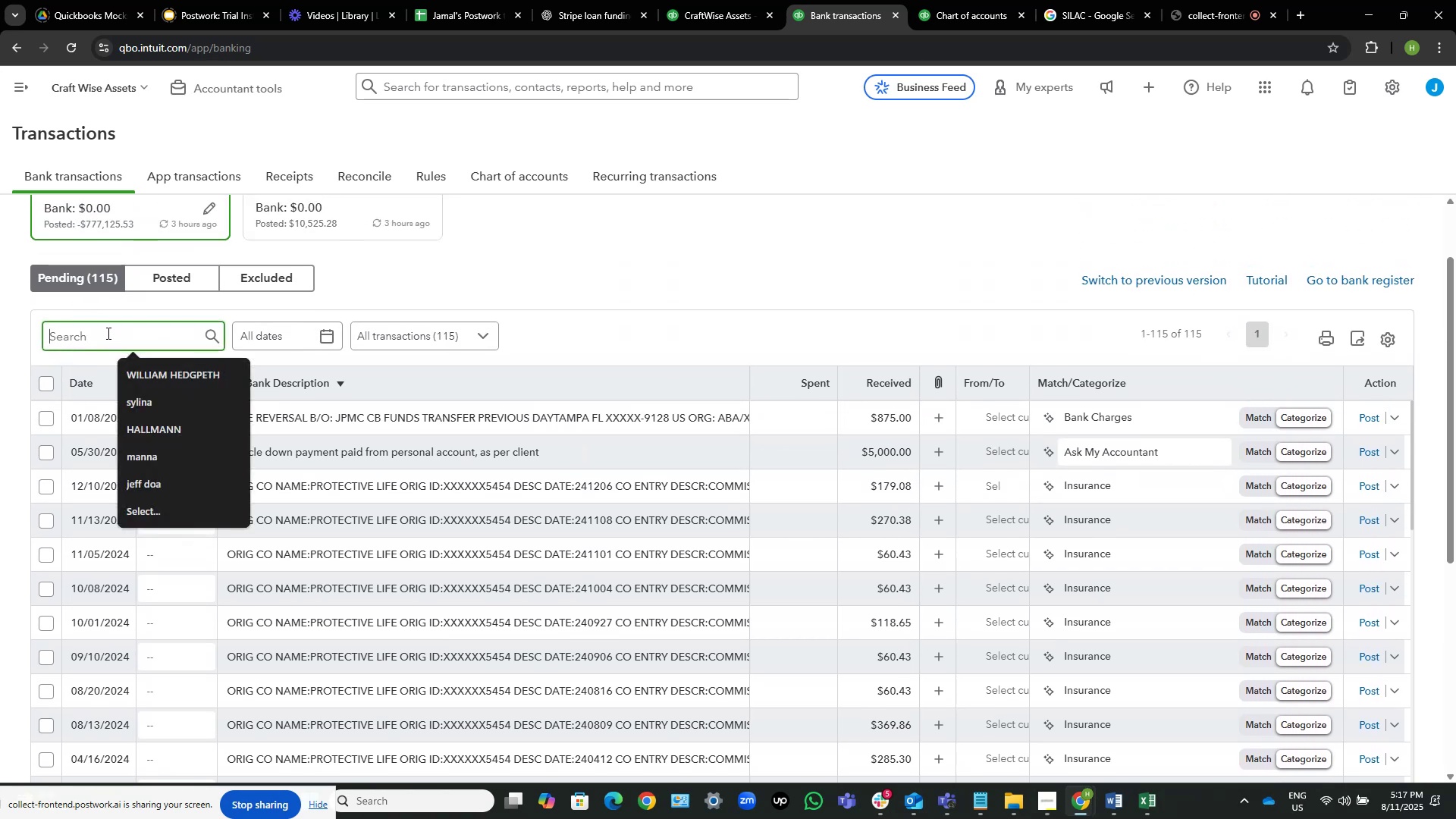 
type(protect)
key(NumpadEnter)
 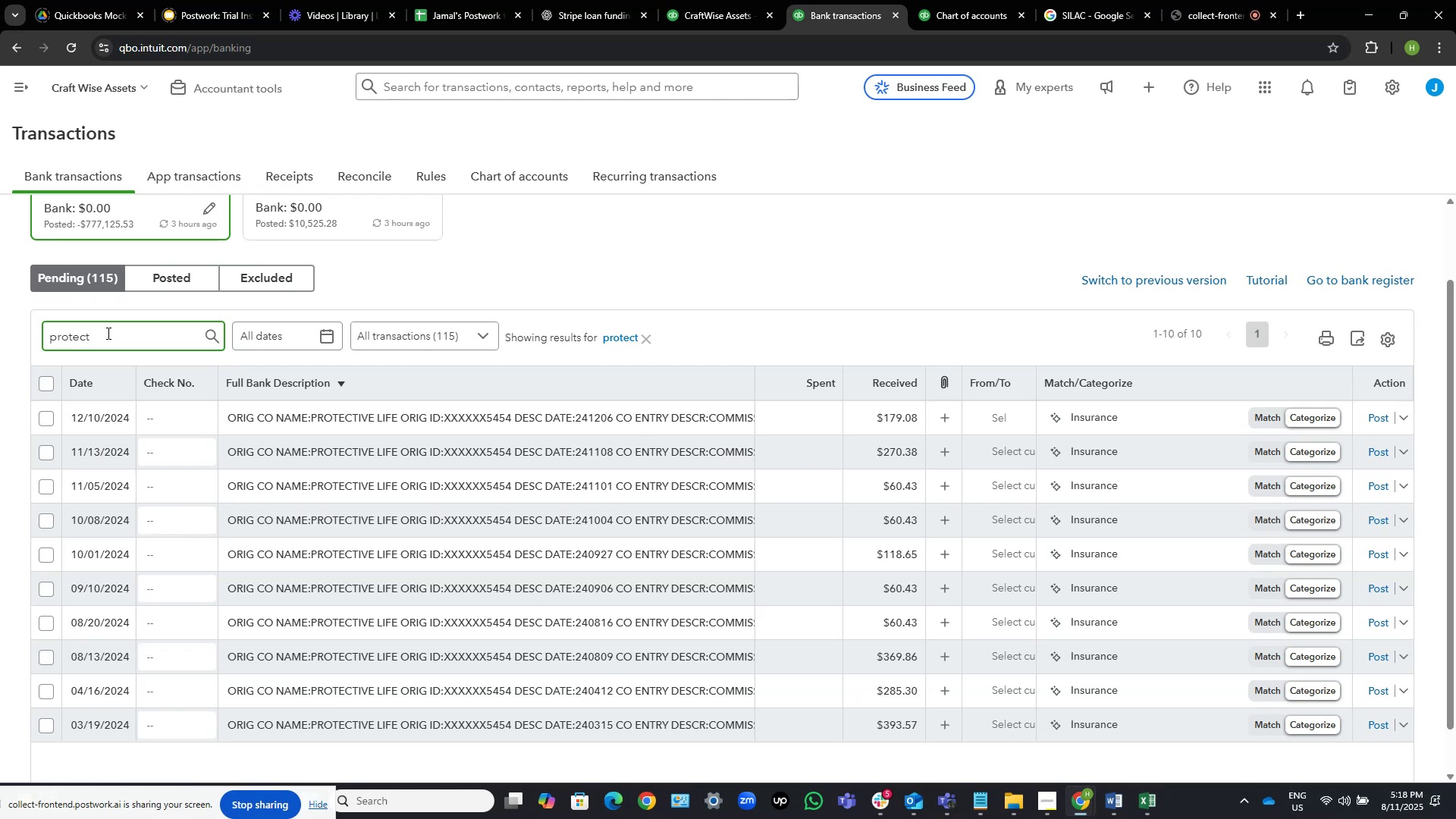 
wait(18.37)
 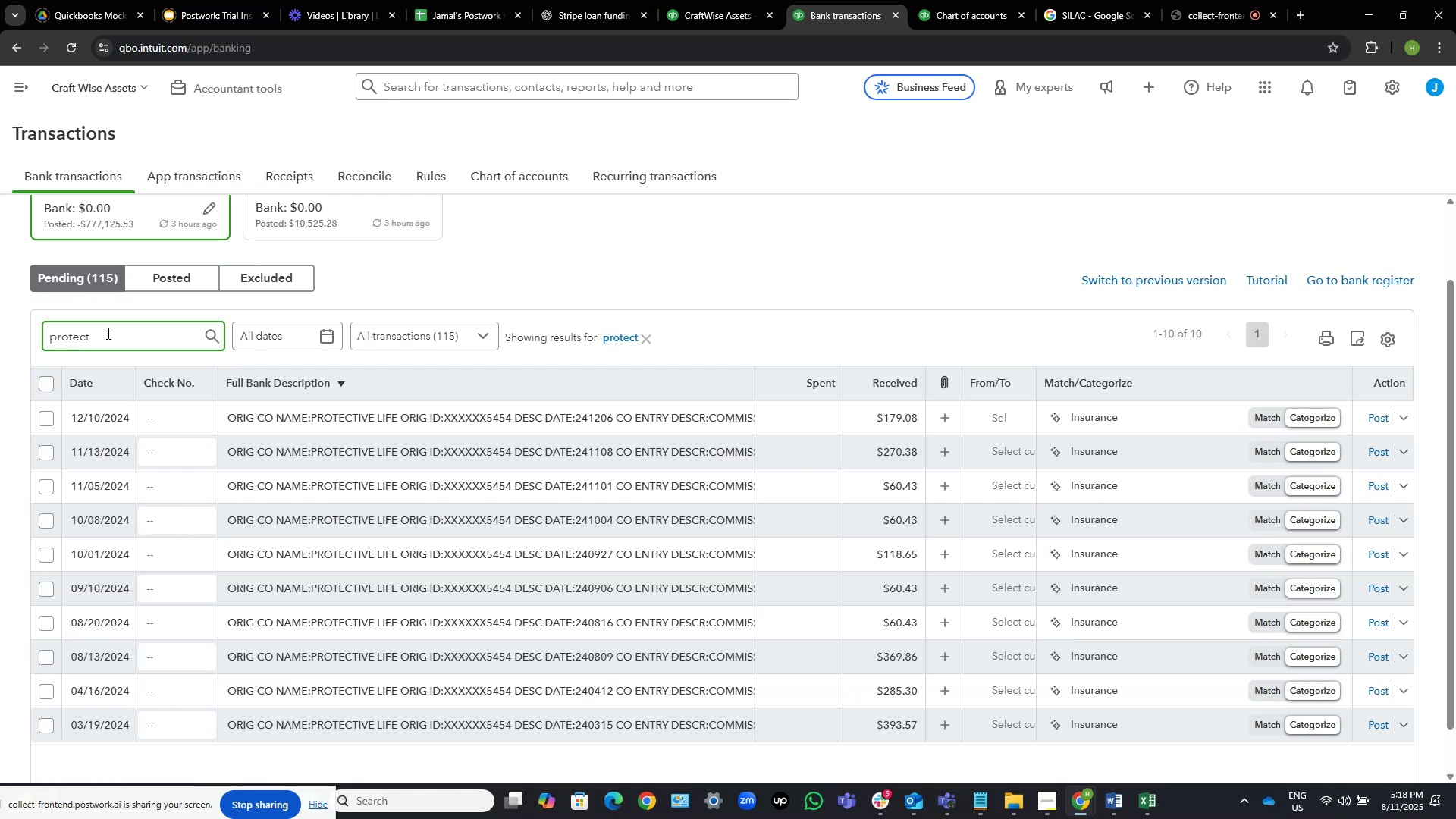 
scroll: coordinate [441, 434], scroll_direction: down, amount: 2.0
 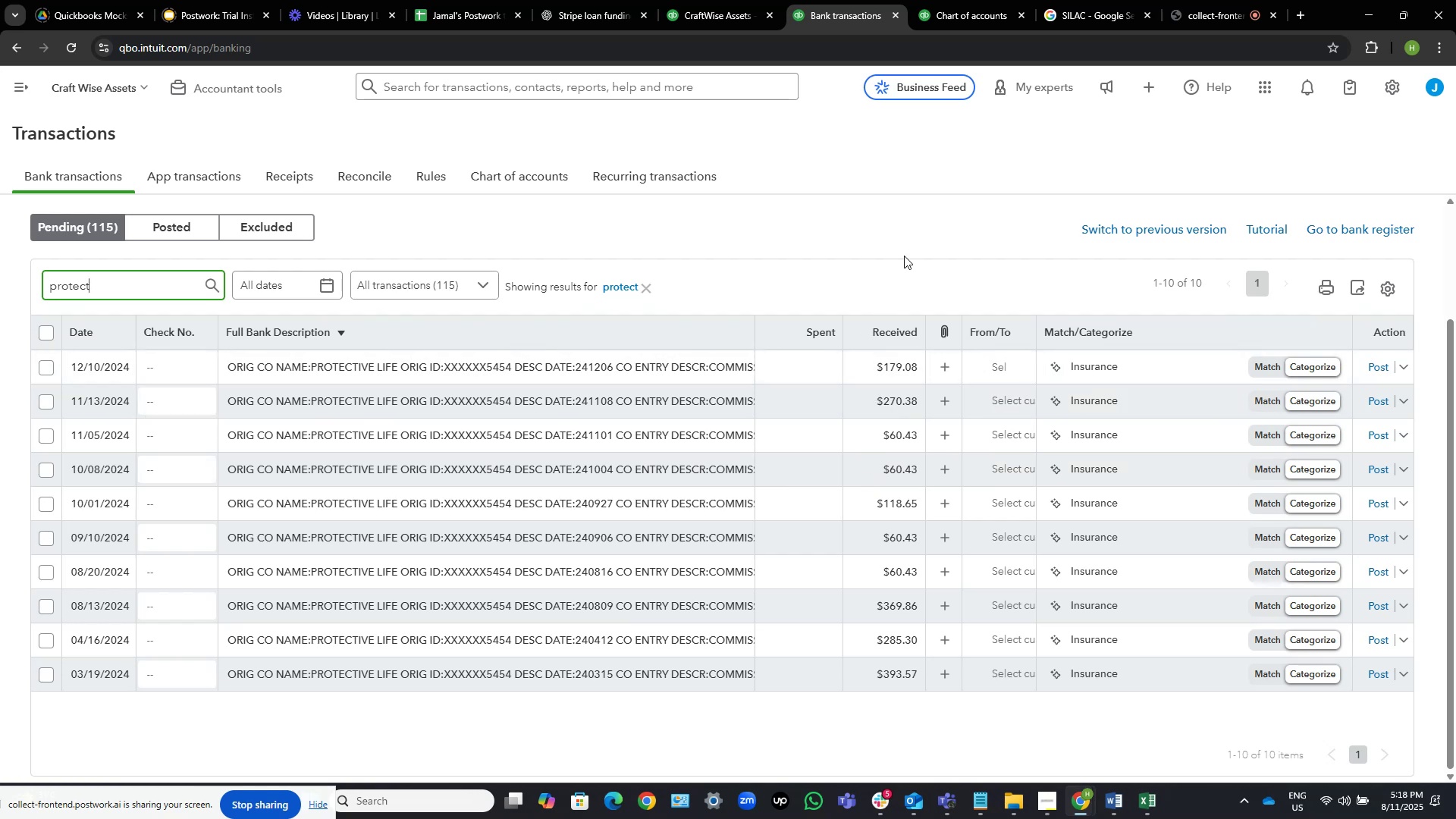 
wait(16.62)
 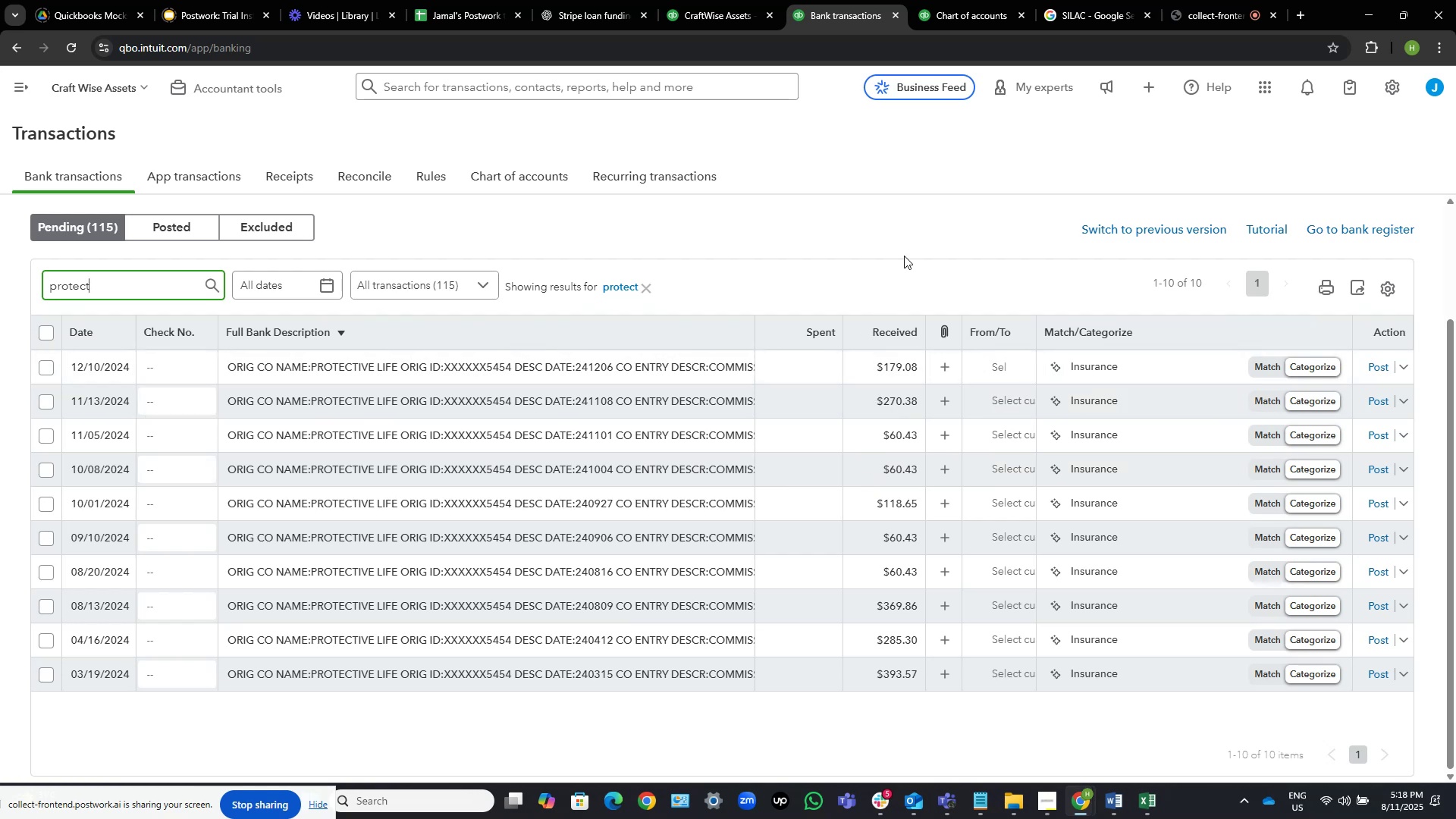 
scroll: coordinate [293, 363], scroll_direction: down, amount: 1.0
 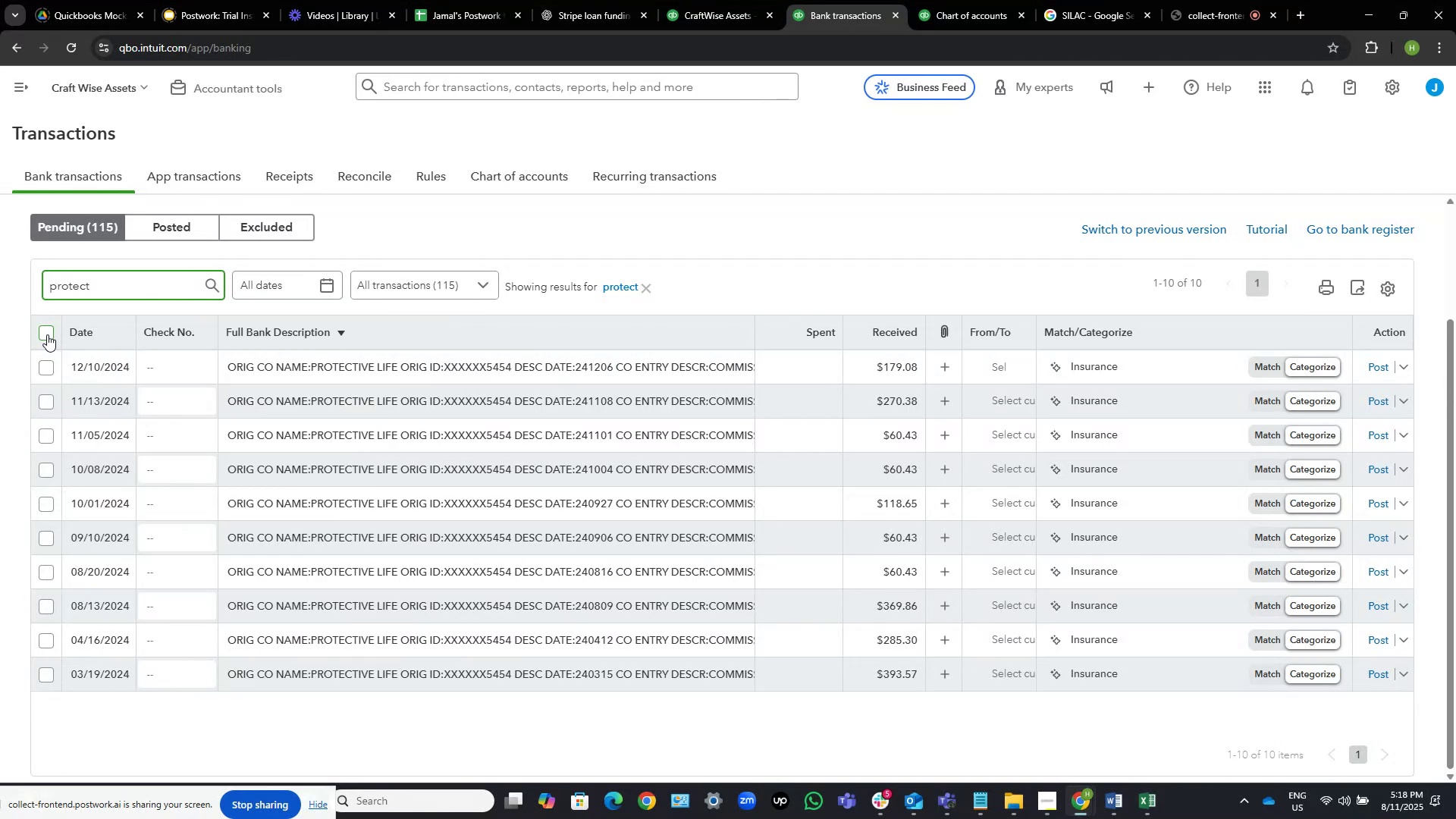 
left_click([46, 333])
 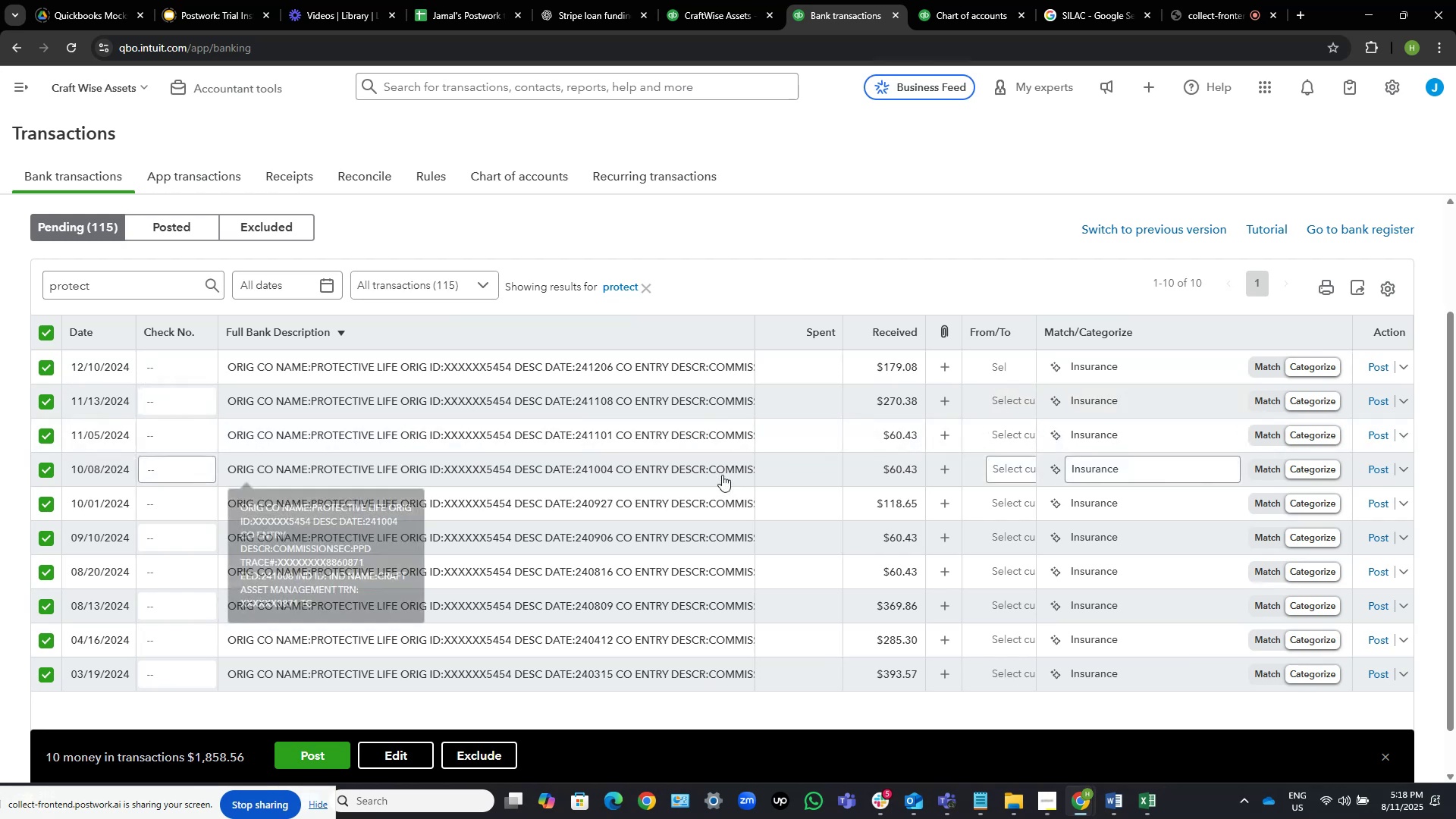 
wait(7.94)
 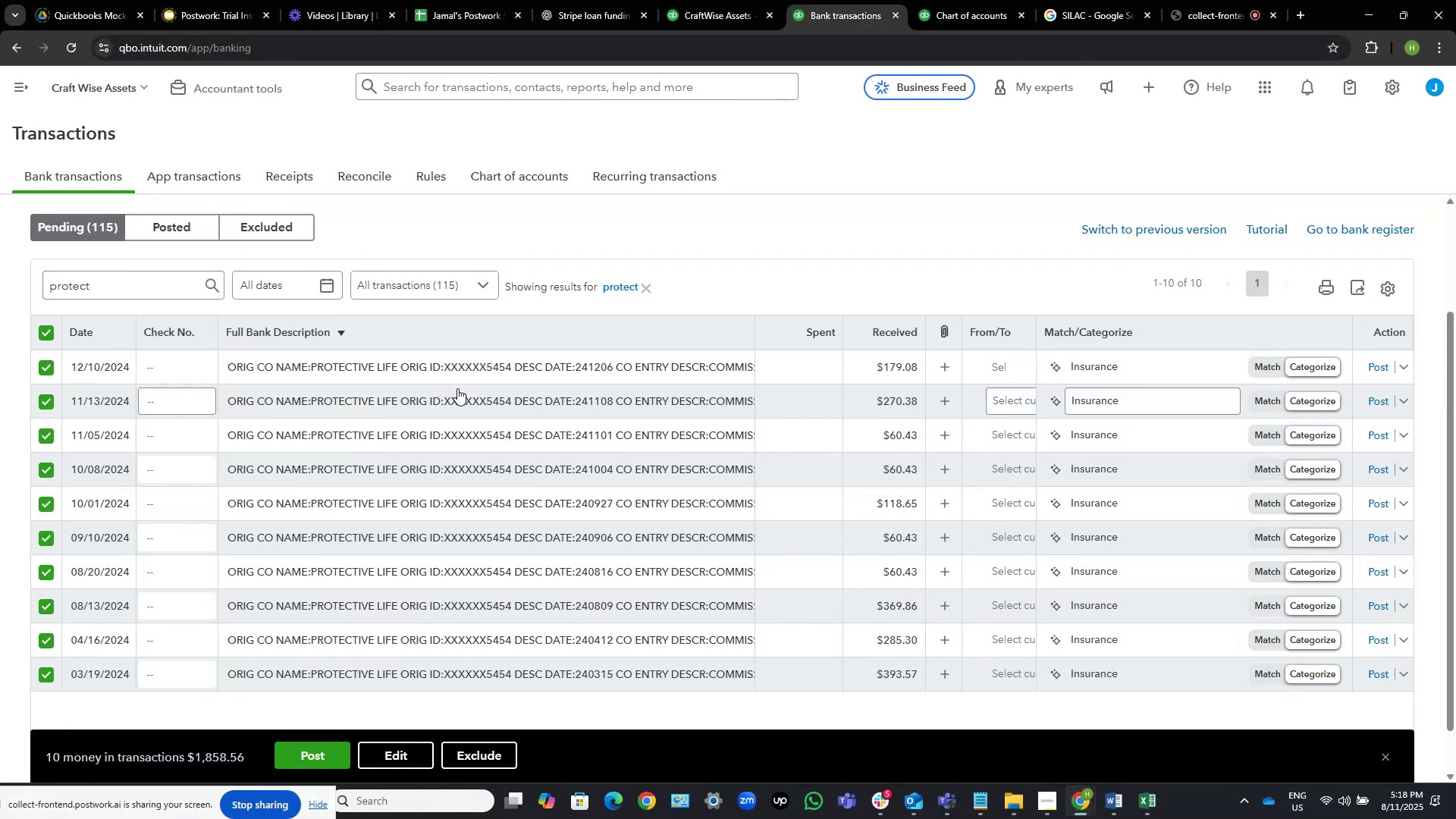 
left_click([400, 753])
 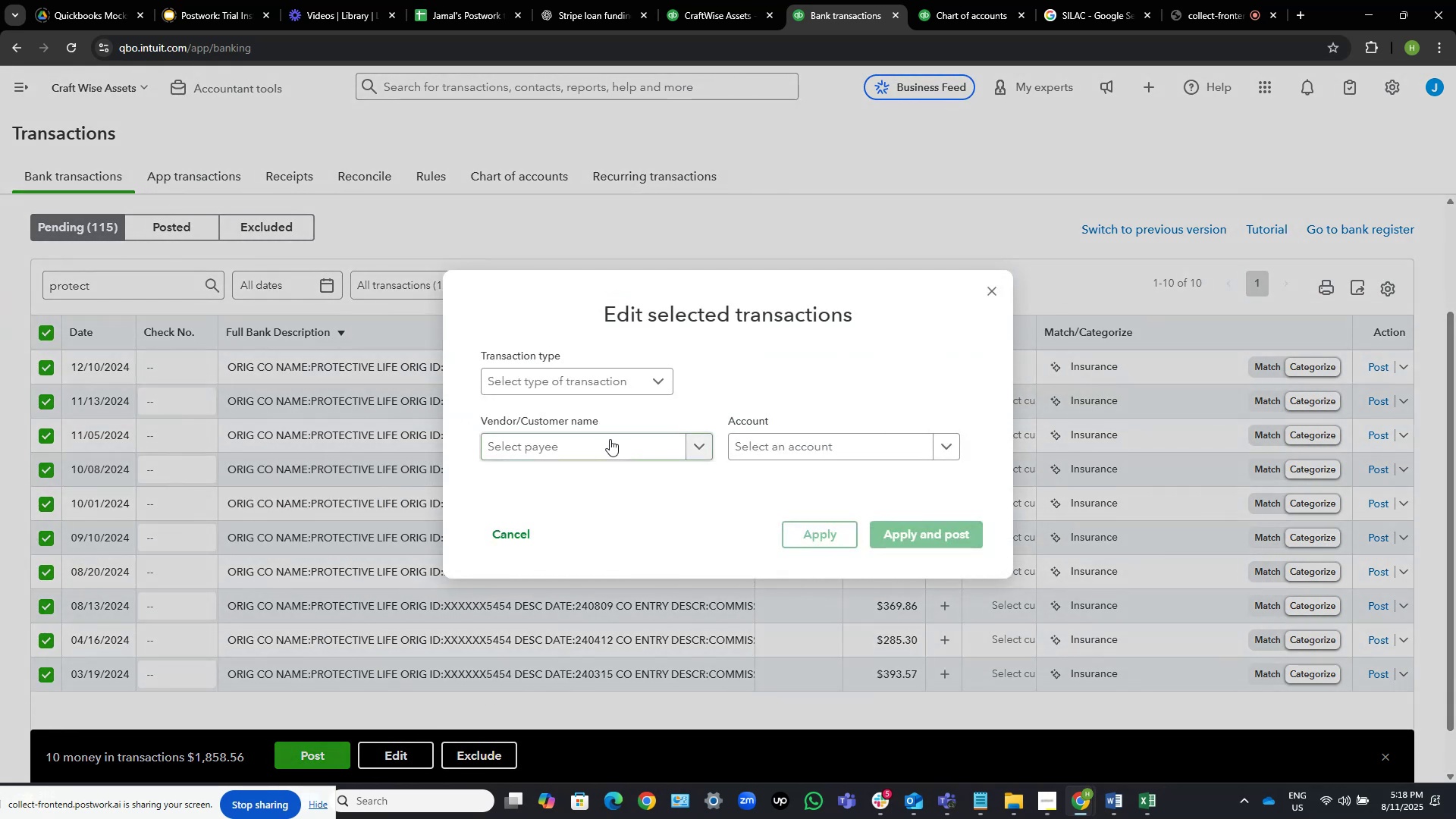 
left_click([610, 439])
 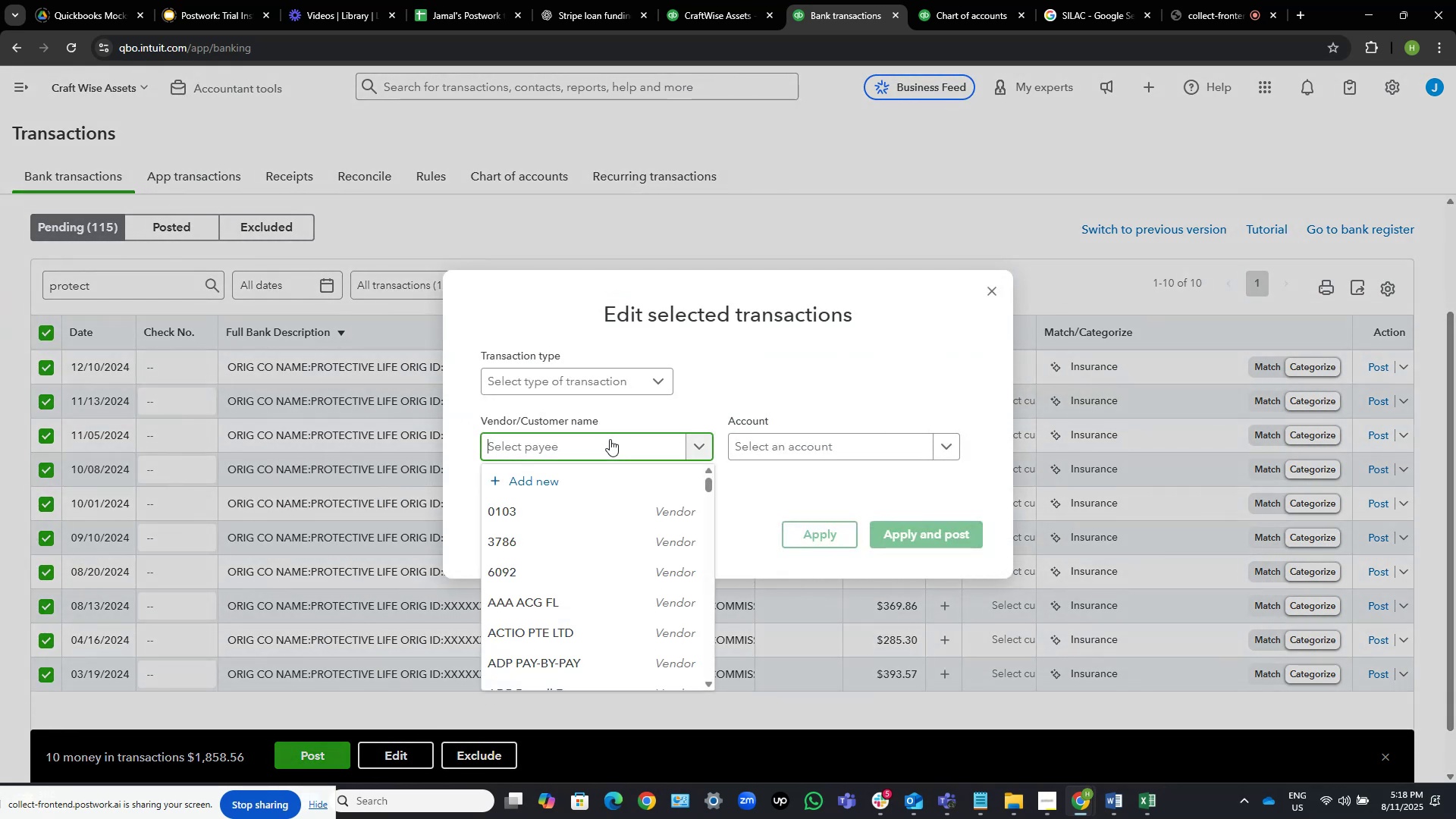 
type(Protective Life)
 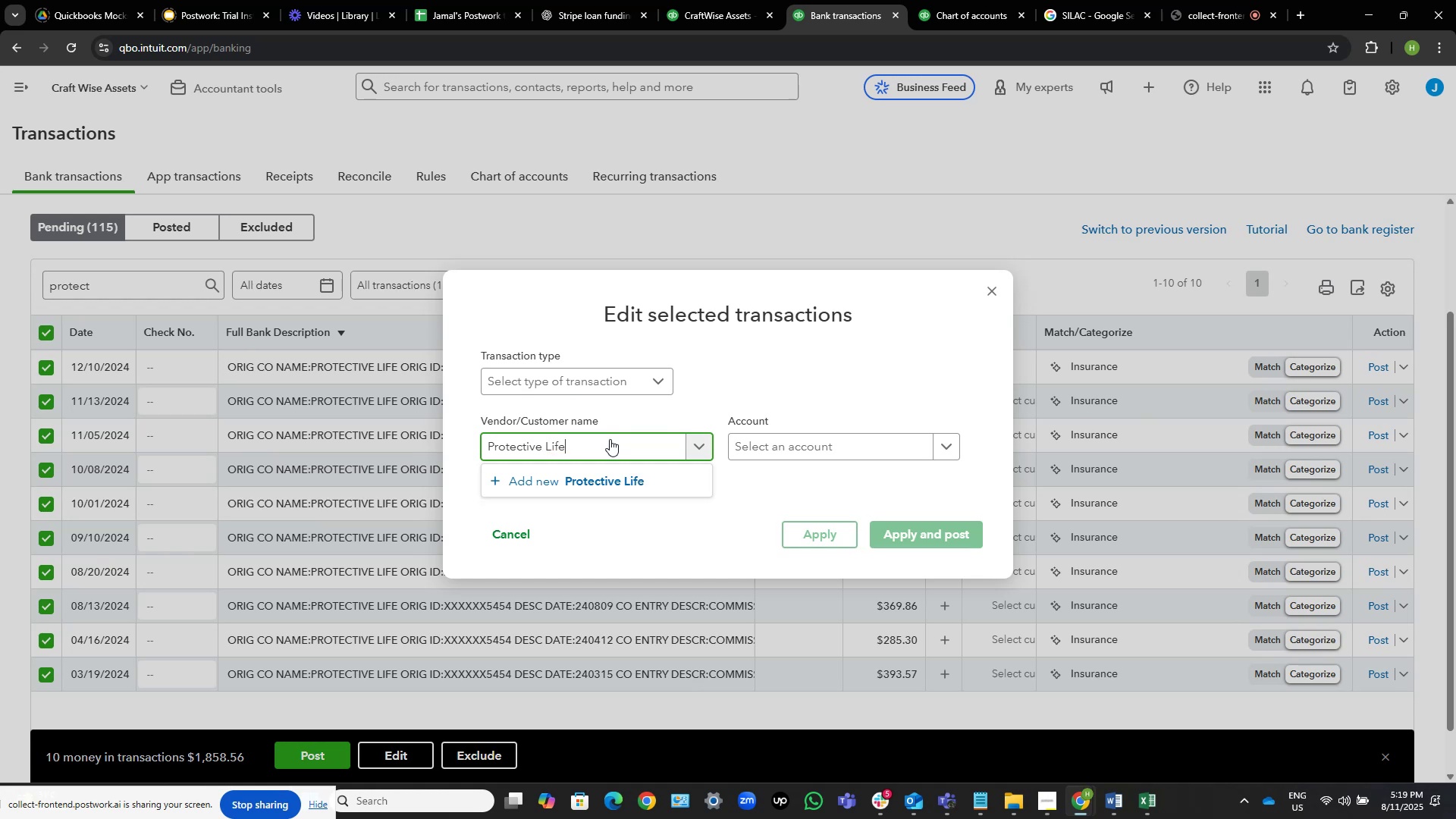 
left_click([612, 477])
 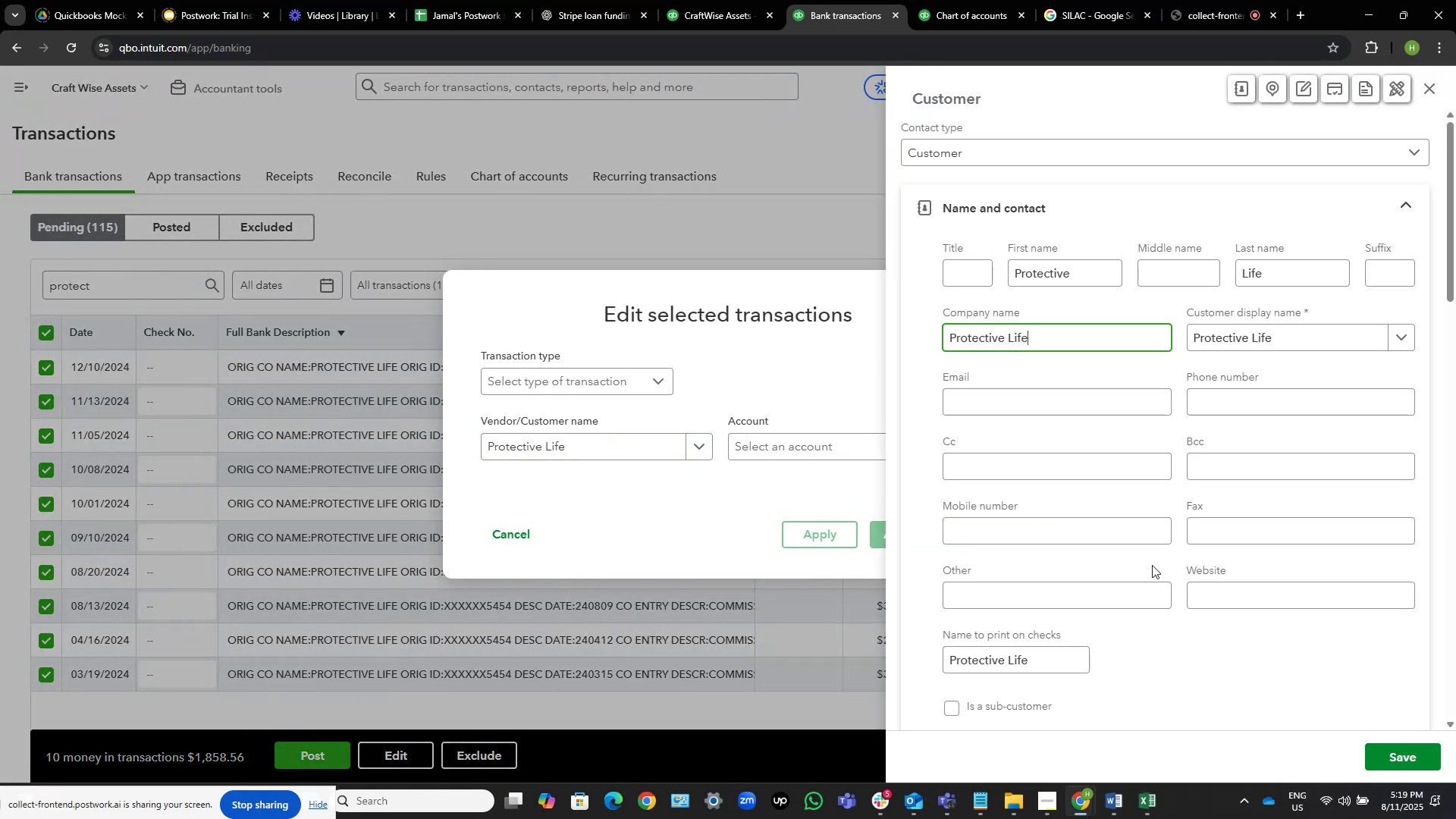 
left_click([1393, 748])
 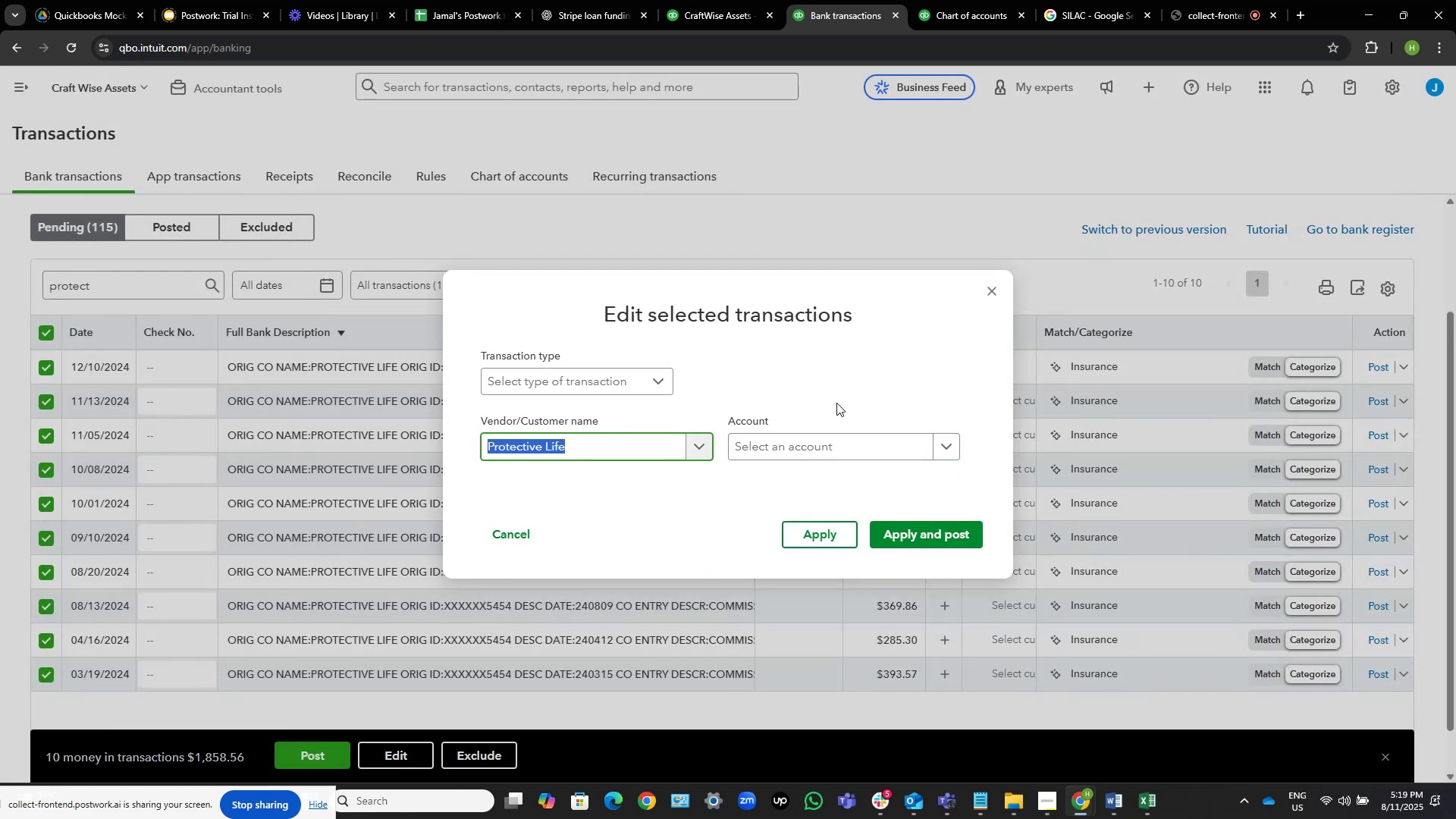 
wait(11.03)
 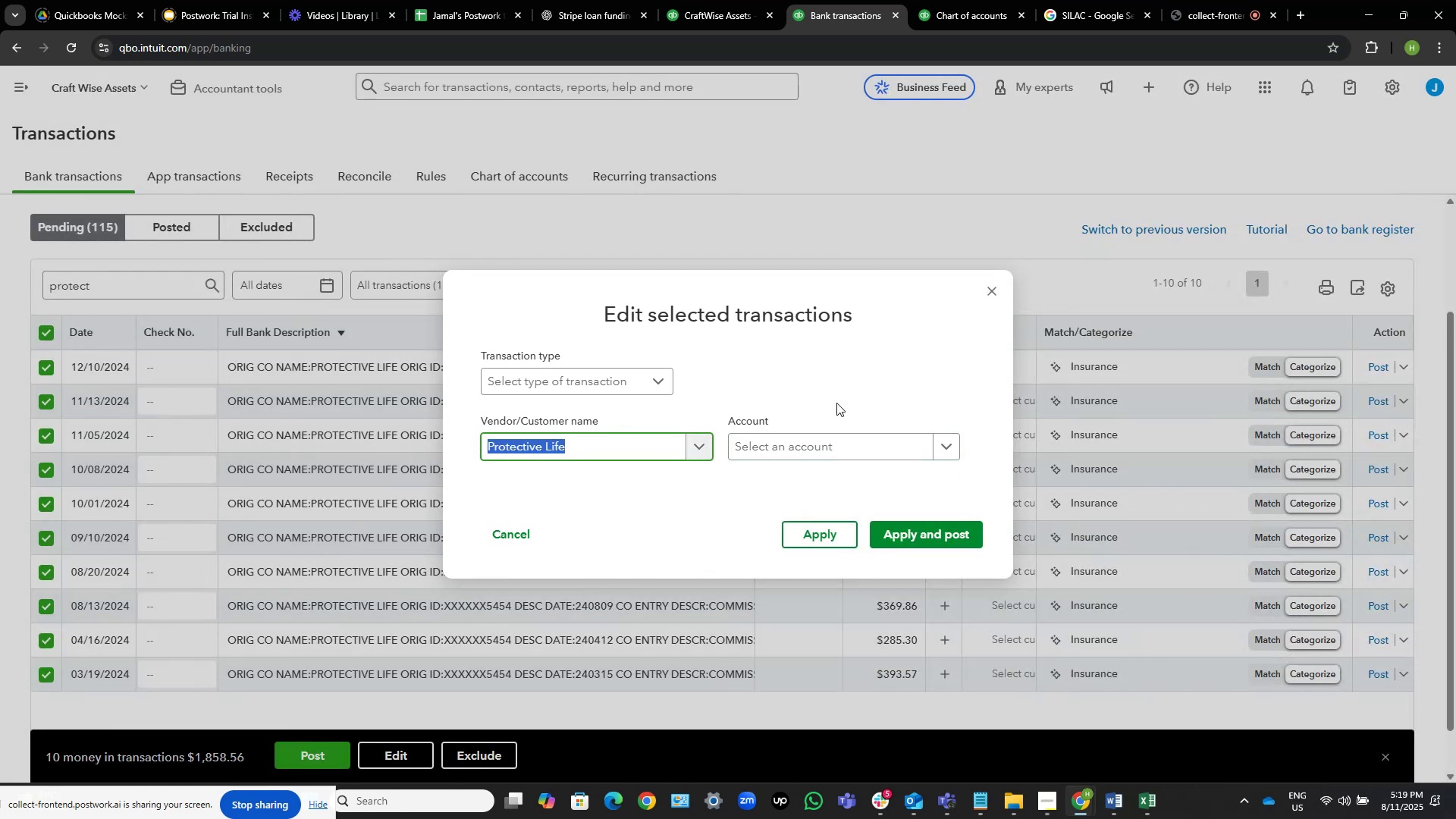 
left_click([855, 453])
 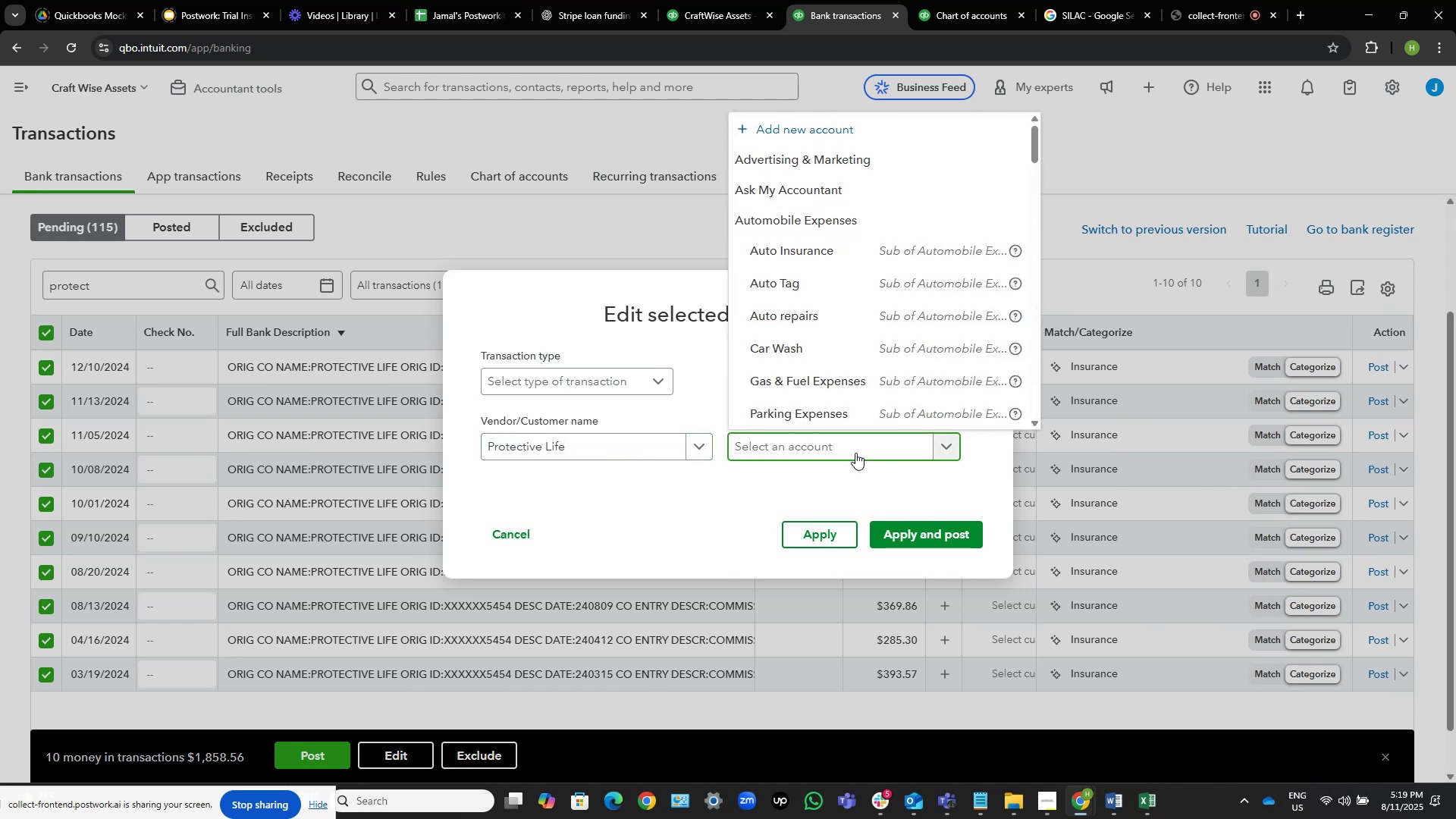 
wait(6.66)
 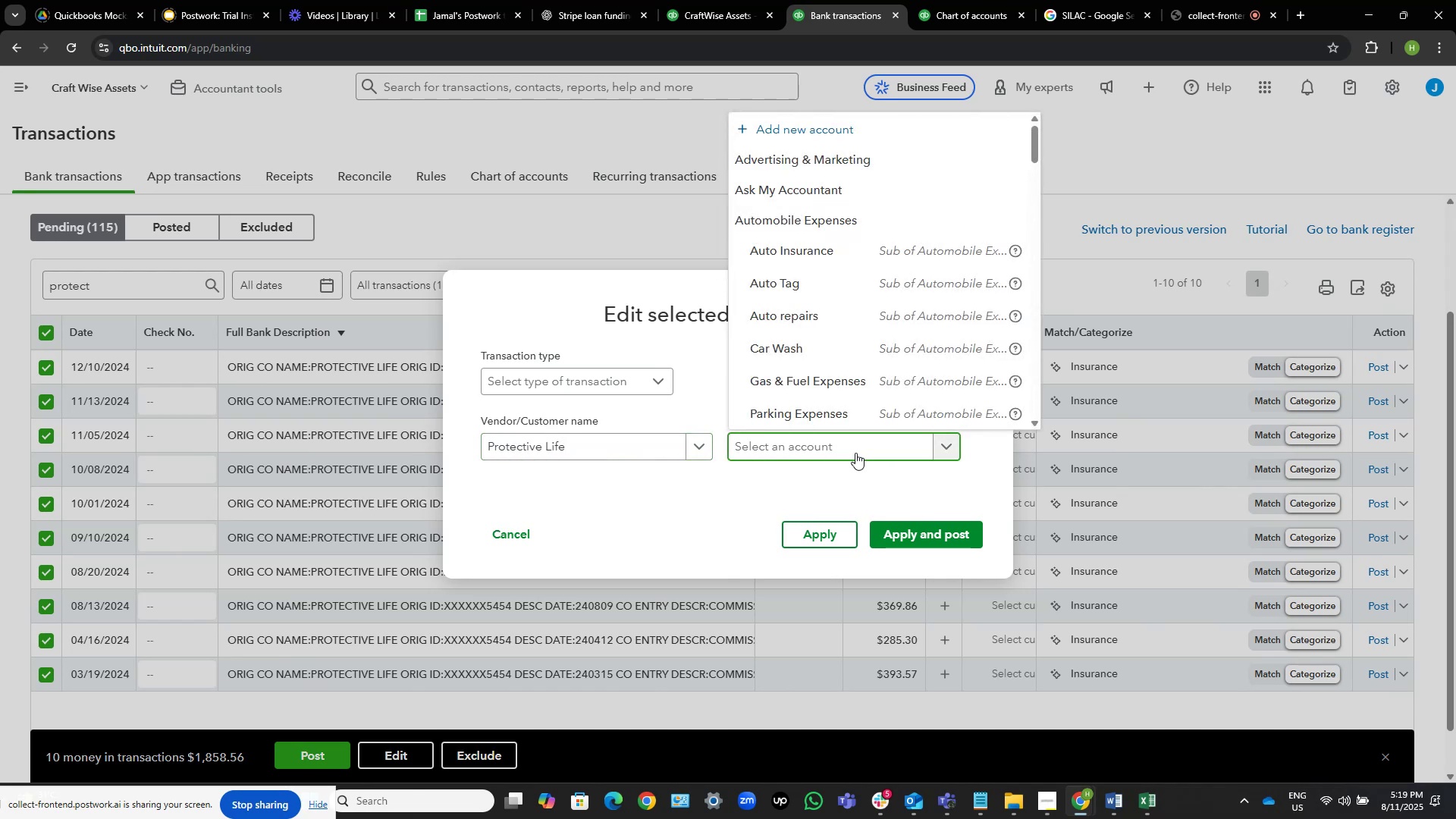 
type(inc)
 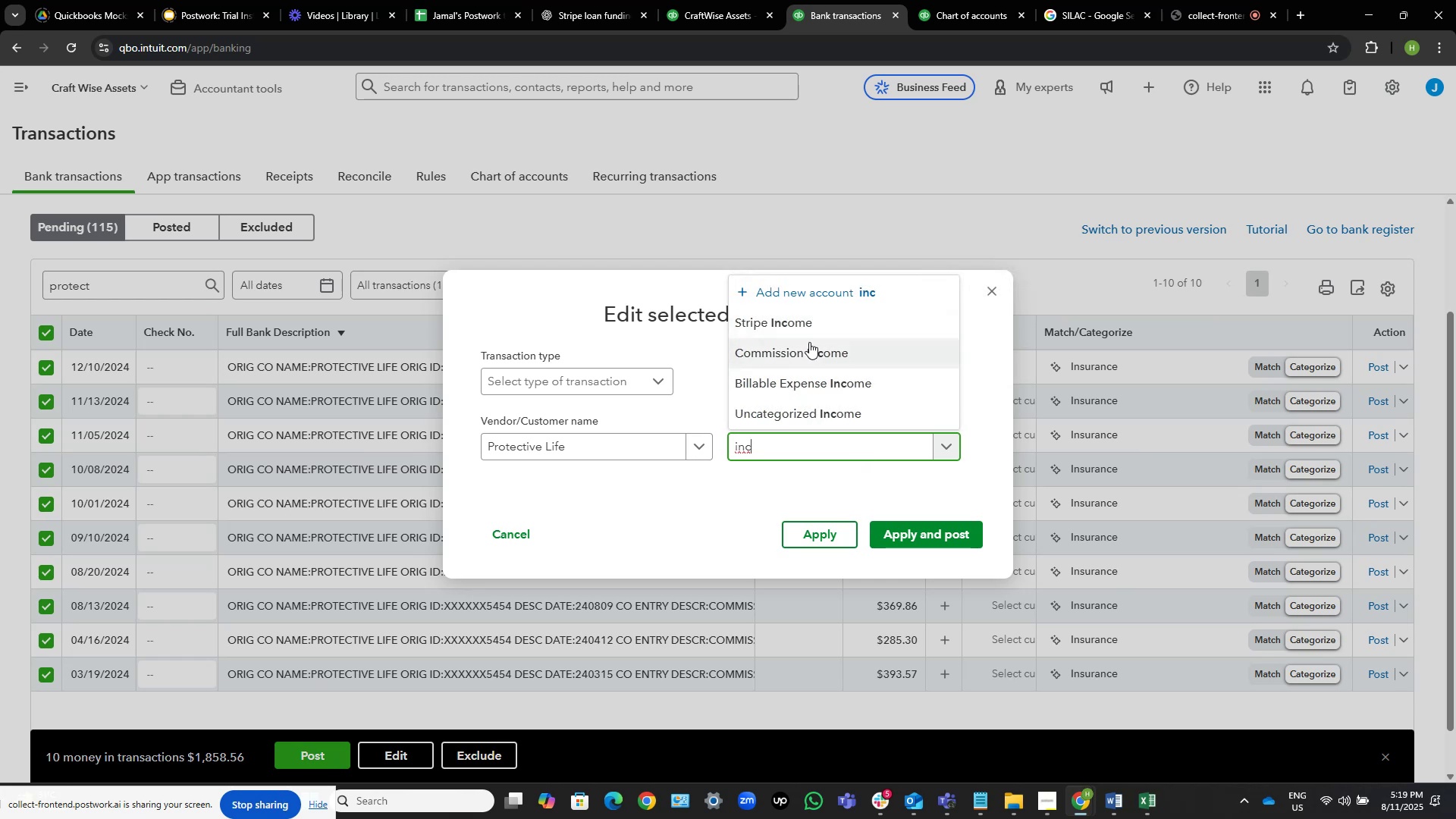 
left_click([809, 342])
 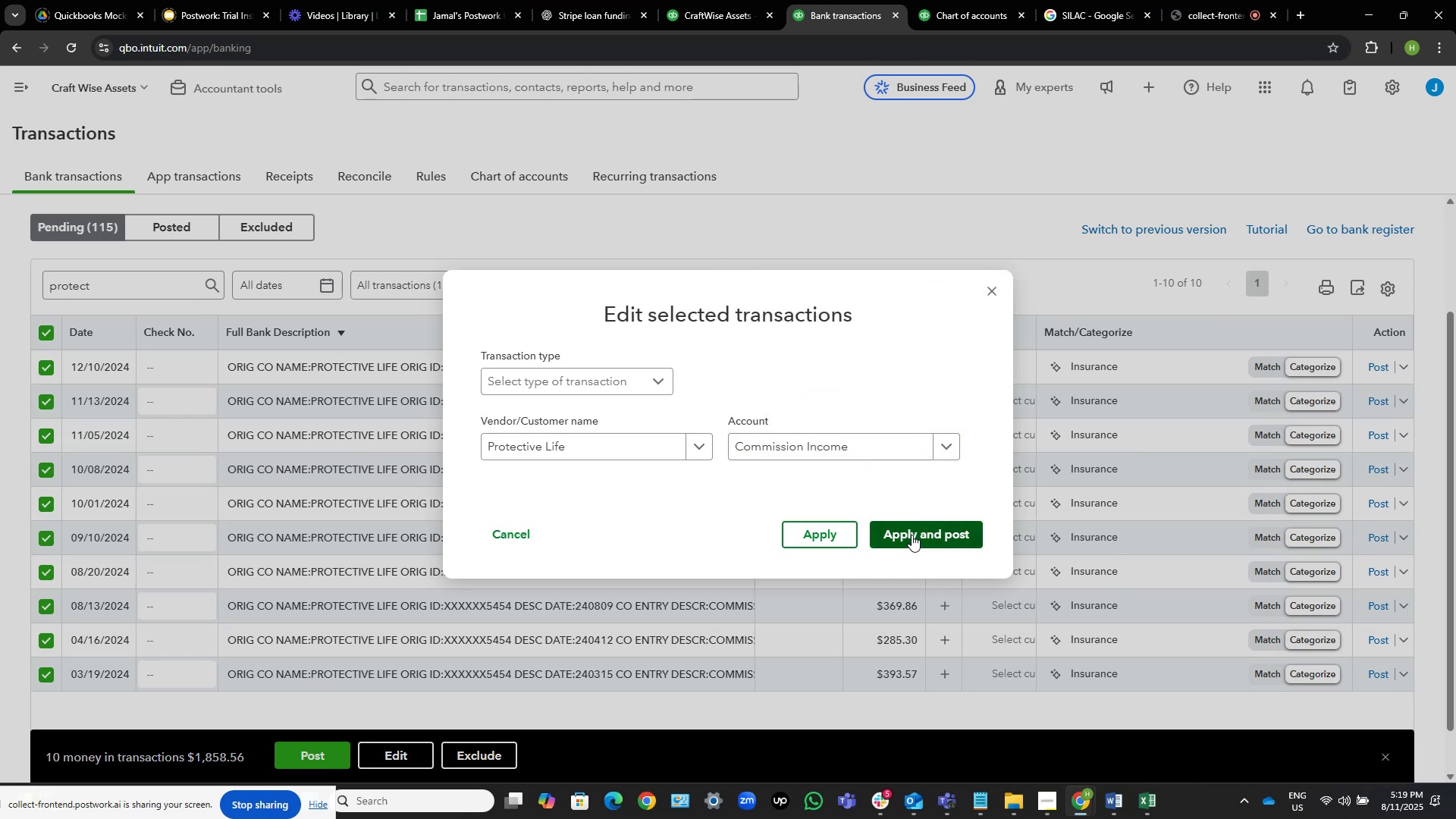 
left_click([912, 535])
 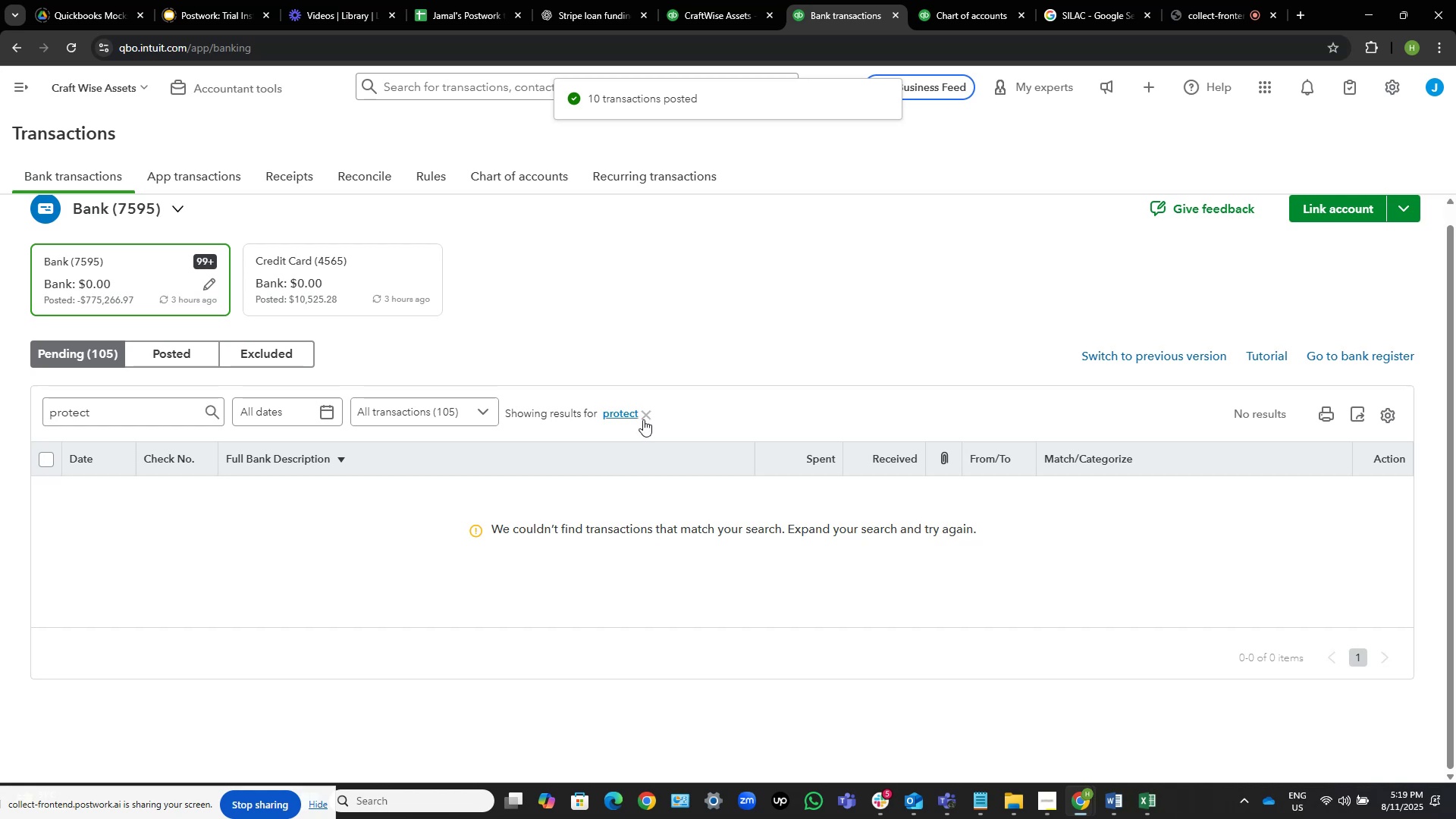 
wait(10.47)
 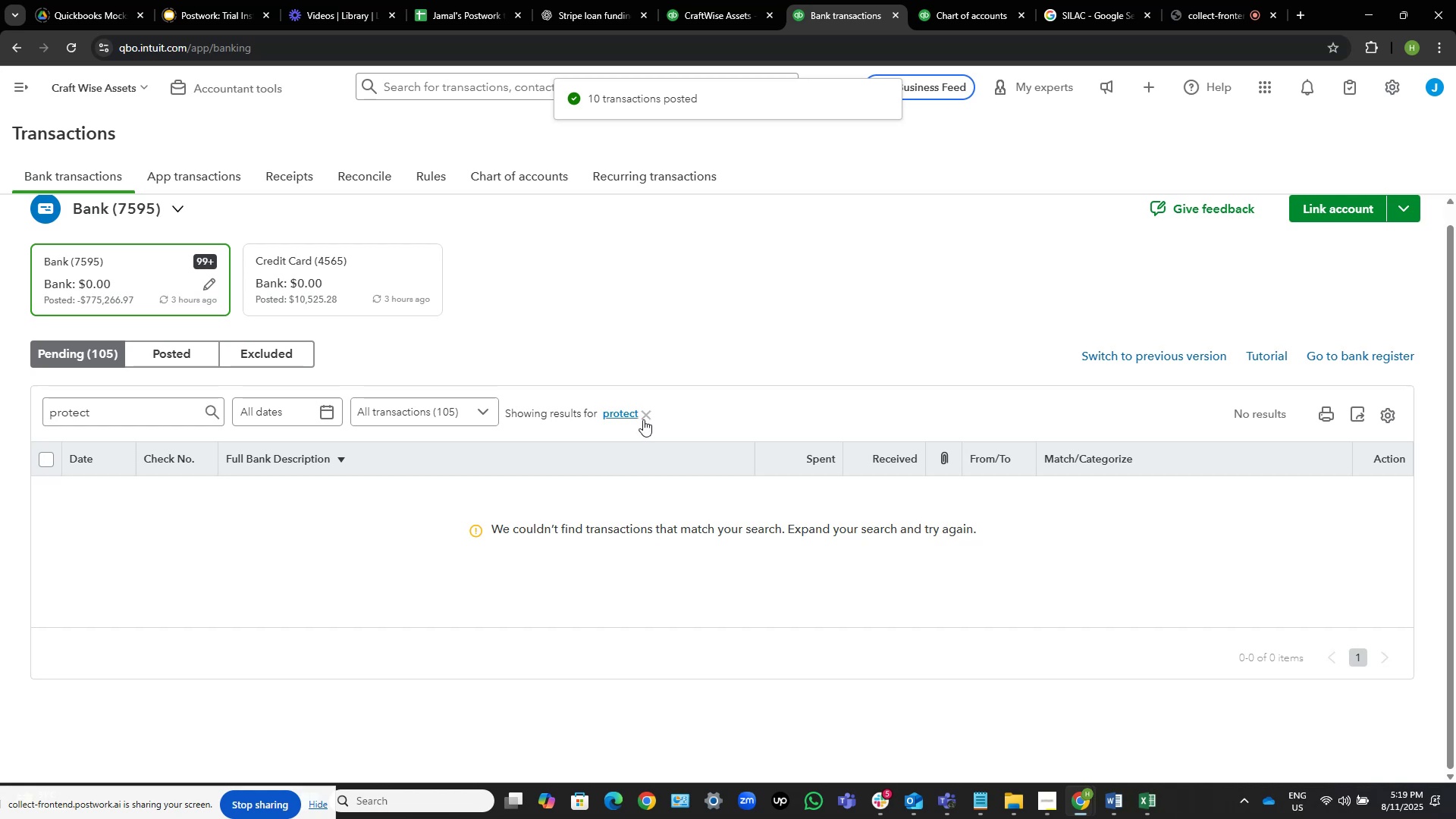 
left_click([643, 419])
 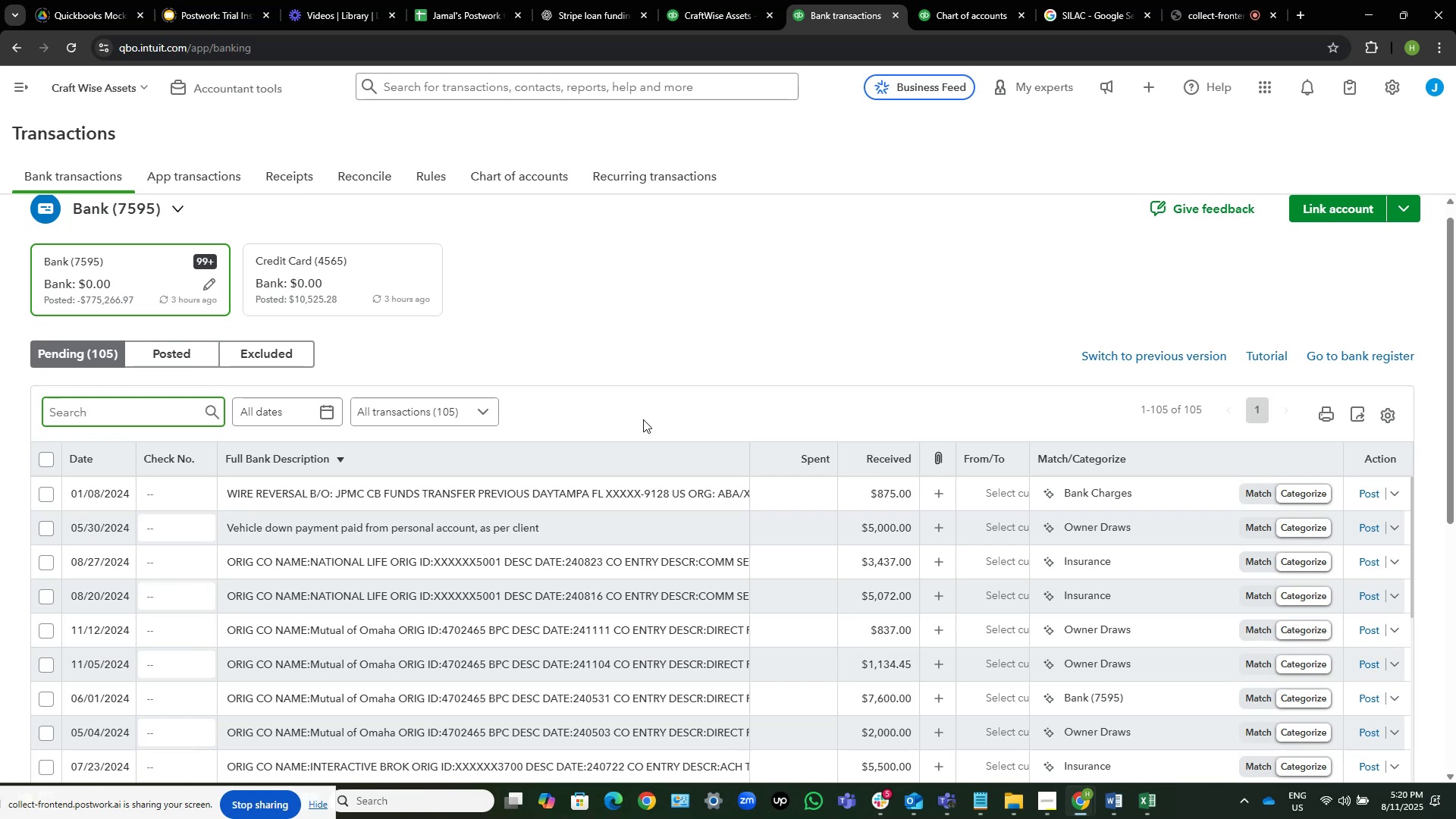 
wait(49.9)
 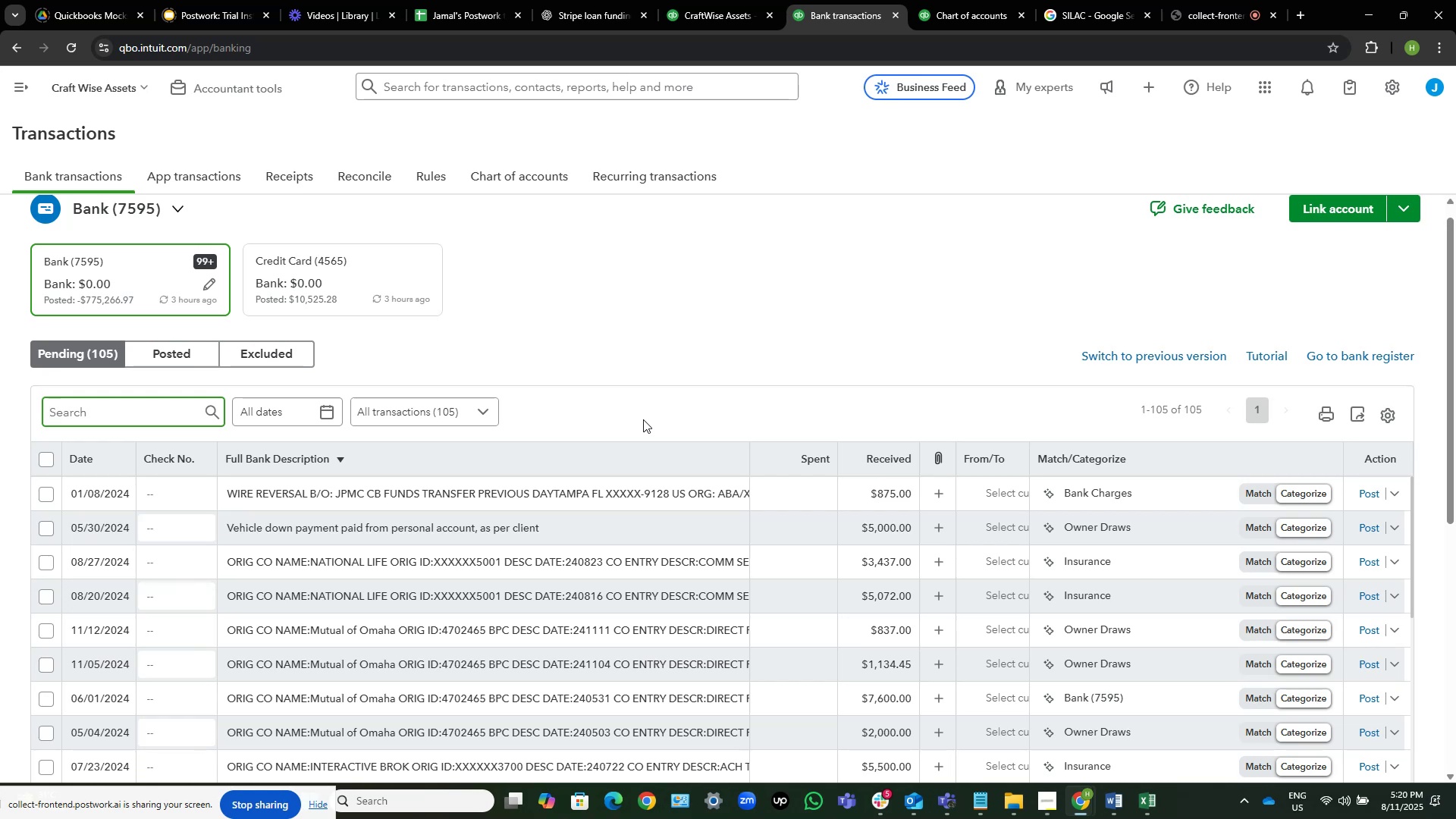 
scroll: coordinate [648, 400], scroll_direction: down, amount: 1.0
 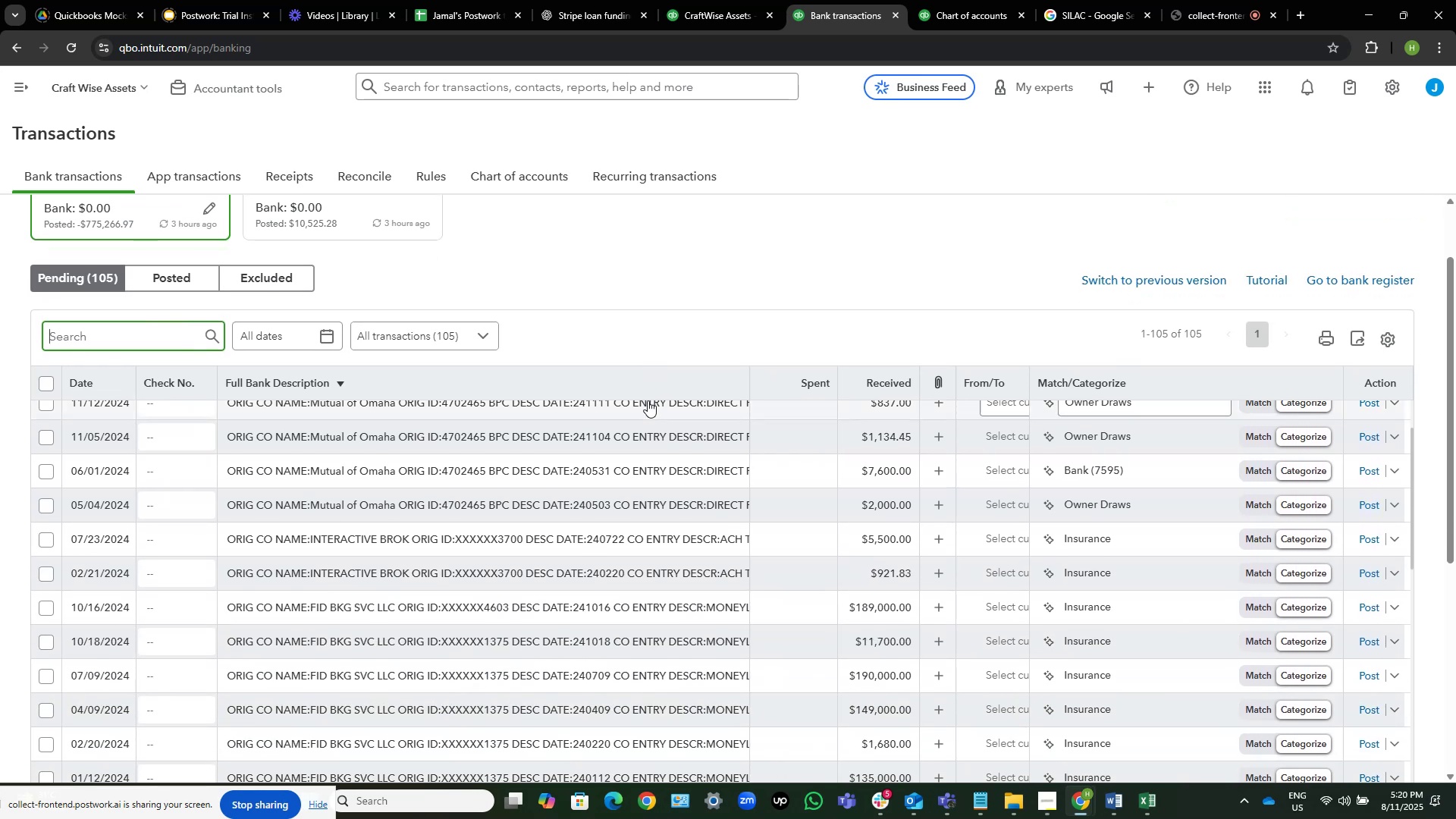 
scroll: coordinate [648, 400], scroll_direction: up, amount: 2.0
 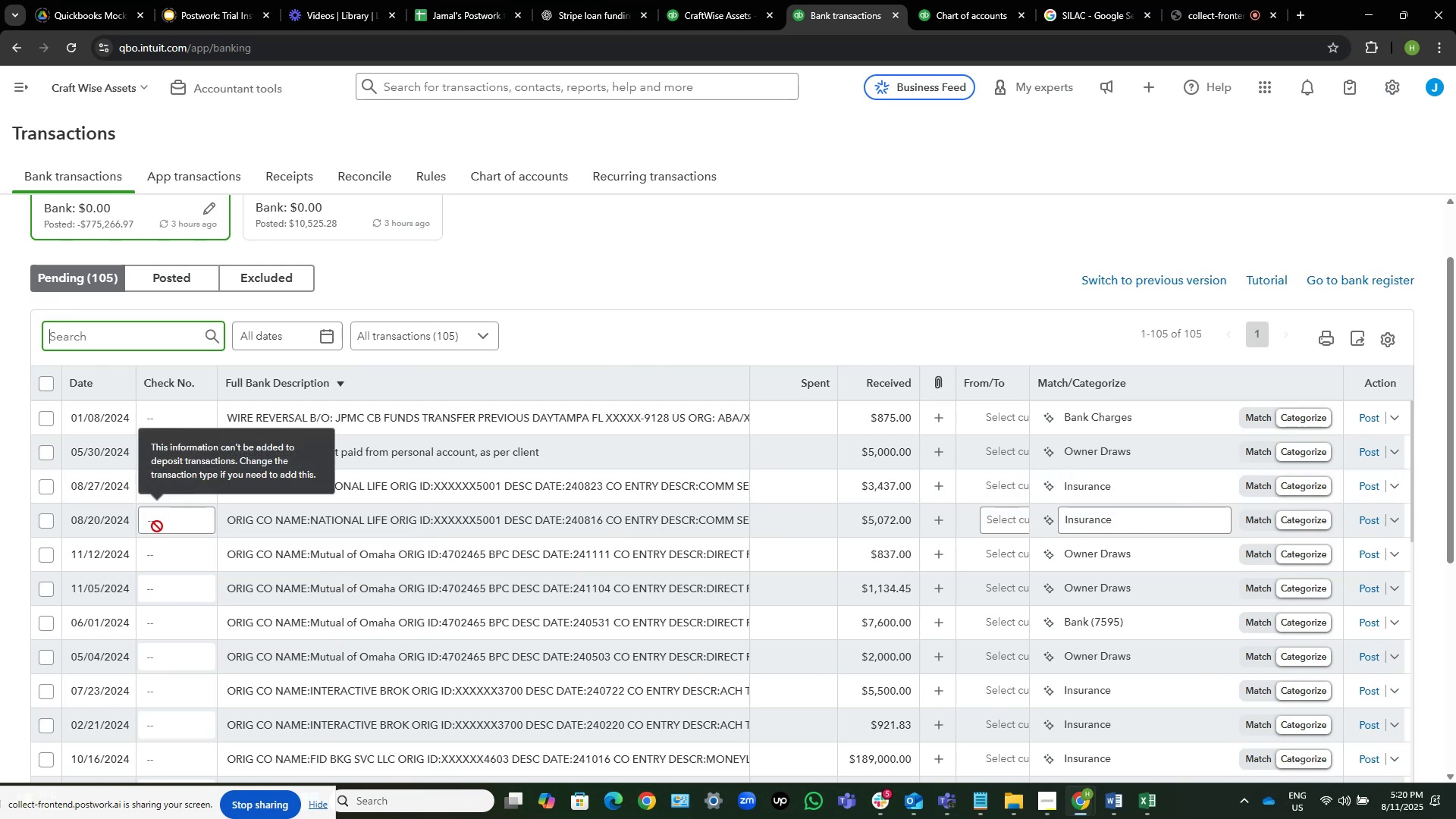 
wait(6.09)
 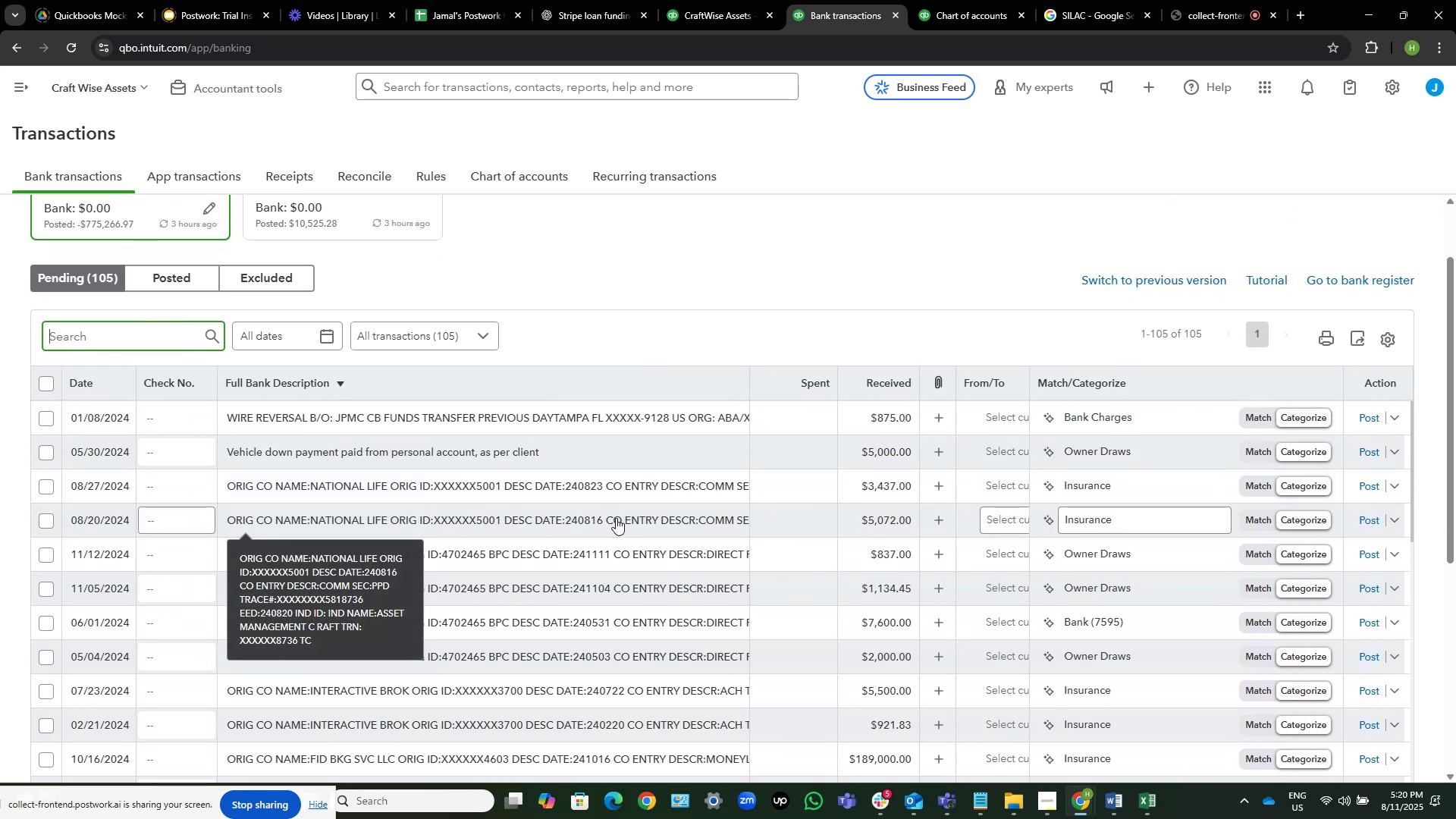 
left_click([51, 519])
 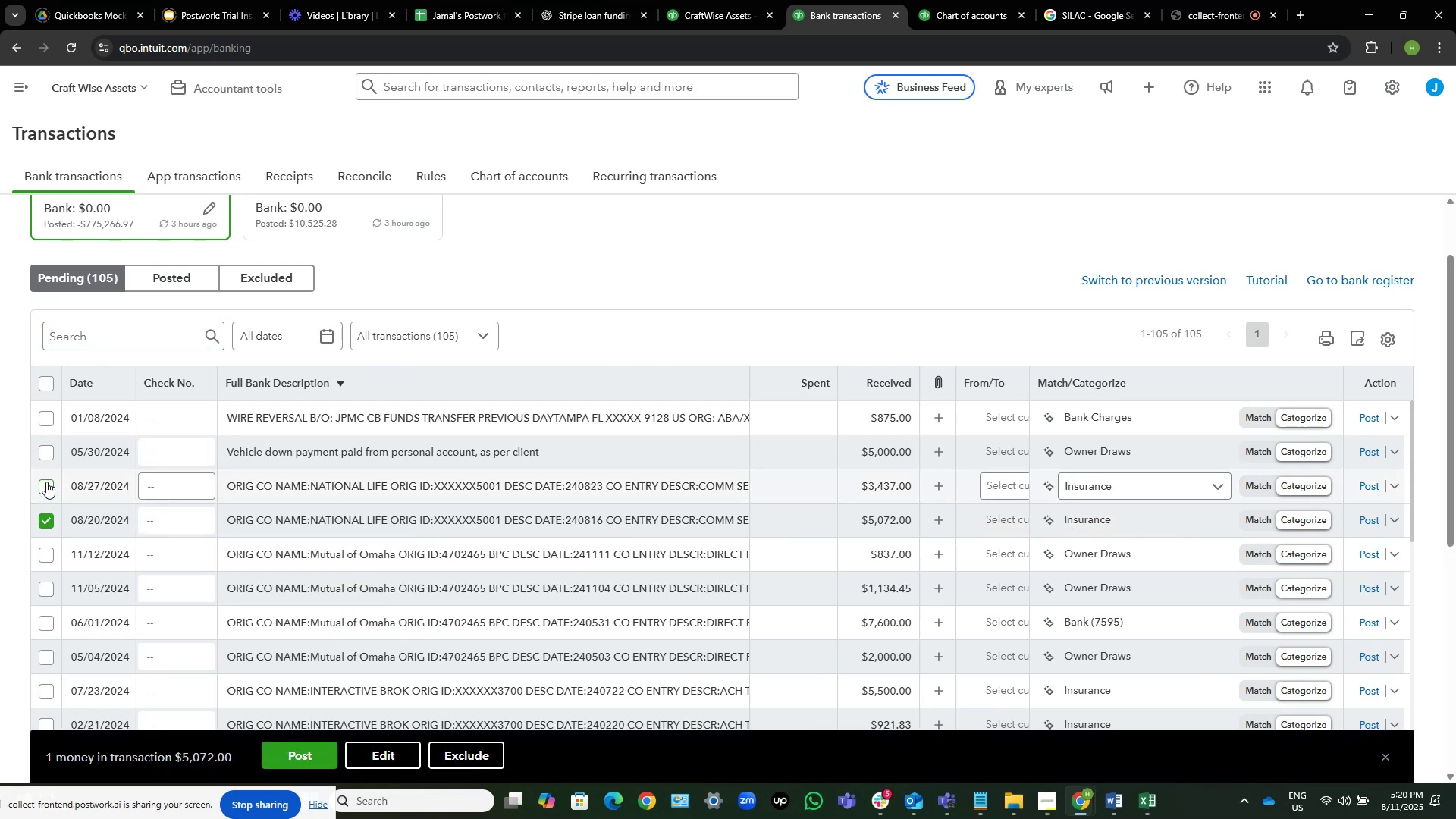 
left_click([46, 482])
 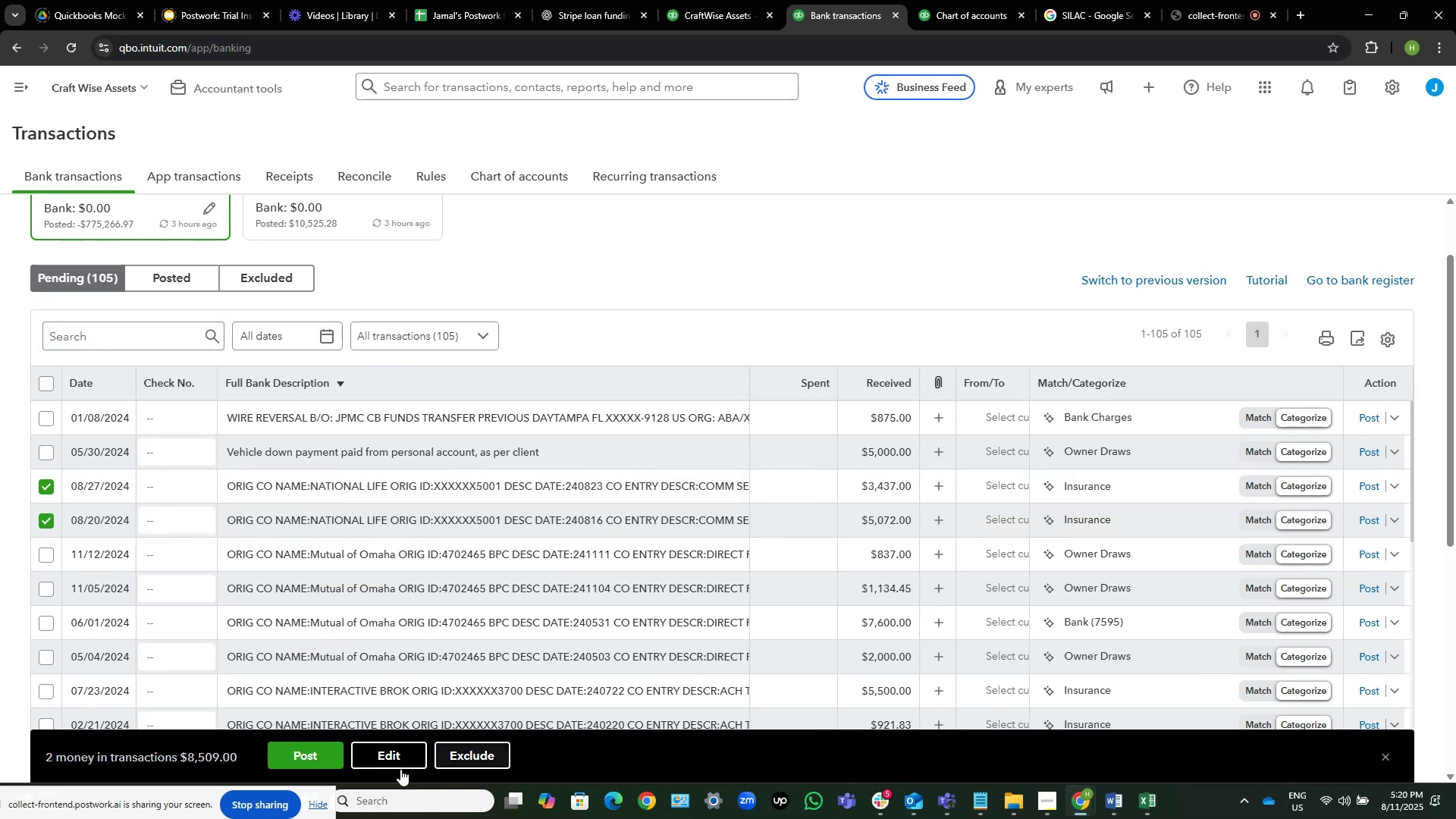 
left_click([384, 757])
 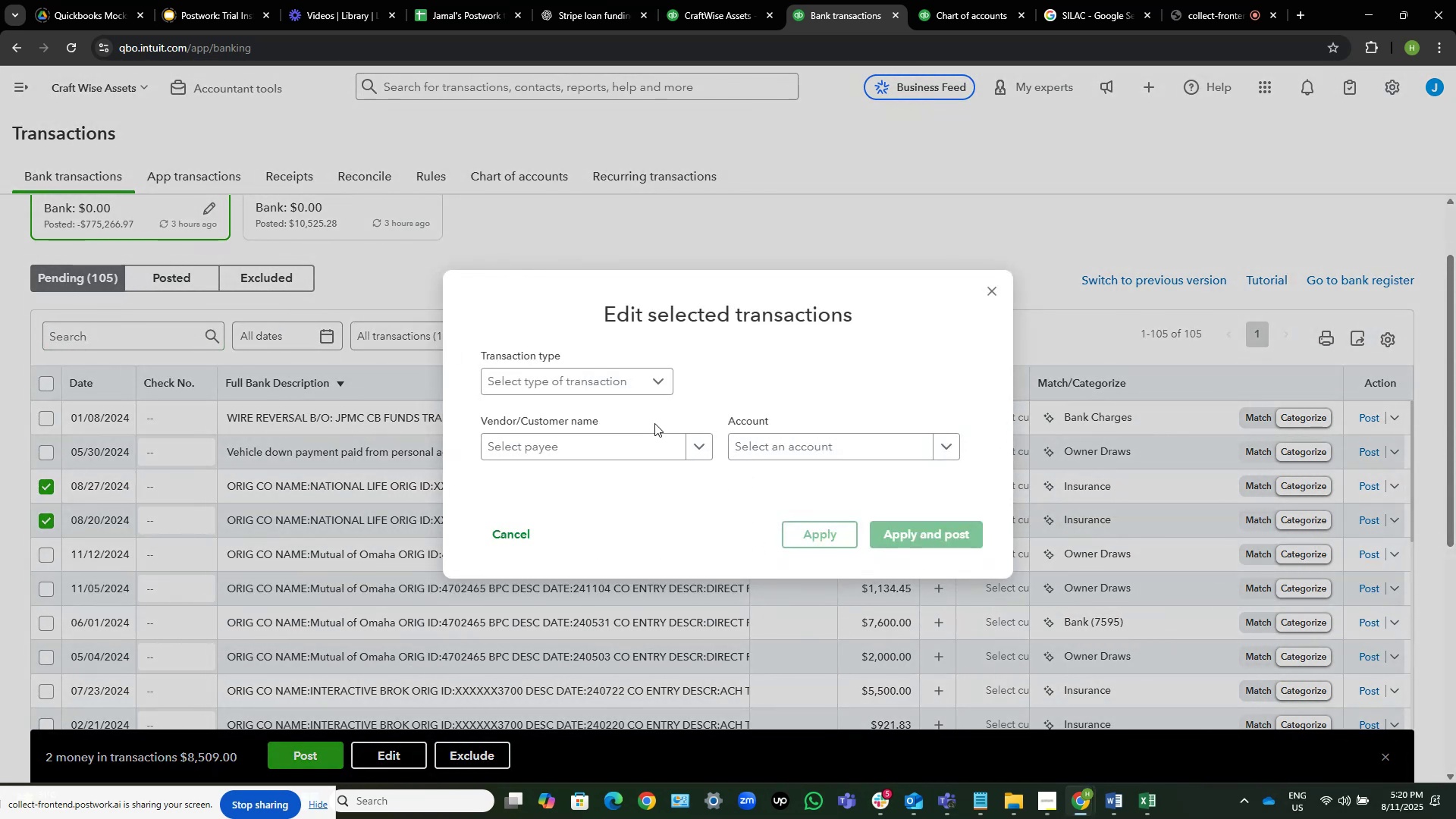 
left_click([626, 448])
 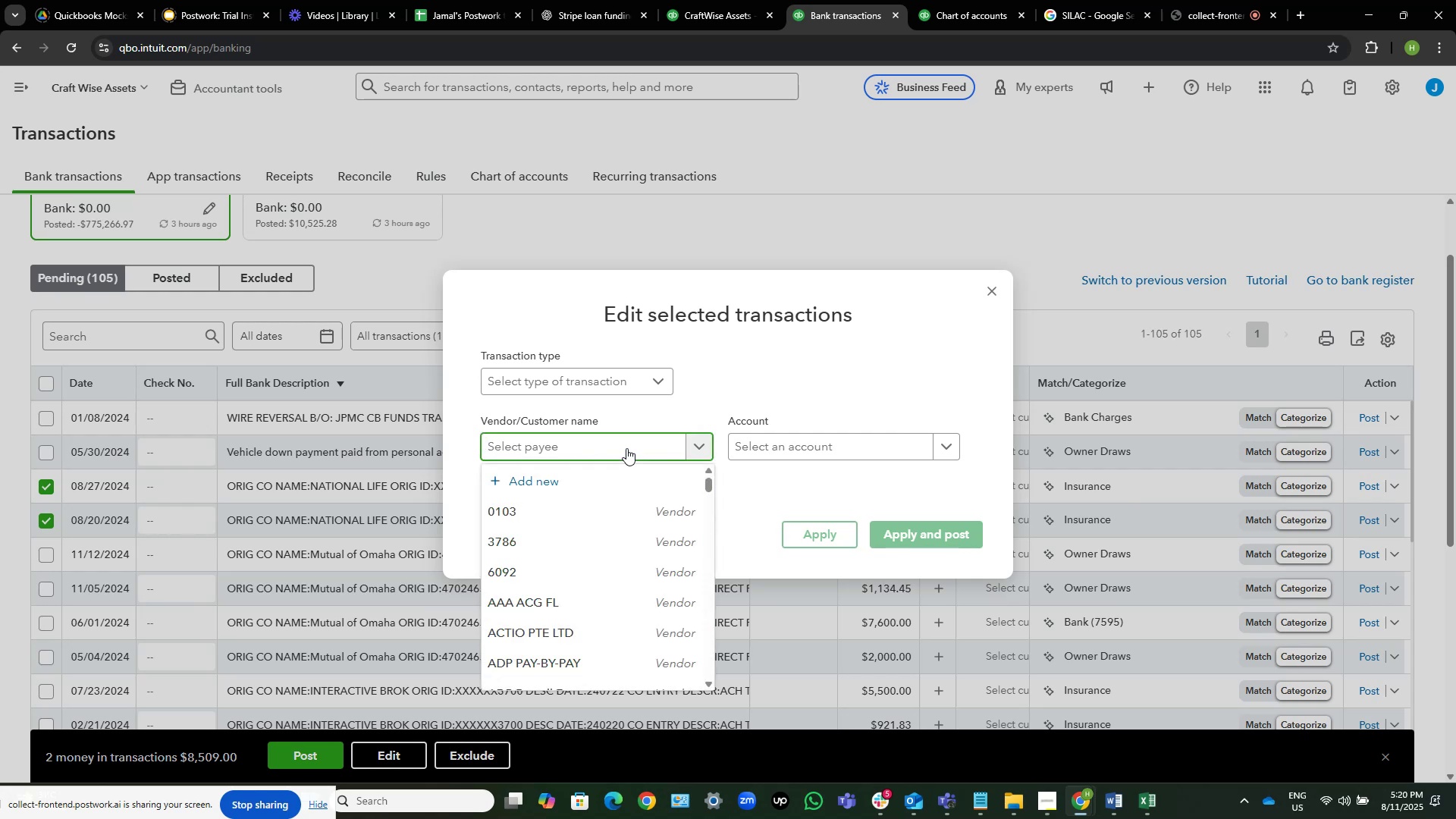 
type(National)
 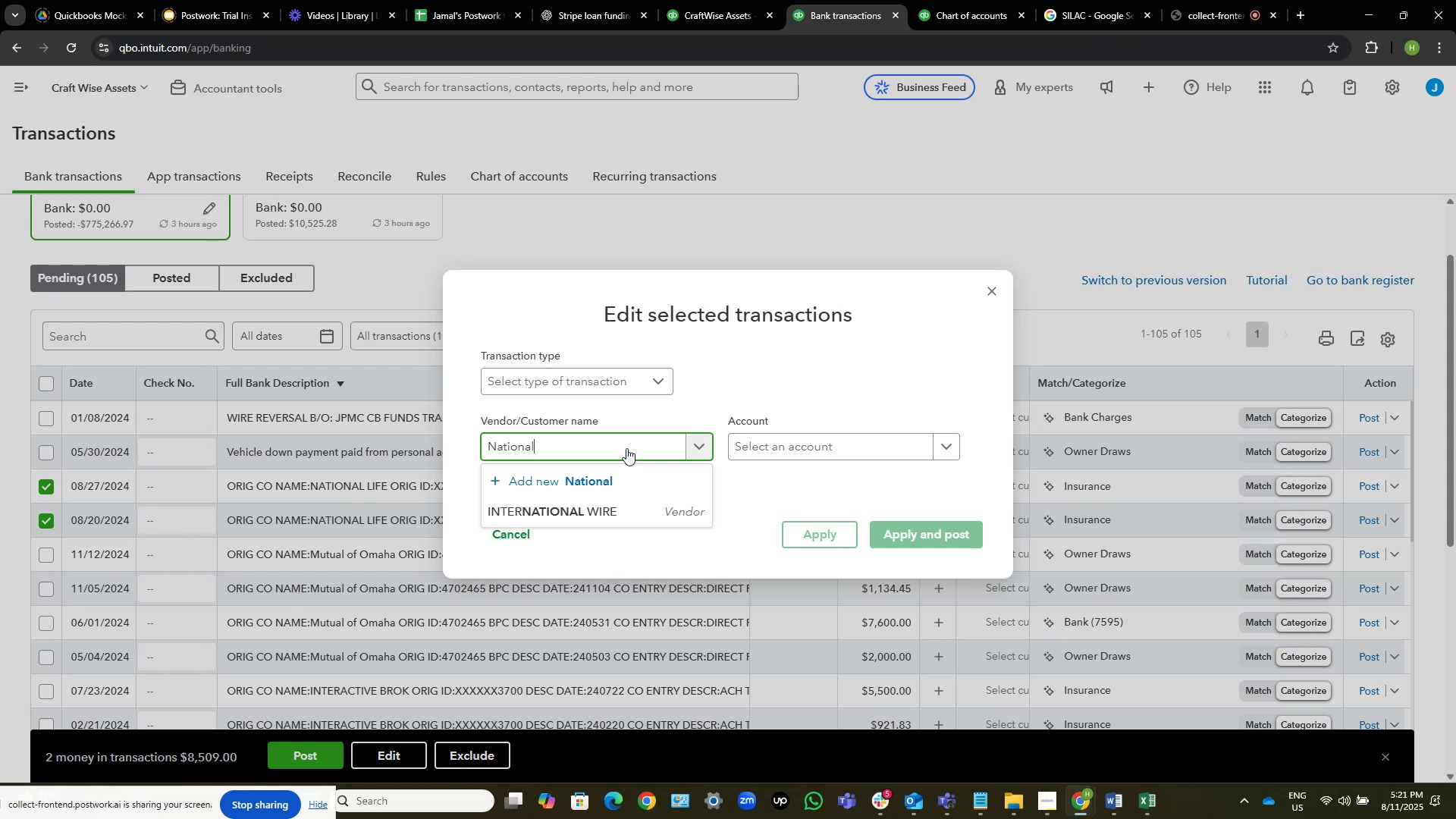 
wait(5.75)
 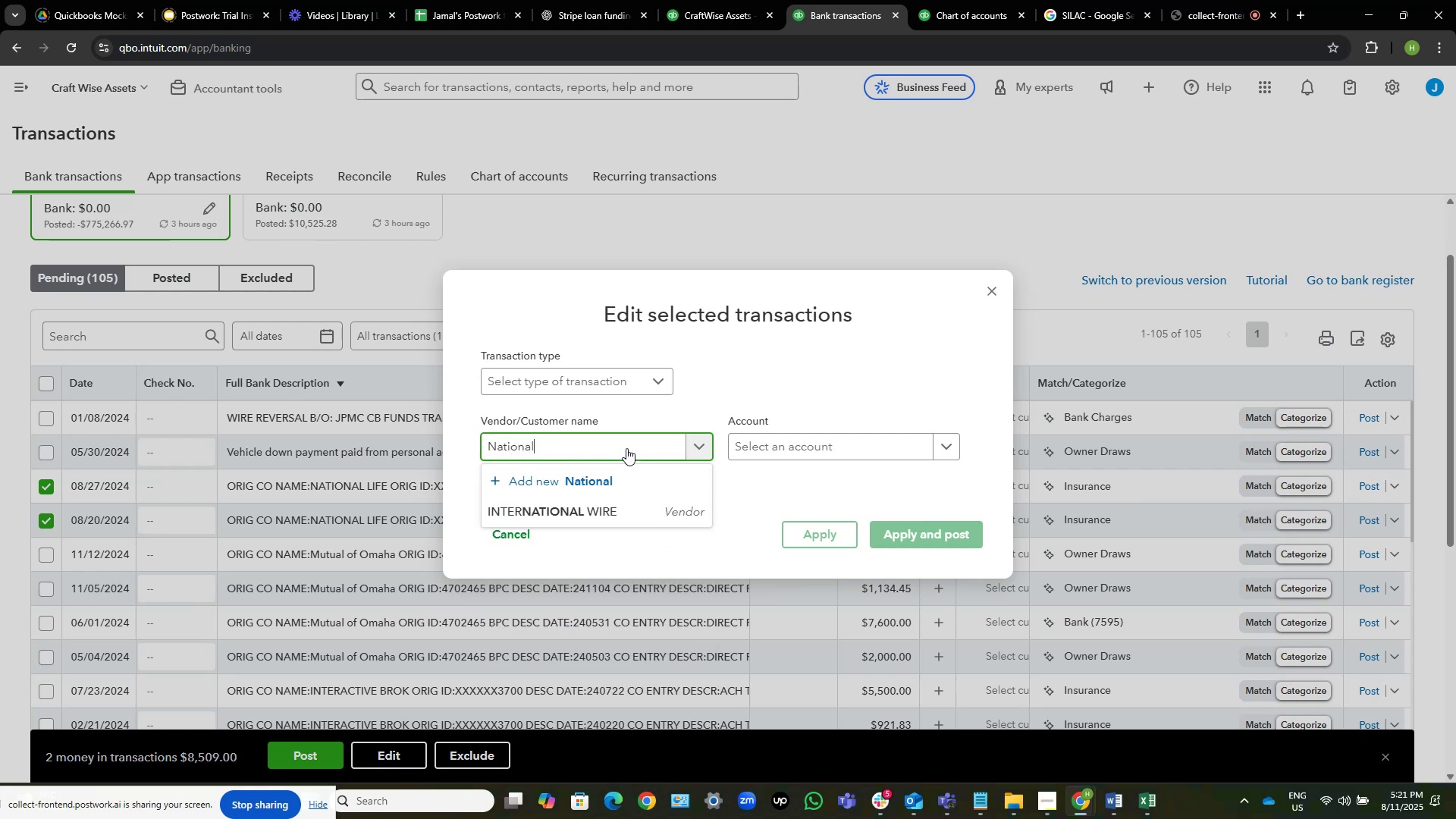 
type( Life)
 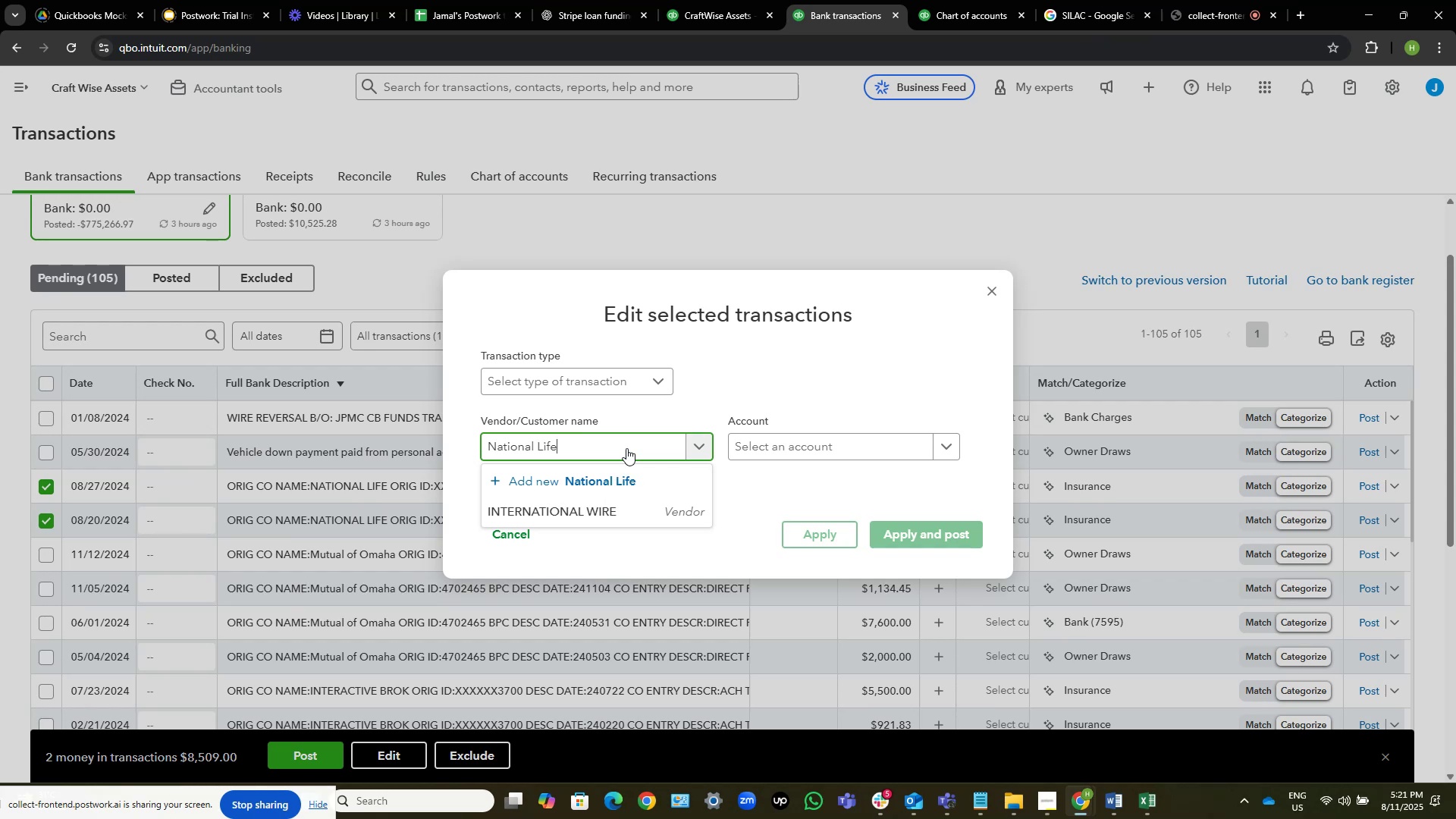 
mouse_move([655, 489])
 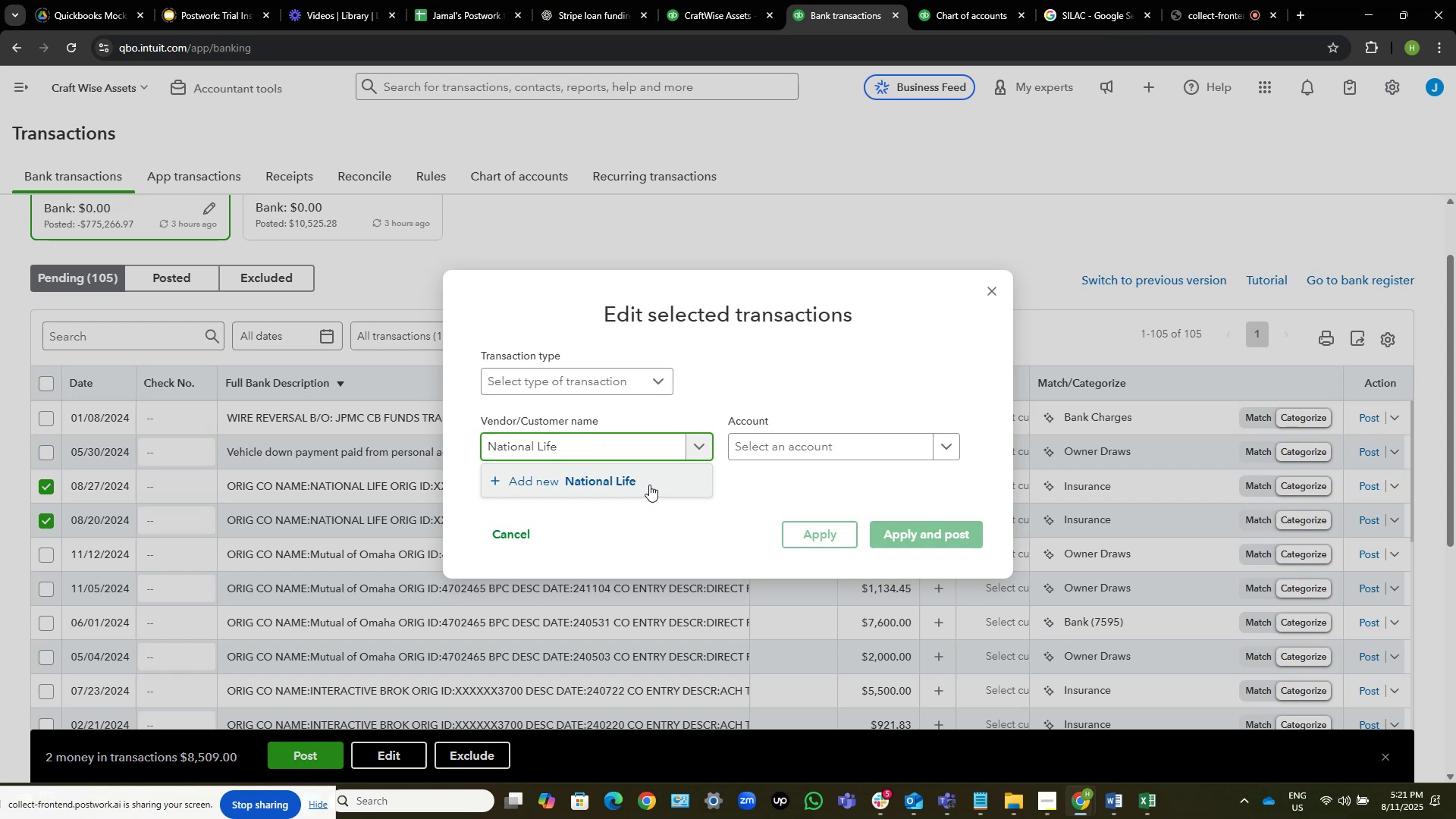 
left_click([649, 485])
 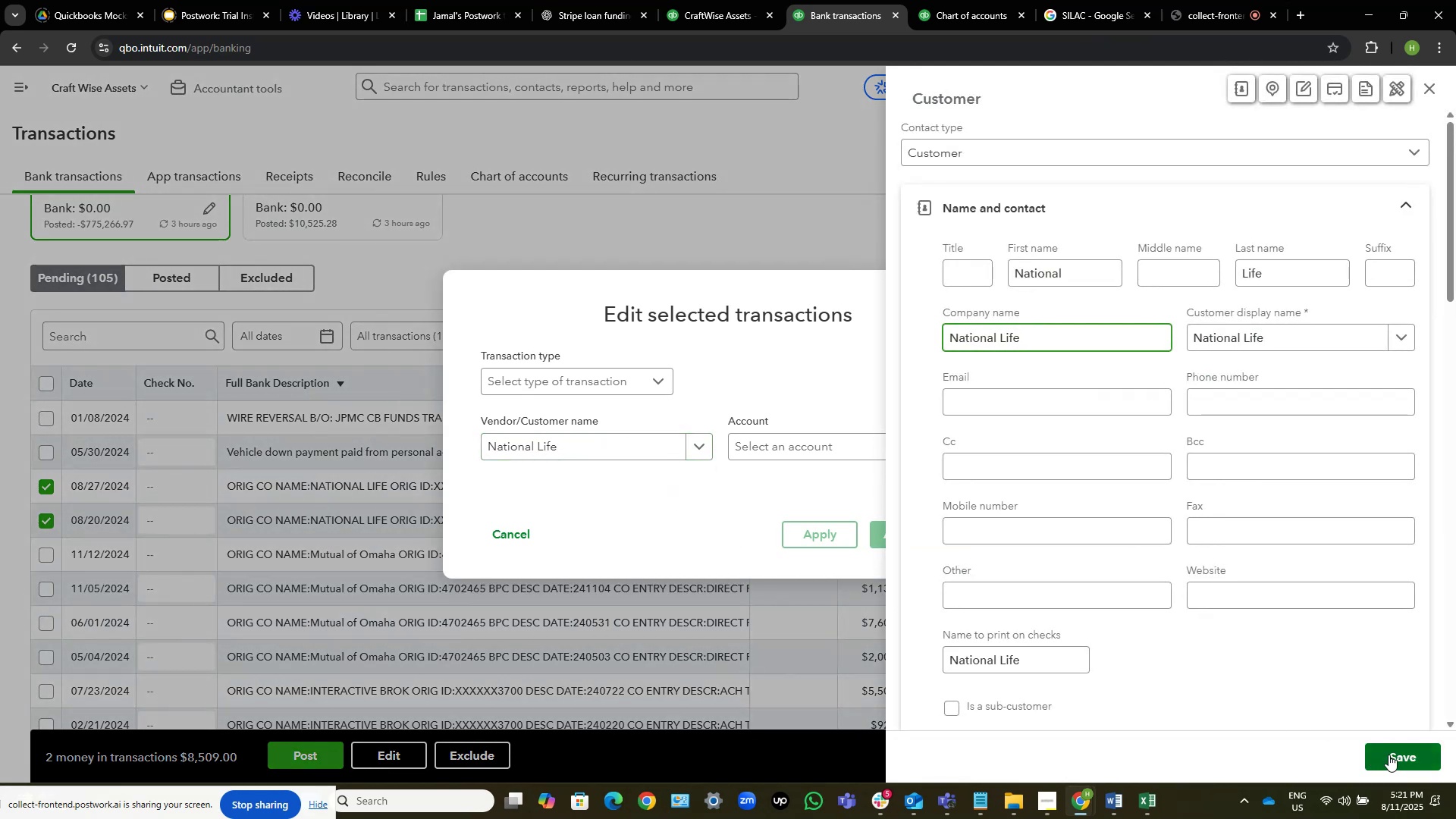 
left_click([1389, 755])
 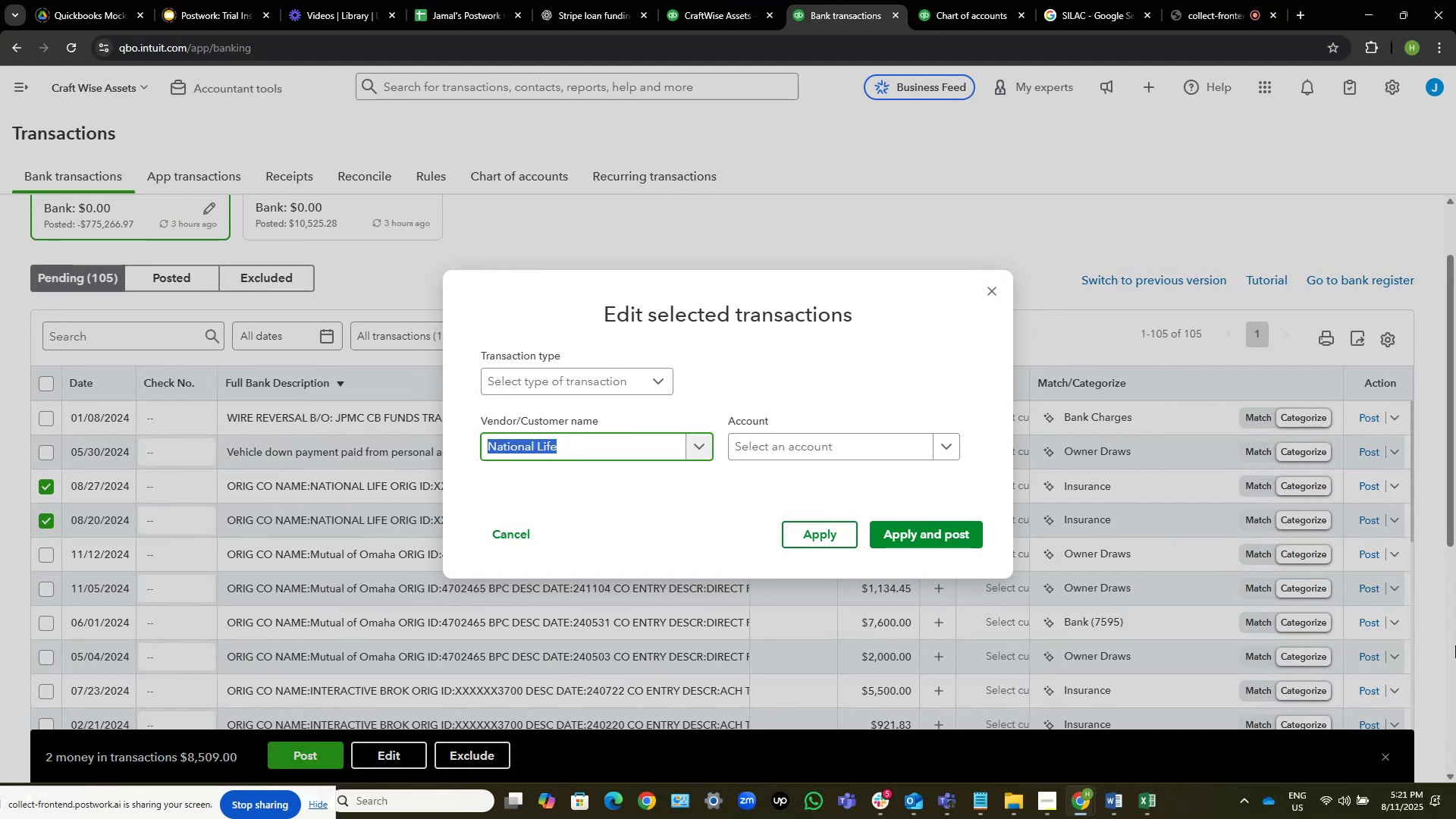 
wait(13.47)
 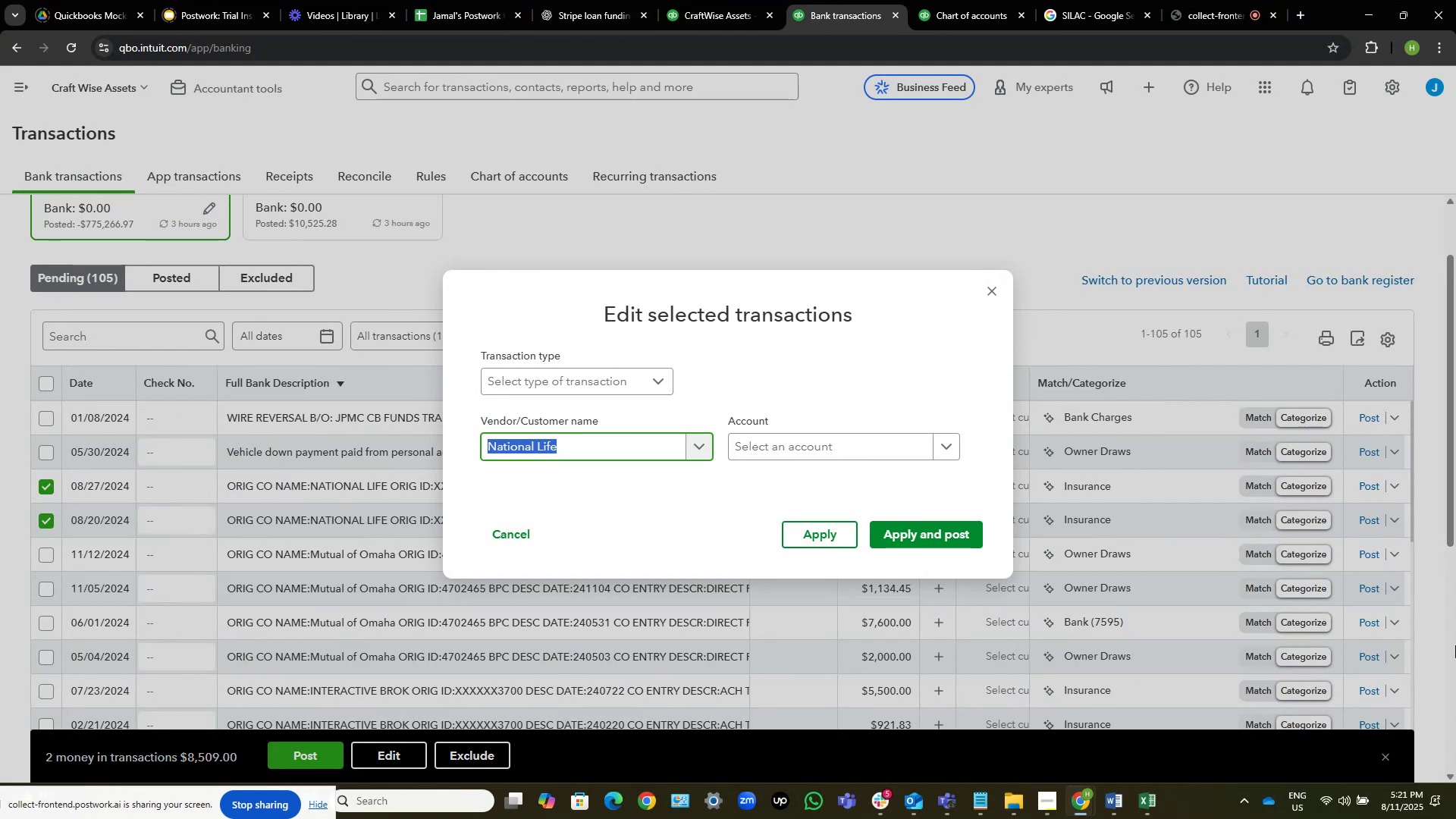 
left_click([799, 439])
 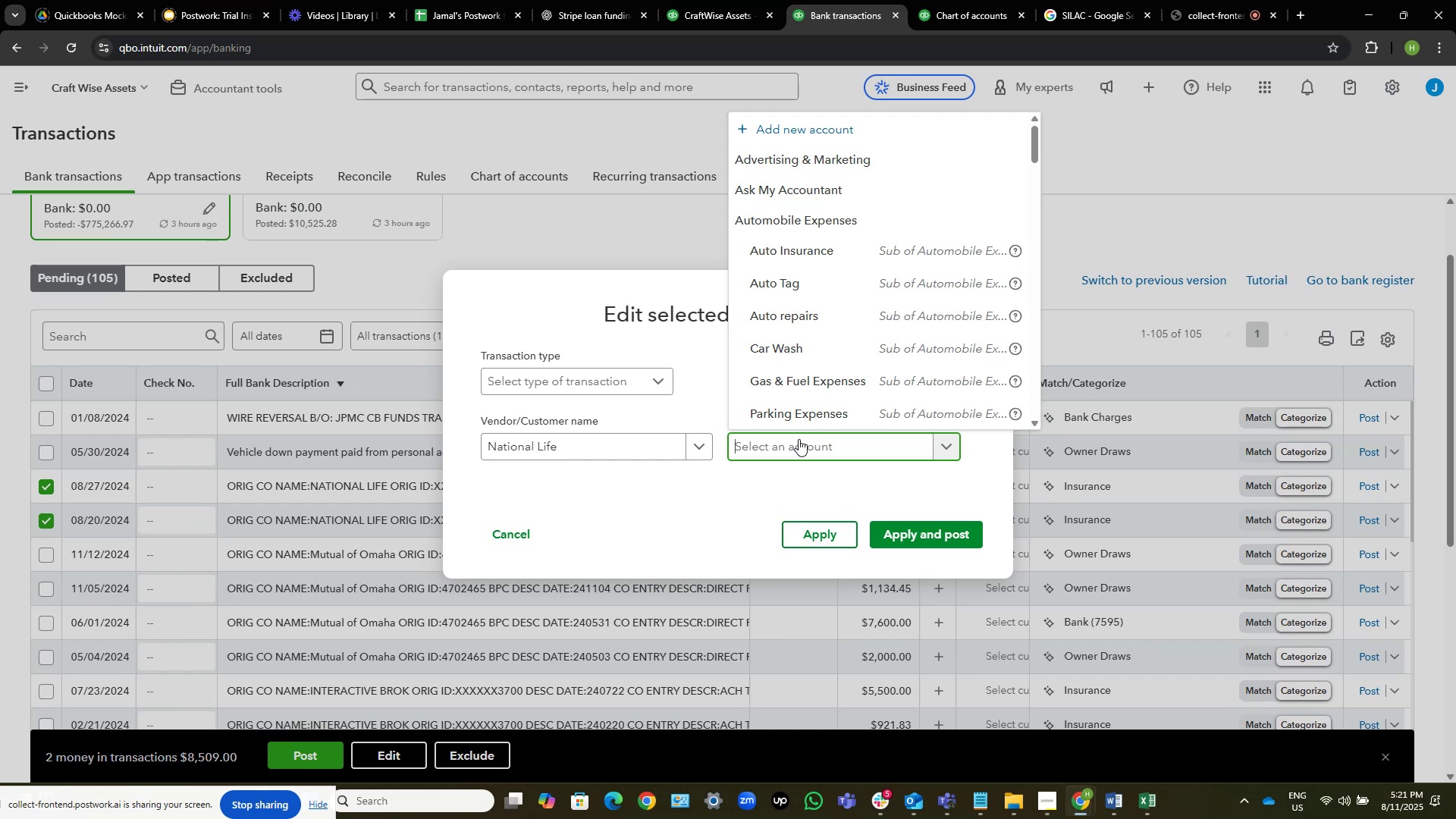 
wait(27.25)
 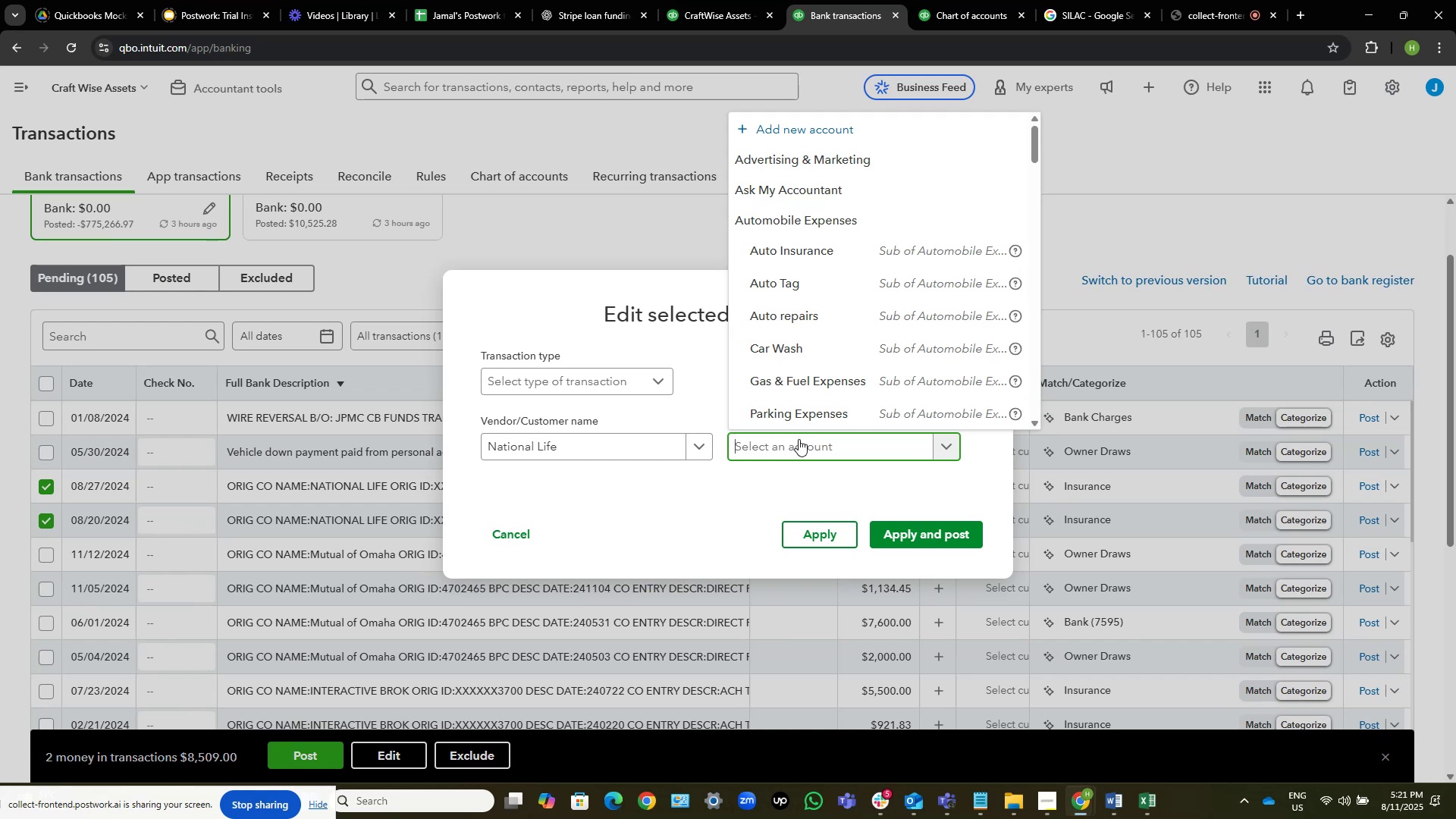 
type(comm)
 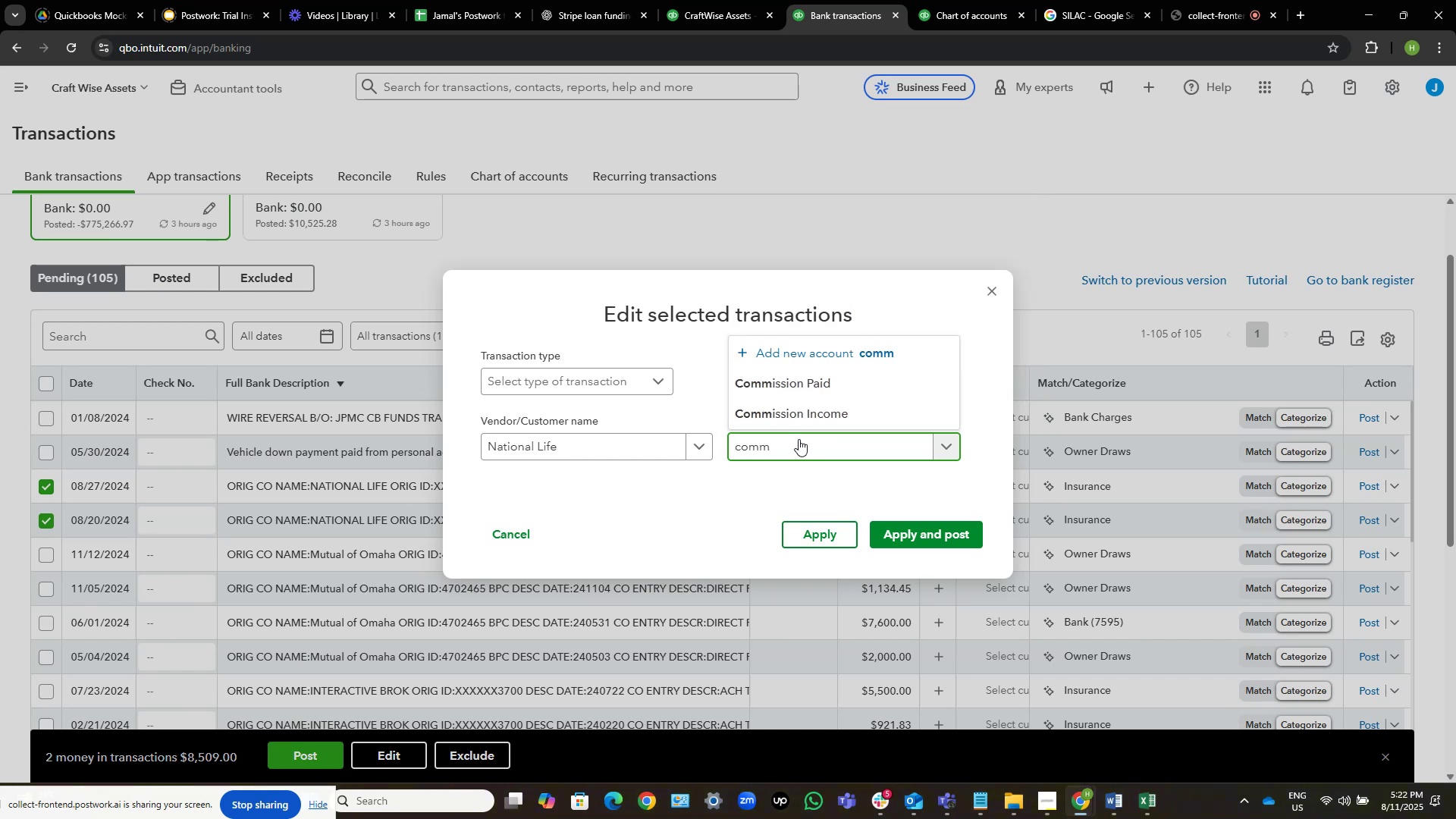 
left_click([814, 419])
 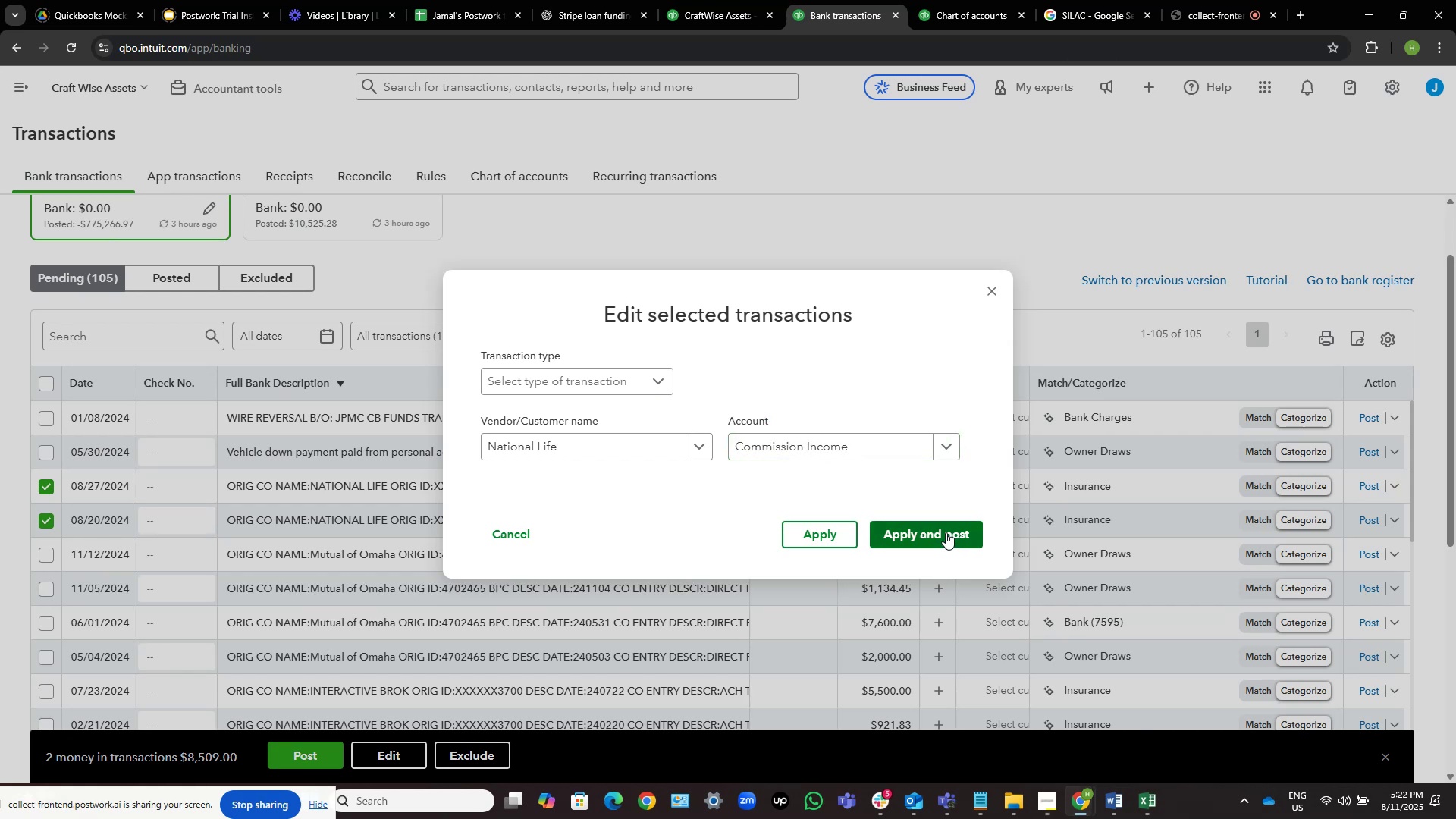 
left_click([946, 532])
 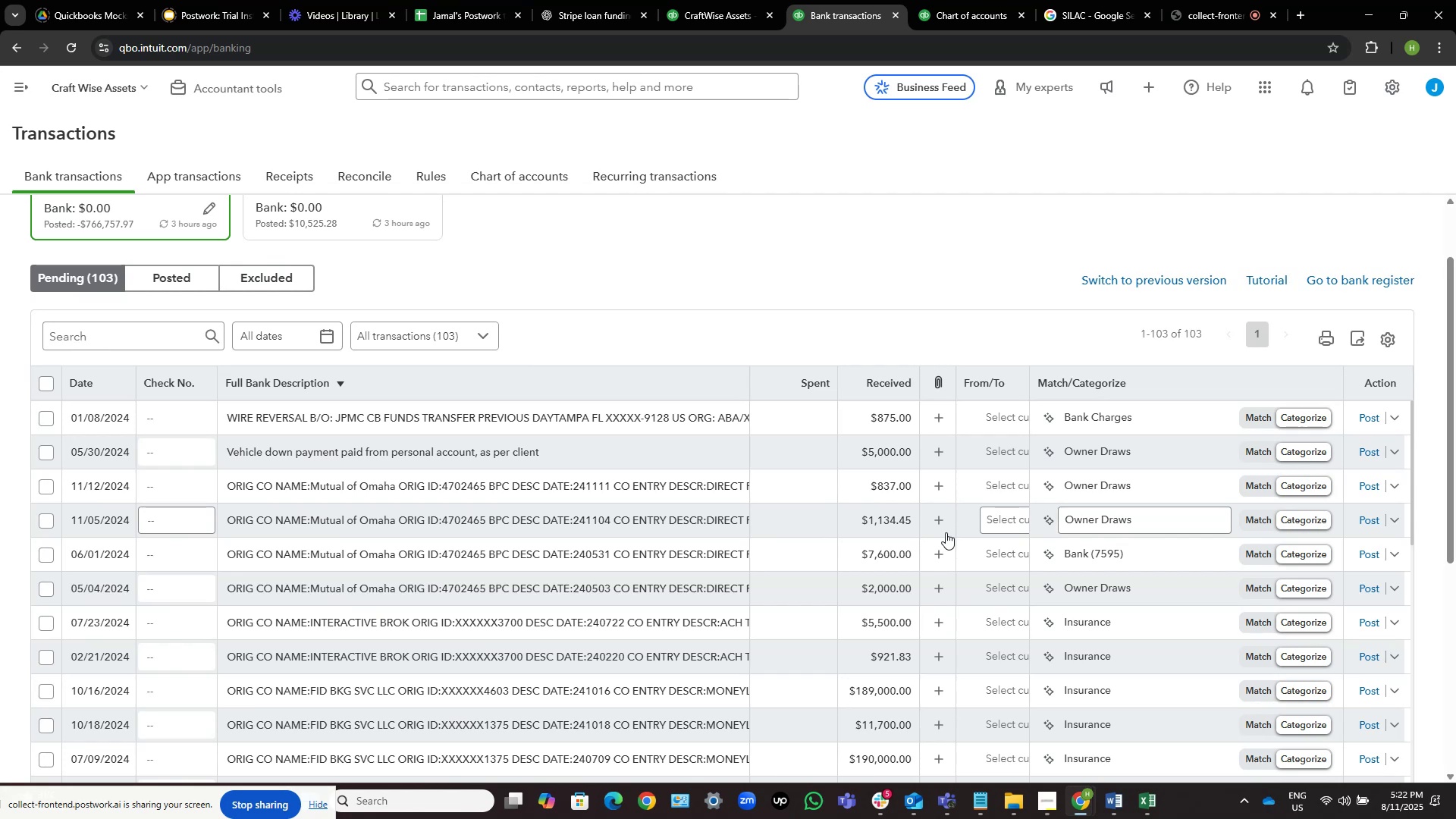 
wait(15.26)
 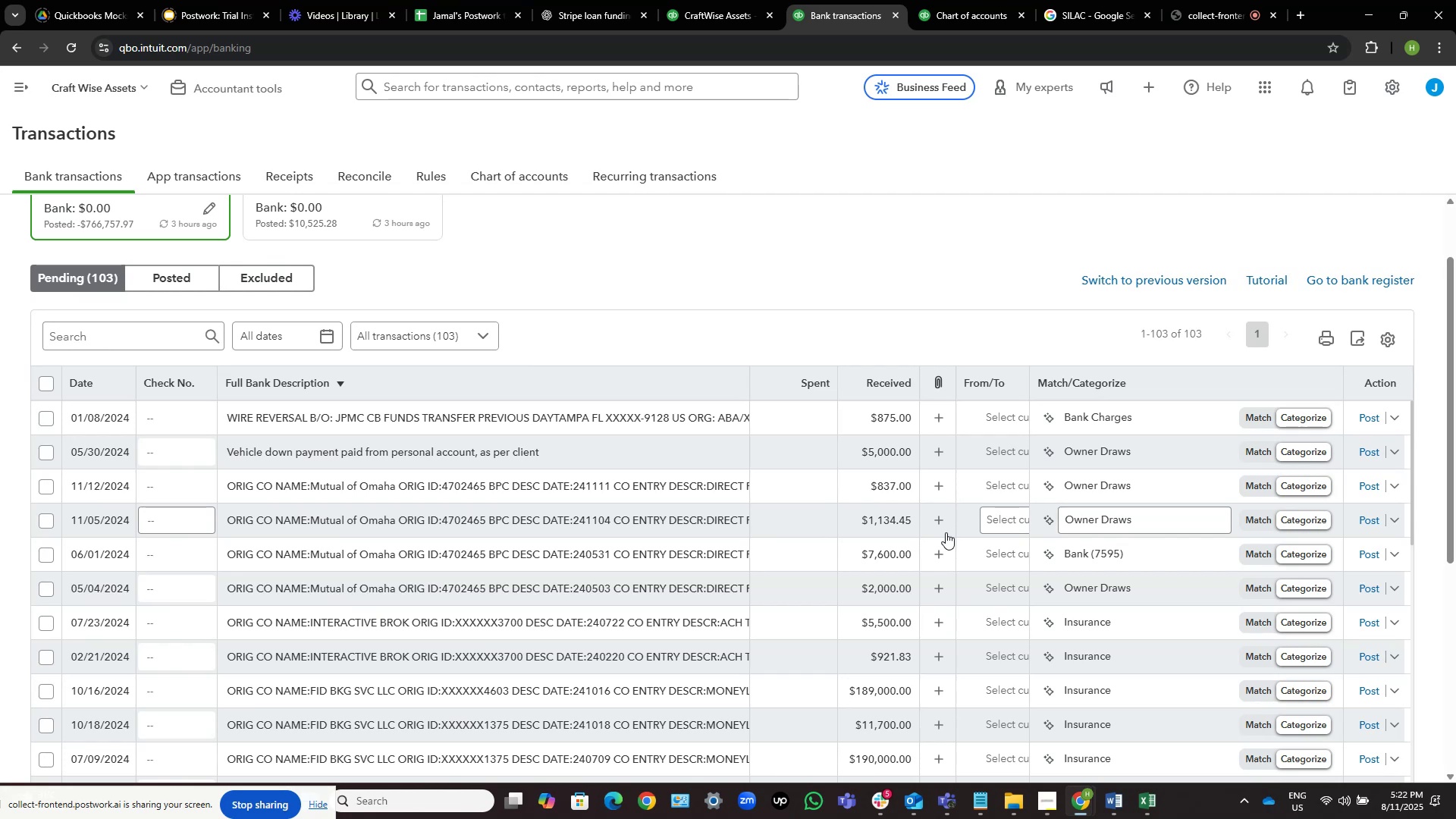 
left_click([46, 588])
 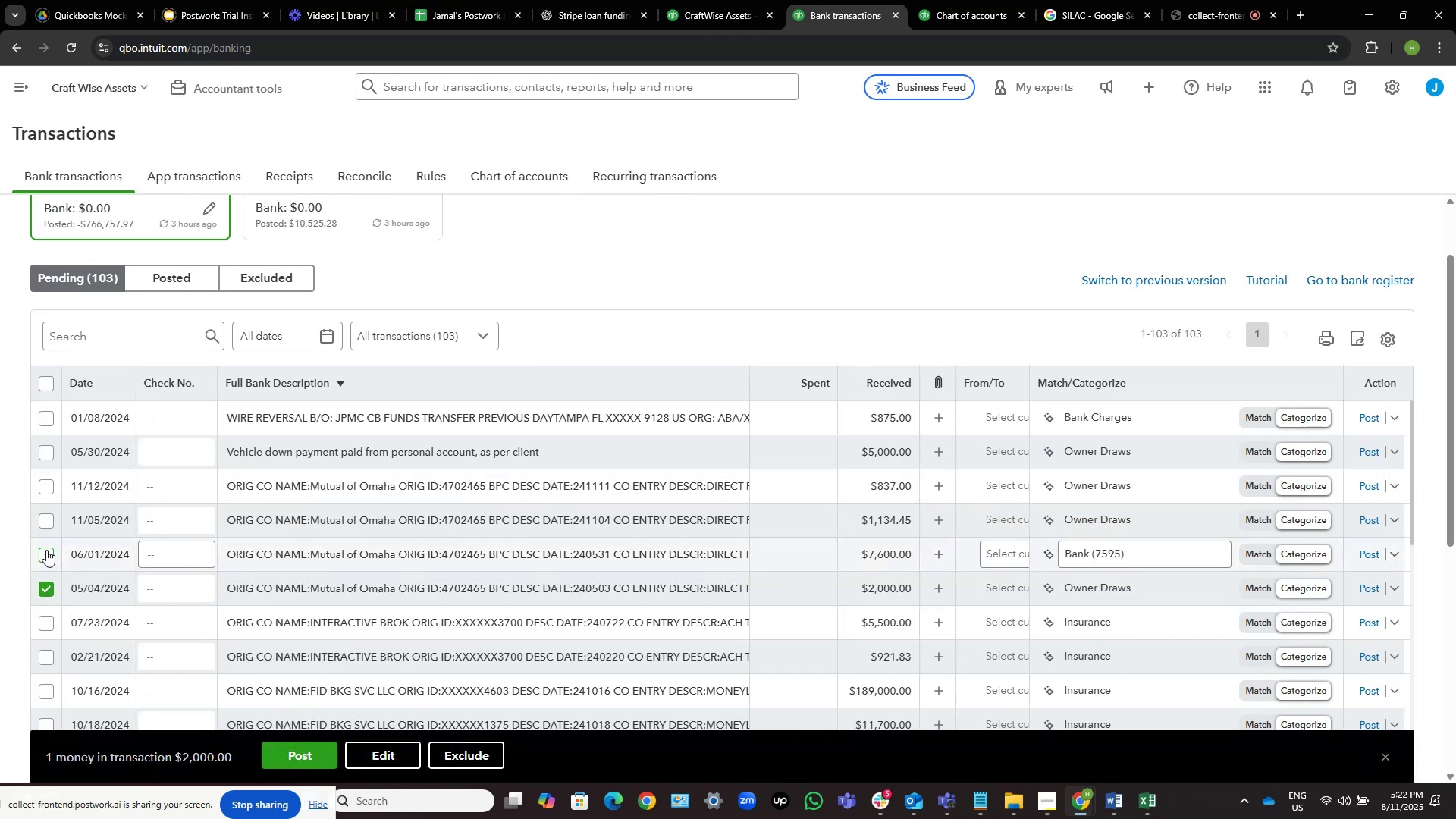 
left_click([50, 557])
 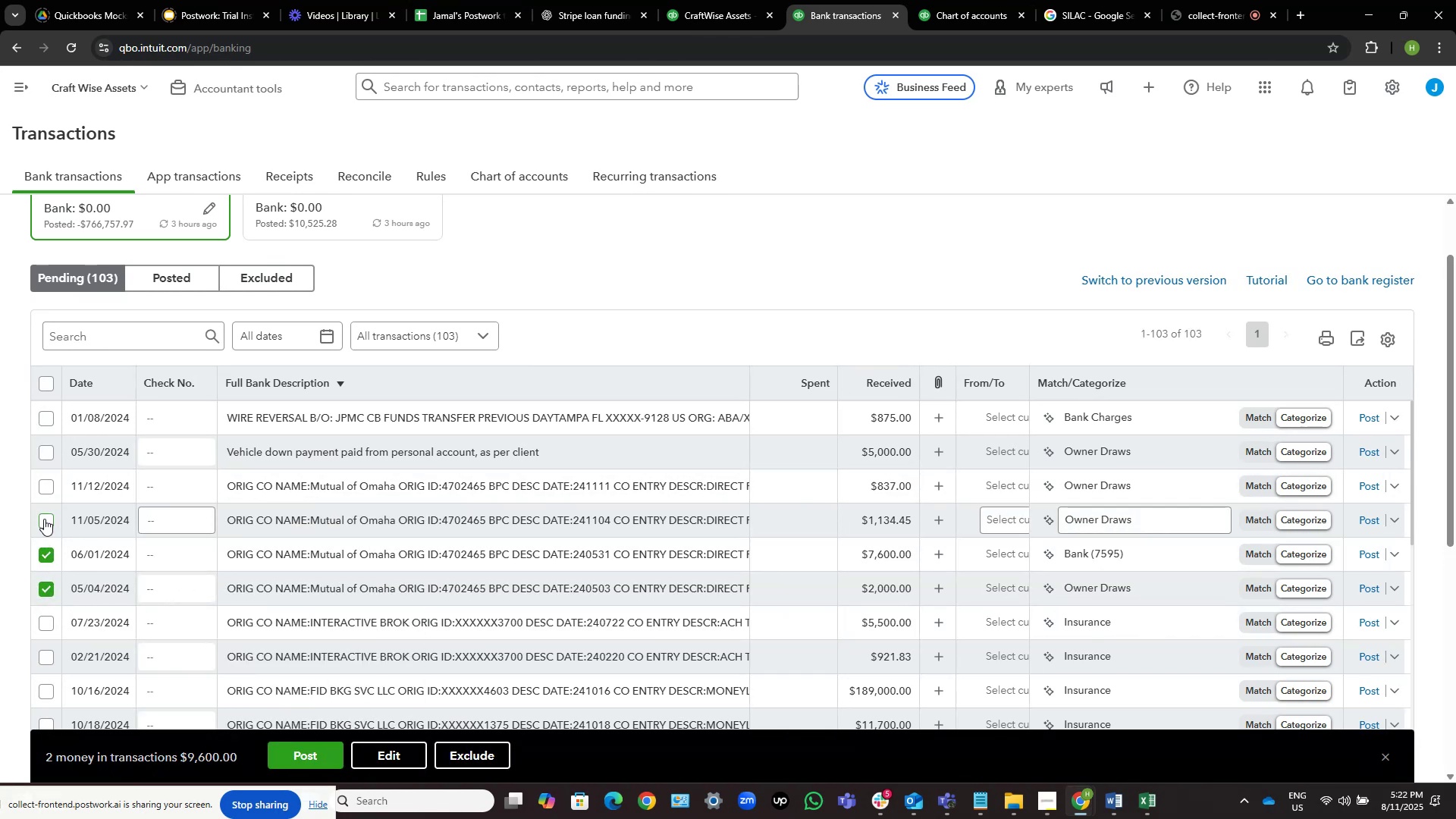 
left_click([44, 518])
 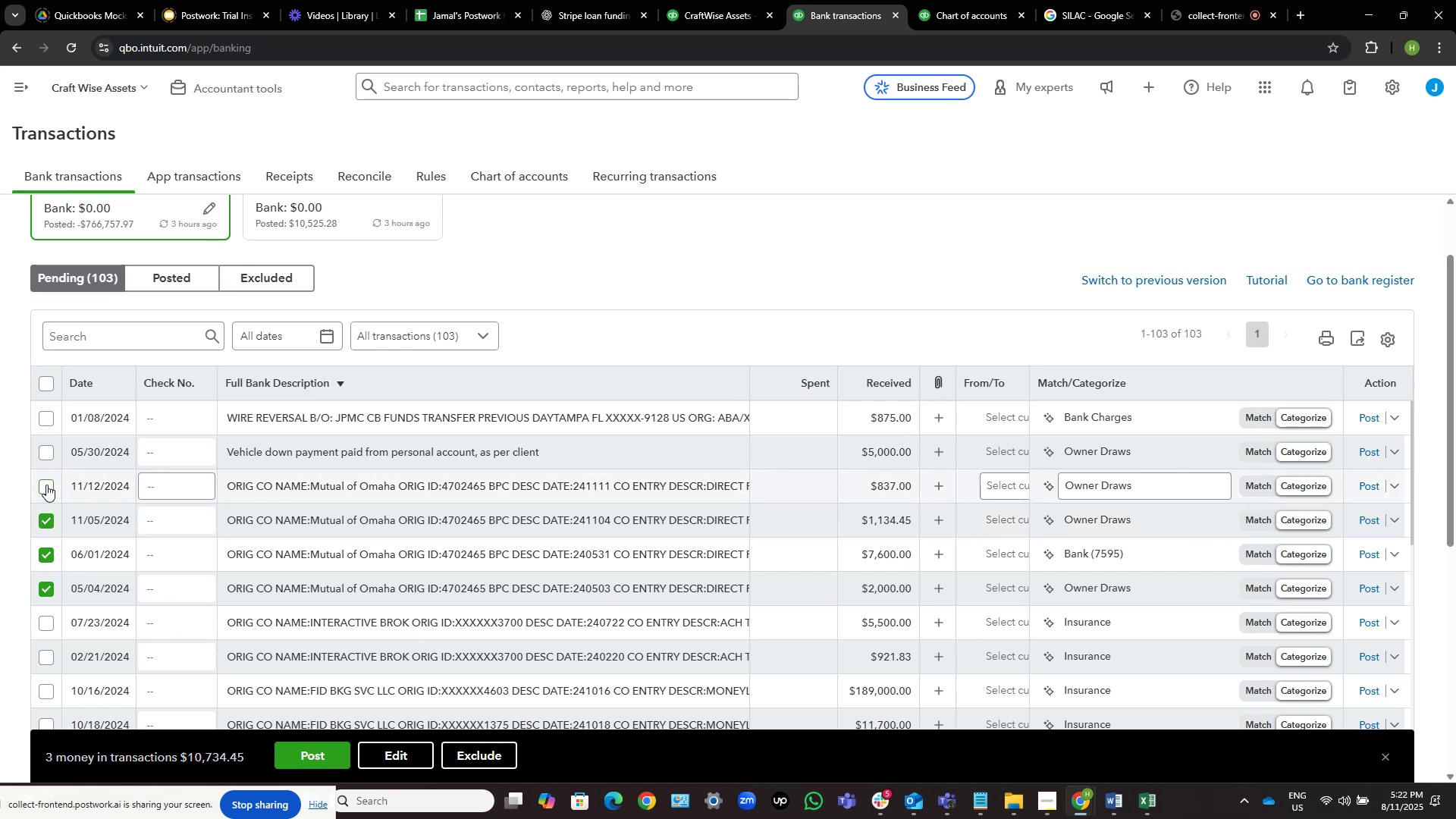 
left_click([46, 485])
 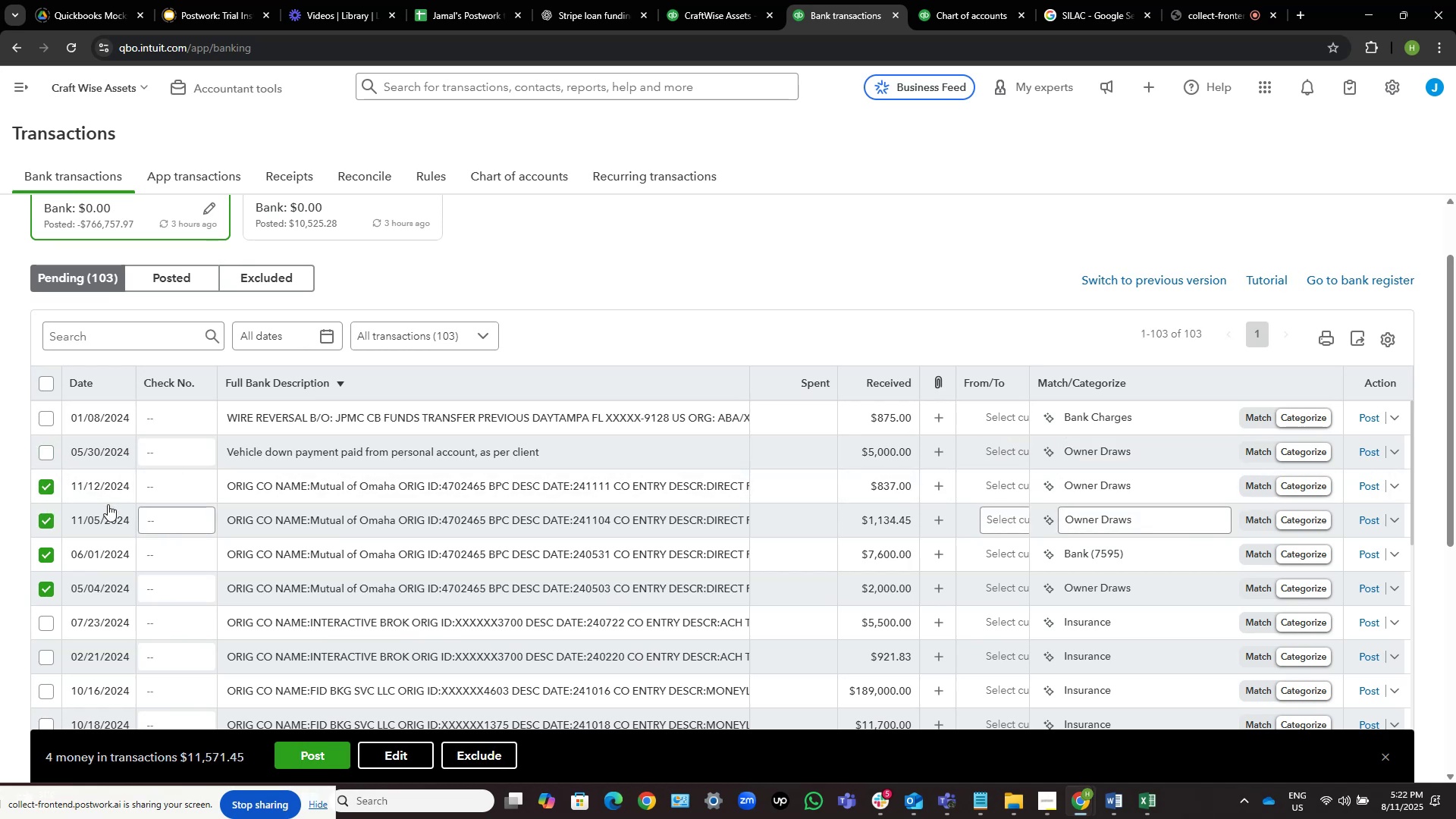 
mouse_move([265, 488])
 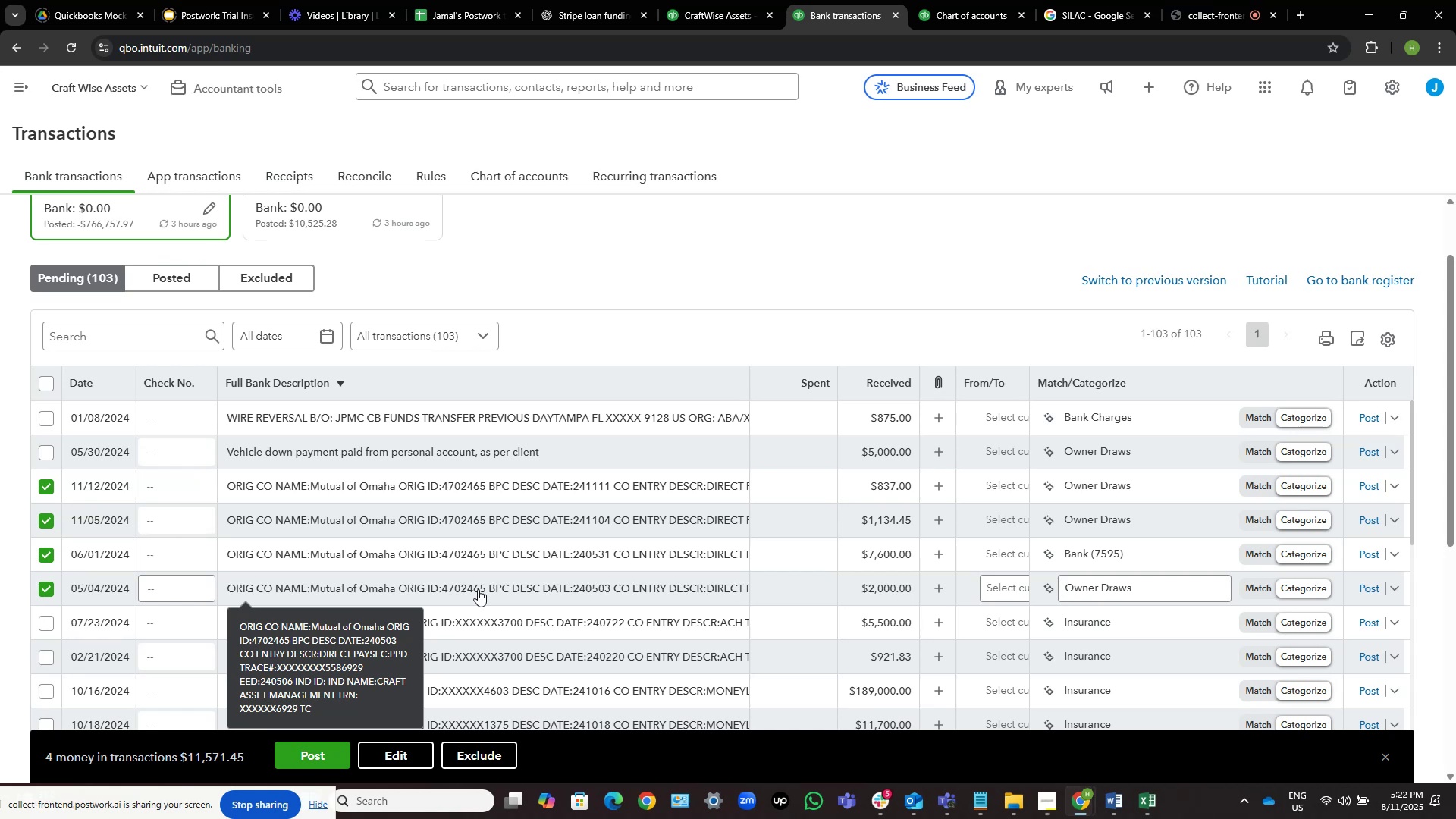 
wait(30.15)
 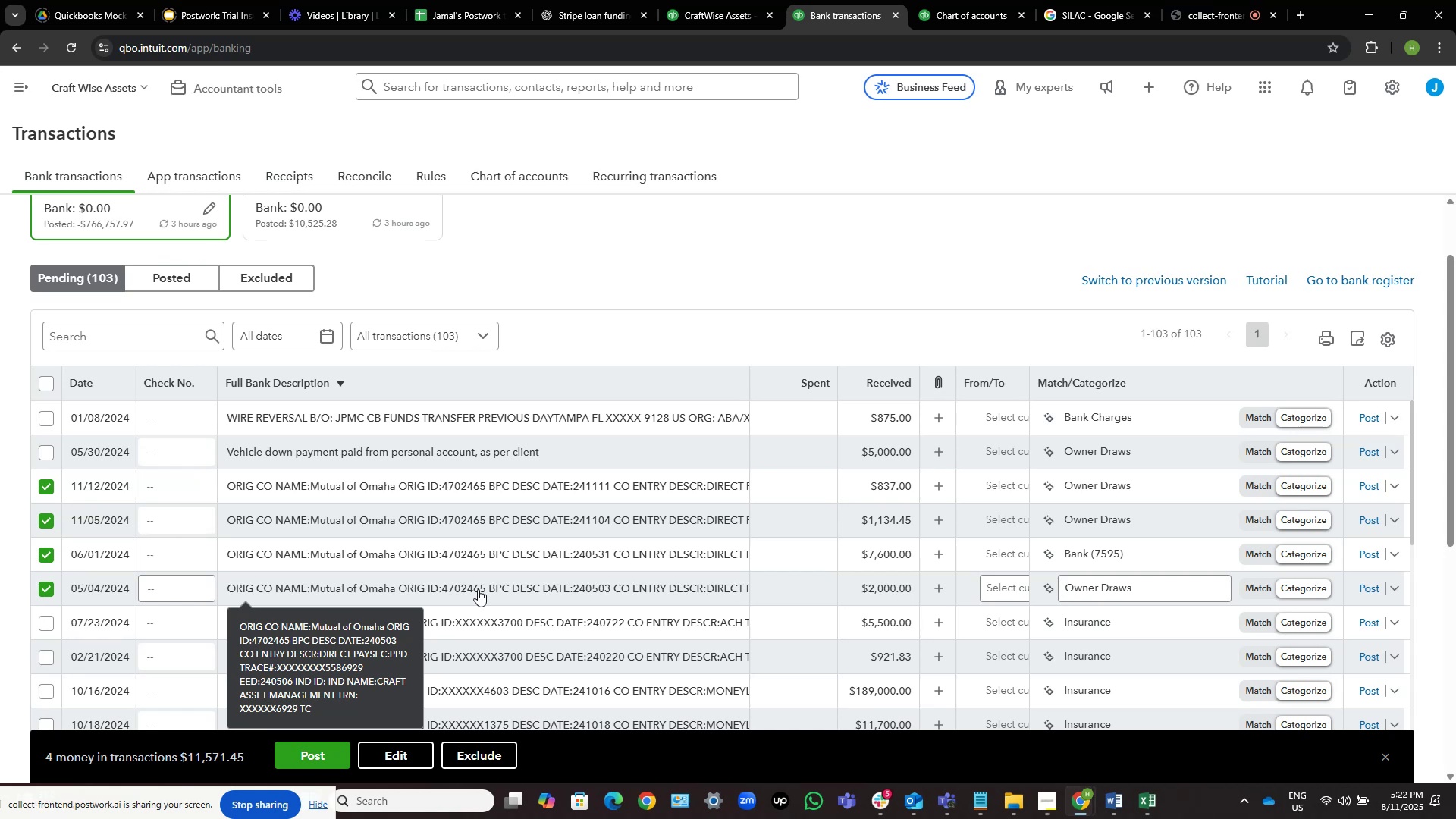 
mouse_move([384, 482])
 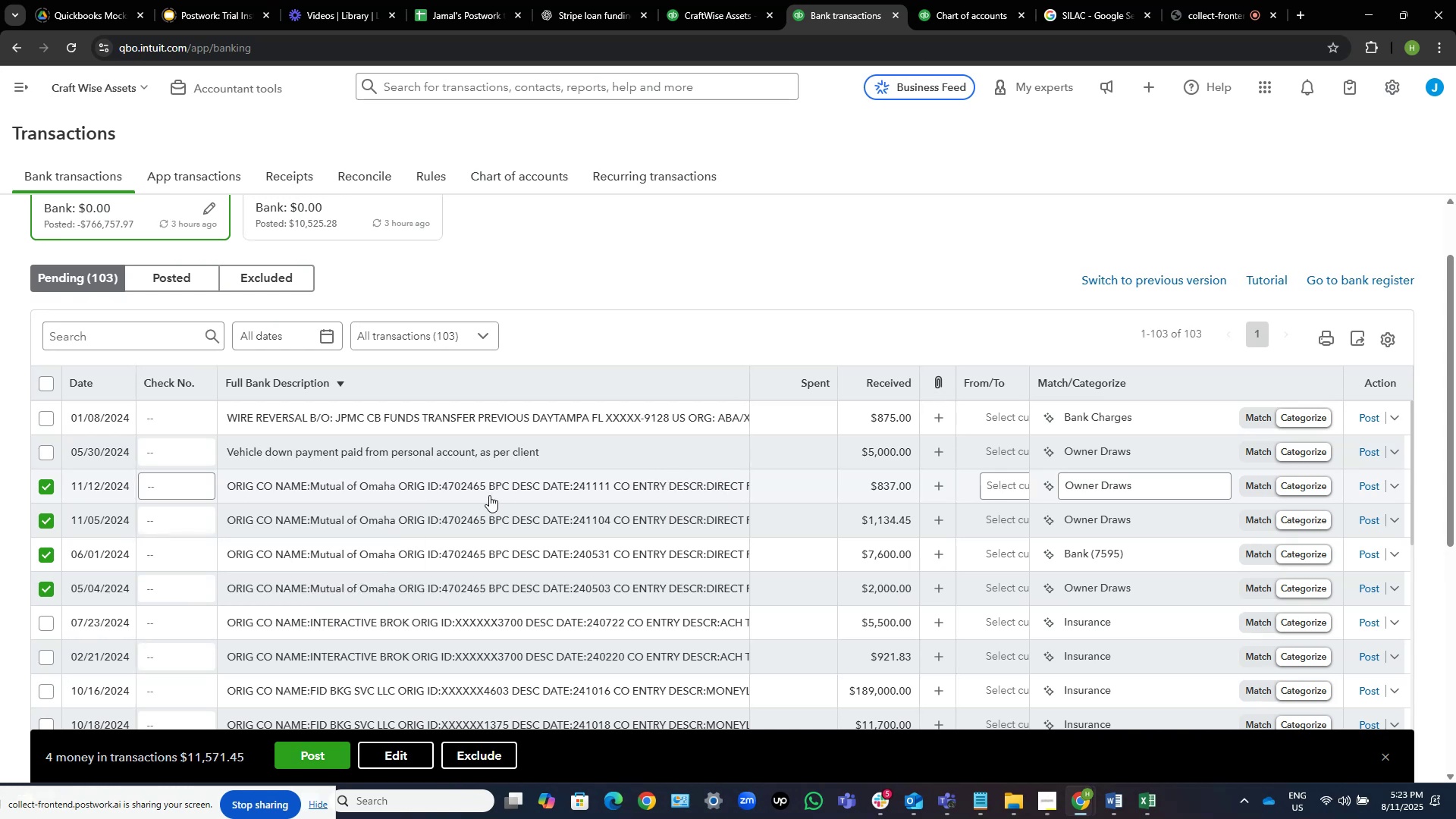 
wait(6.66)
 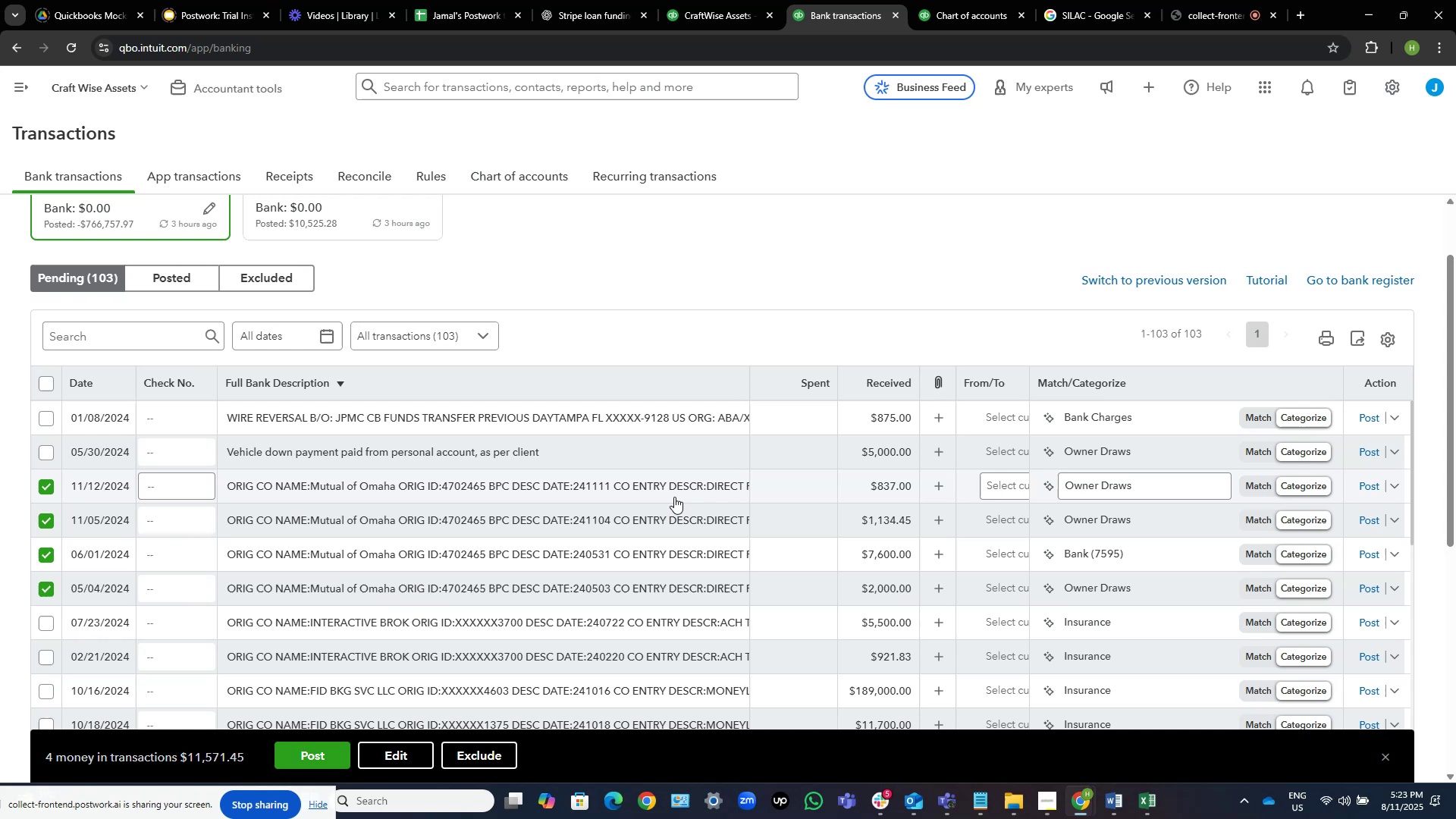 
mouse_move([455, 607])
 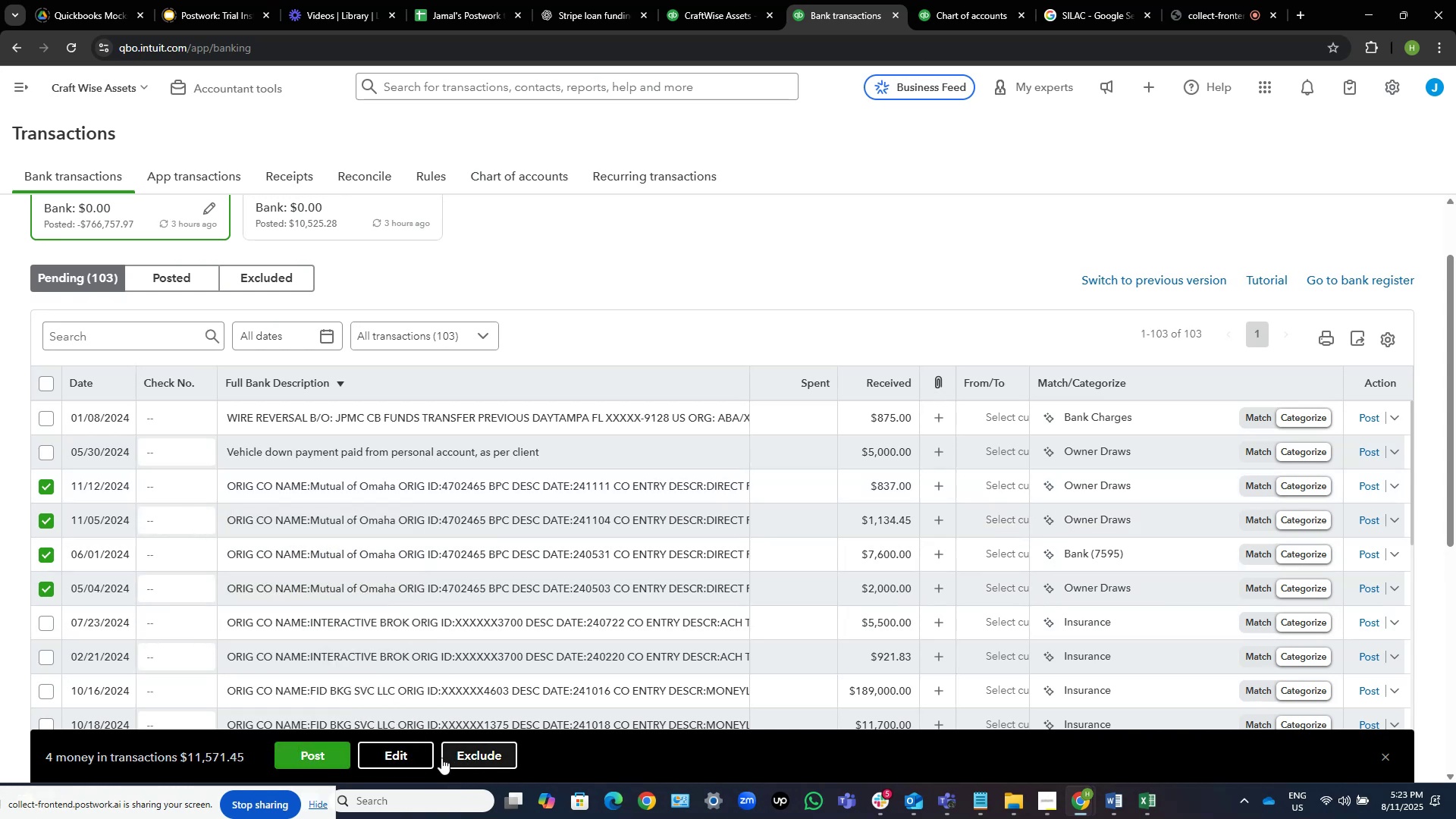 
left_click([409, 752])
 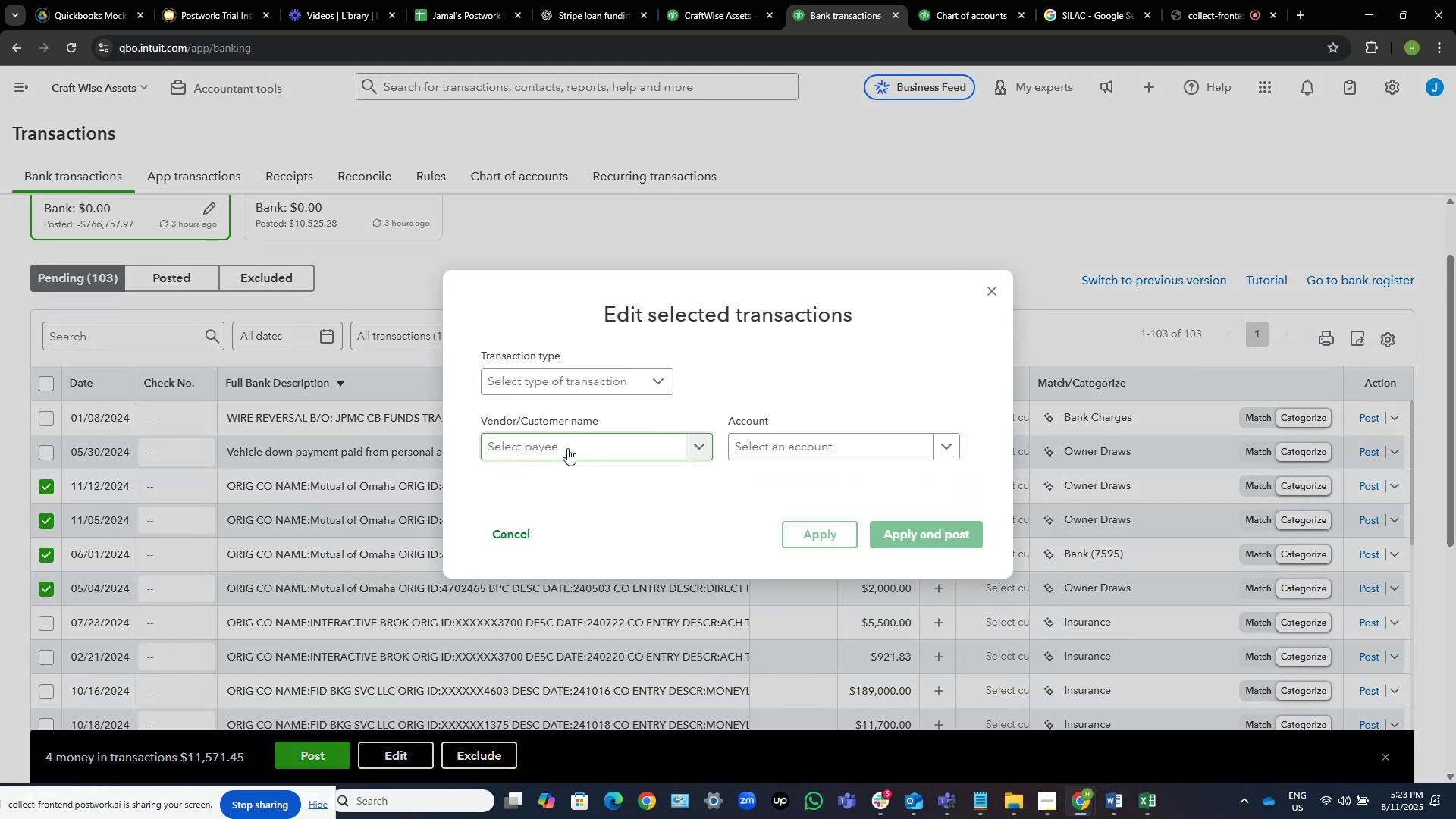 
left_click([567, 448])
 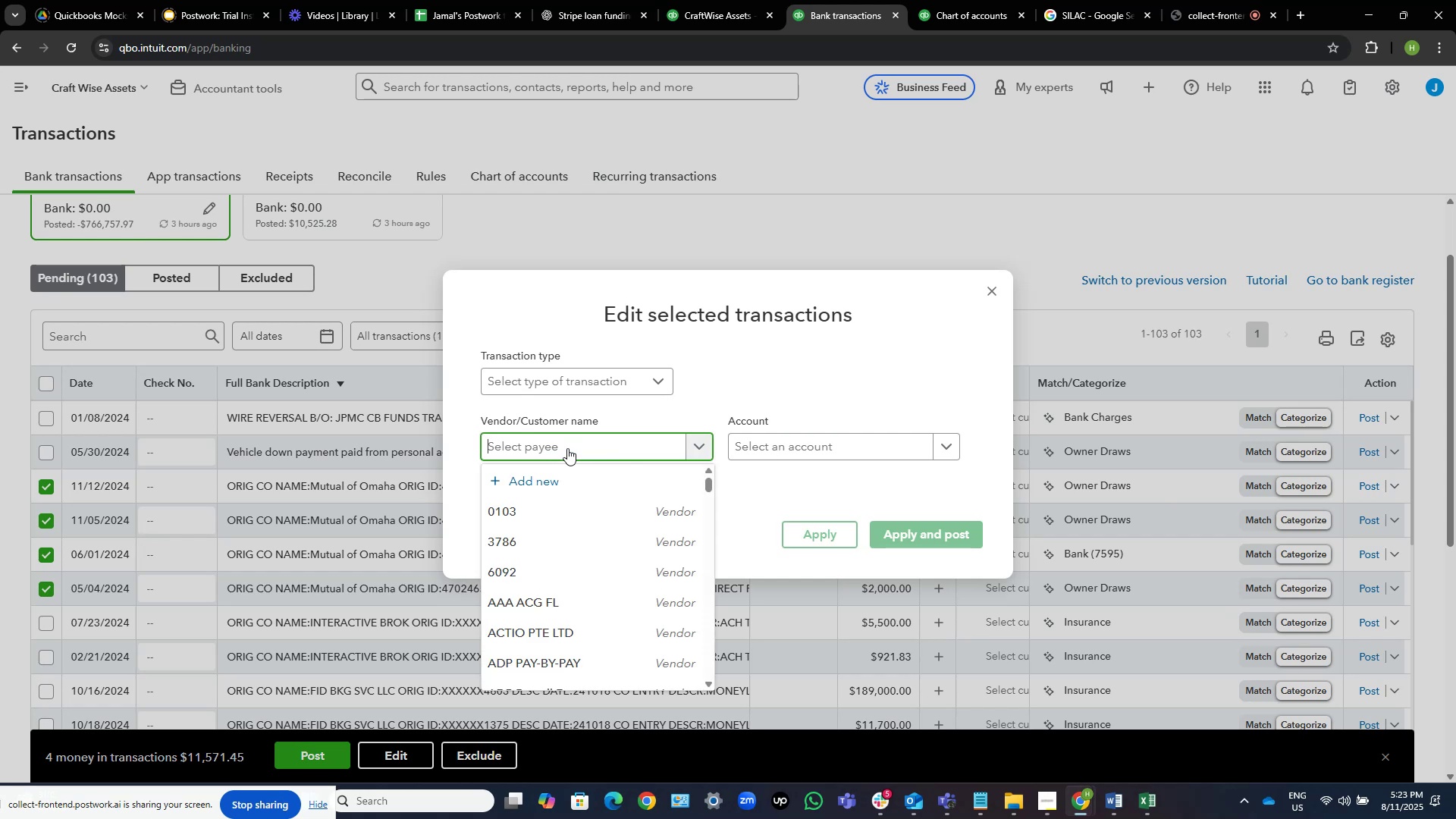 
type(Mutual )
 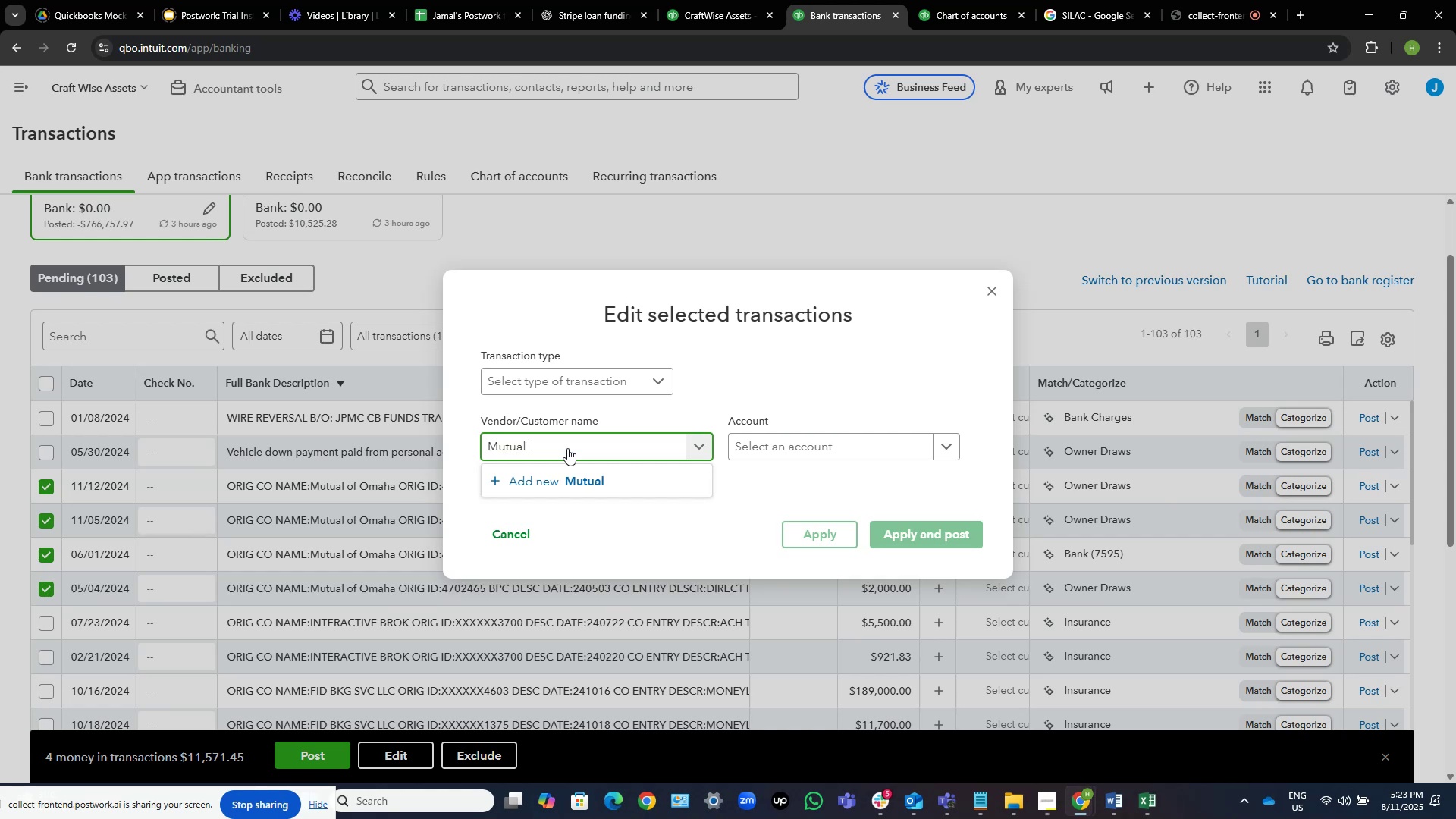 
wait(6.08)
 